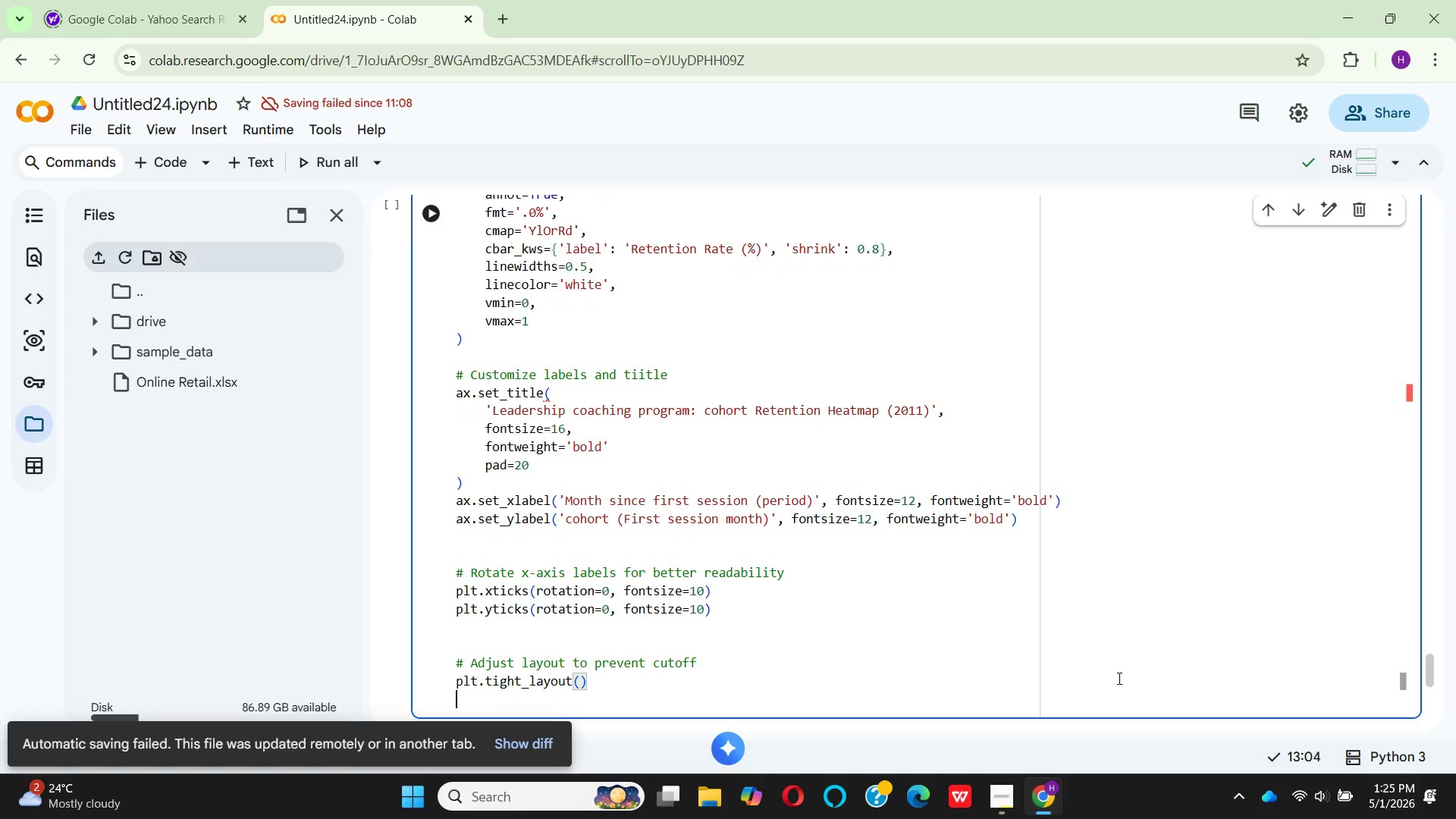 
key(Enter)
 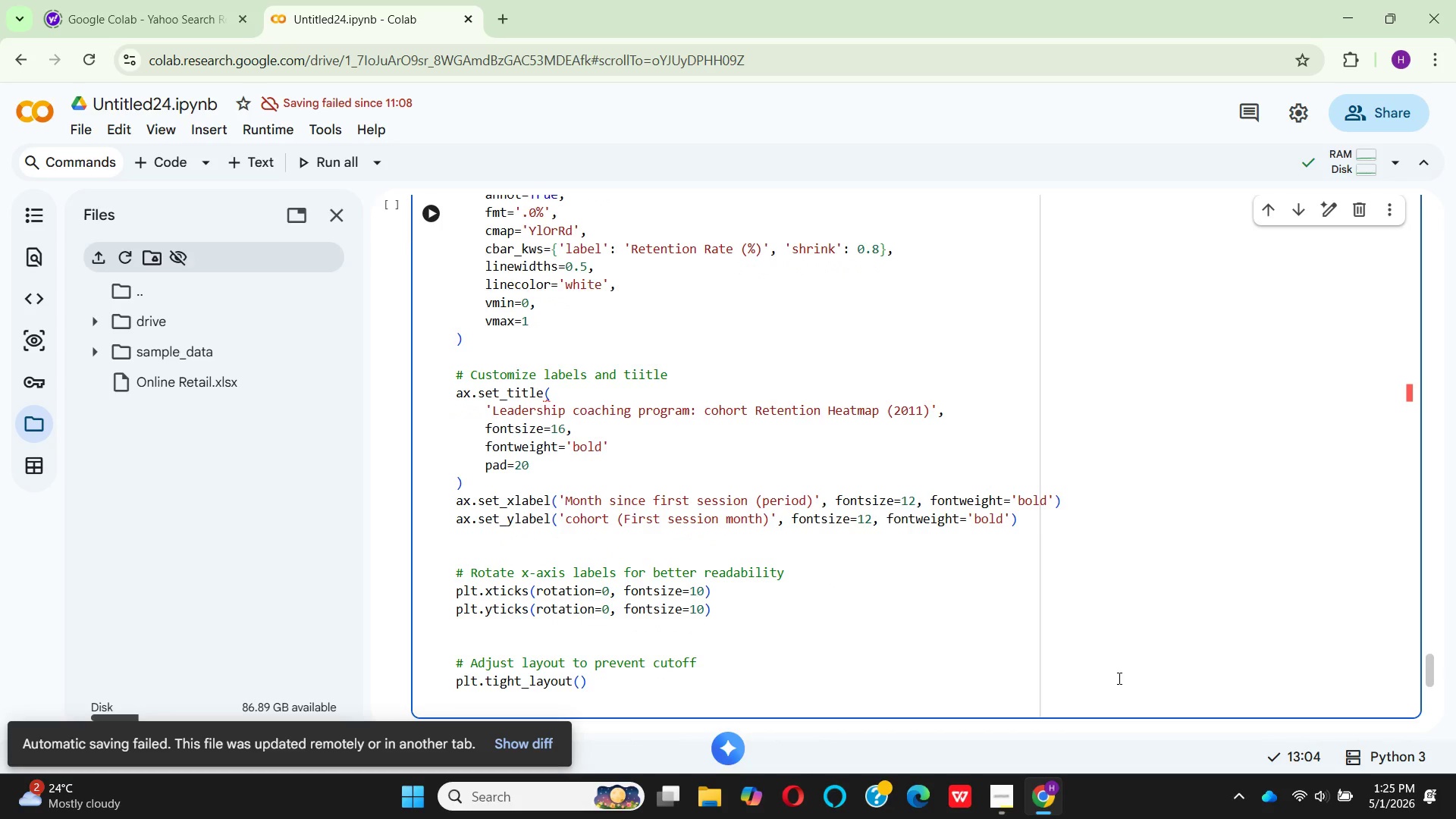 
key(Enter)
 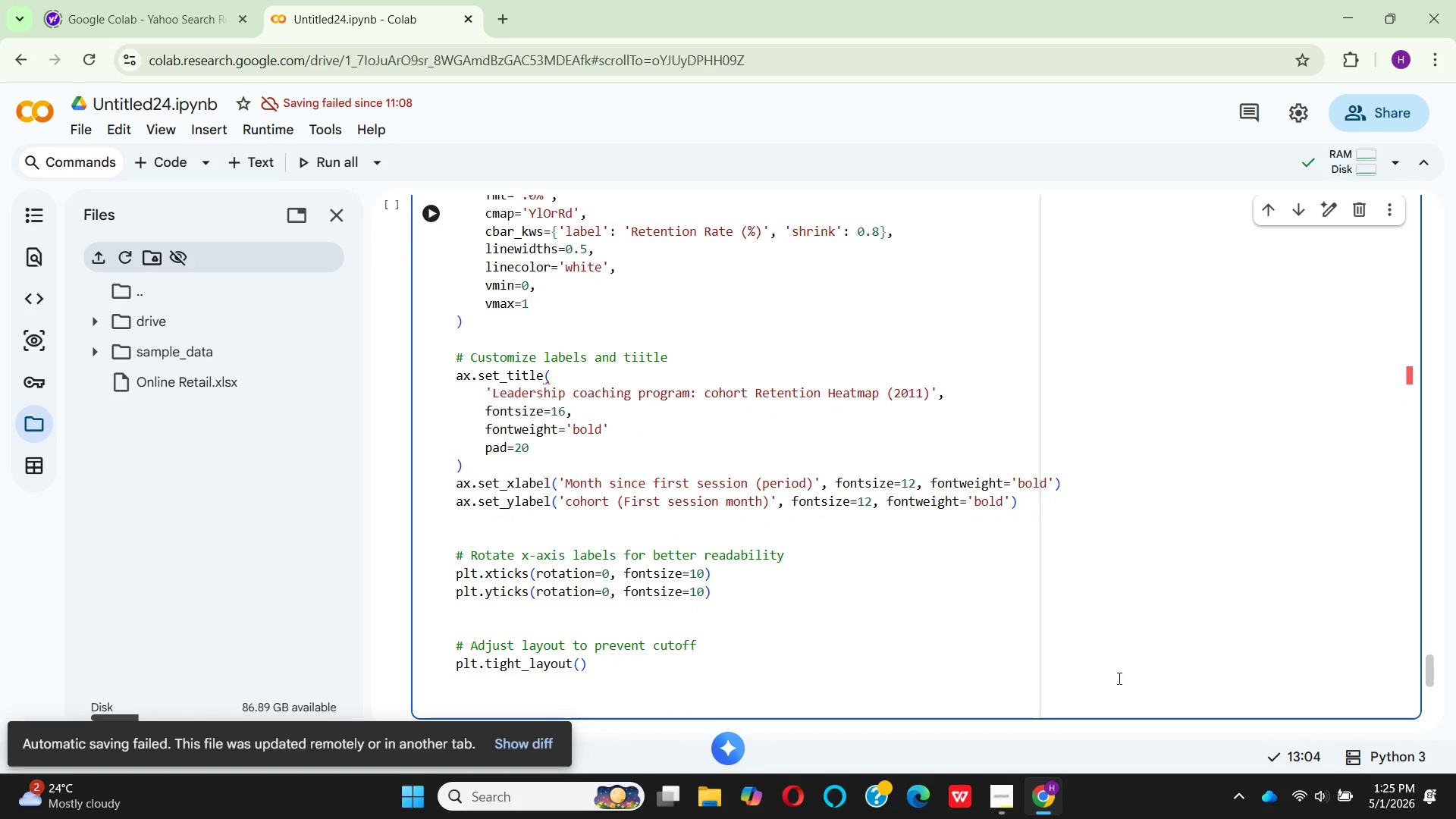 
key(Enter)
 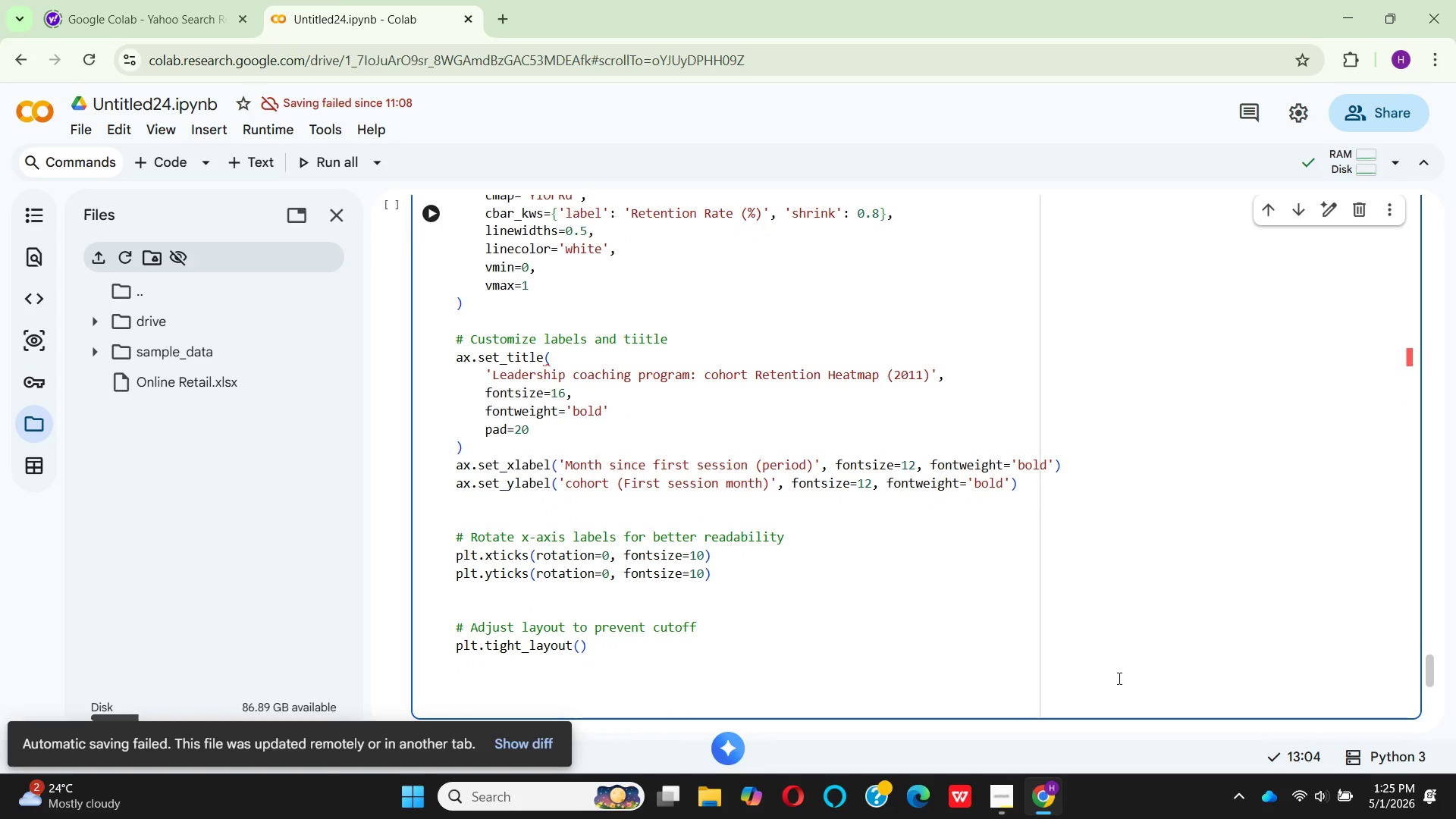 
type(# Save hogh)
key(Backspace)
key(Backspace)
key(Backspace)
type(igh resolutin png)
 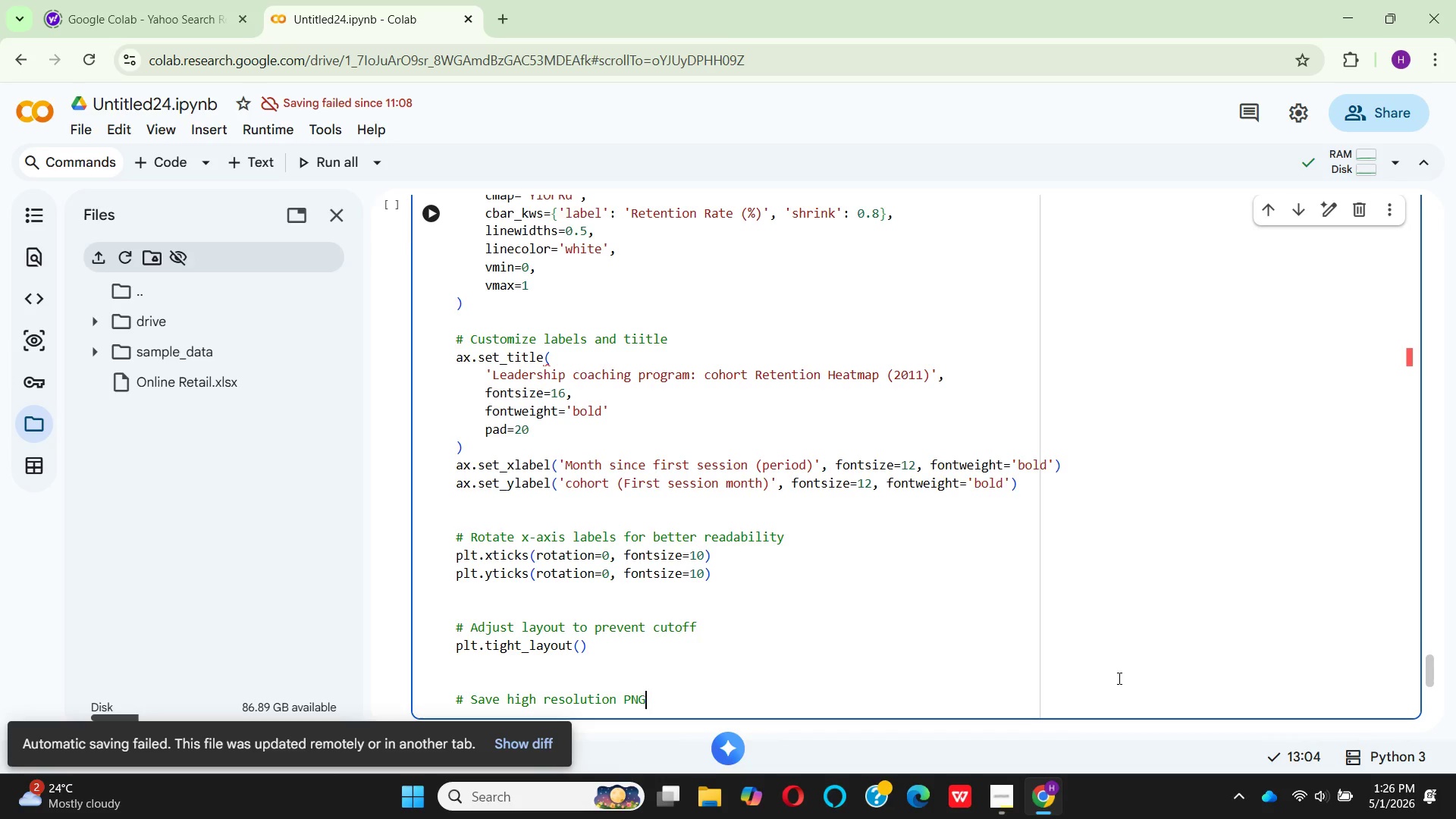 
hold_key(key=CapsLock, duration=0.33)
 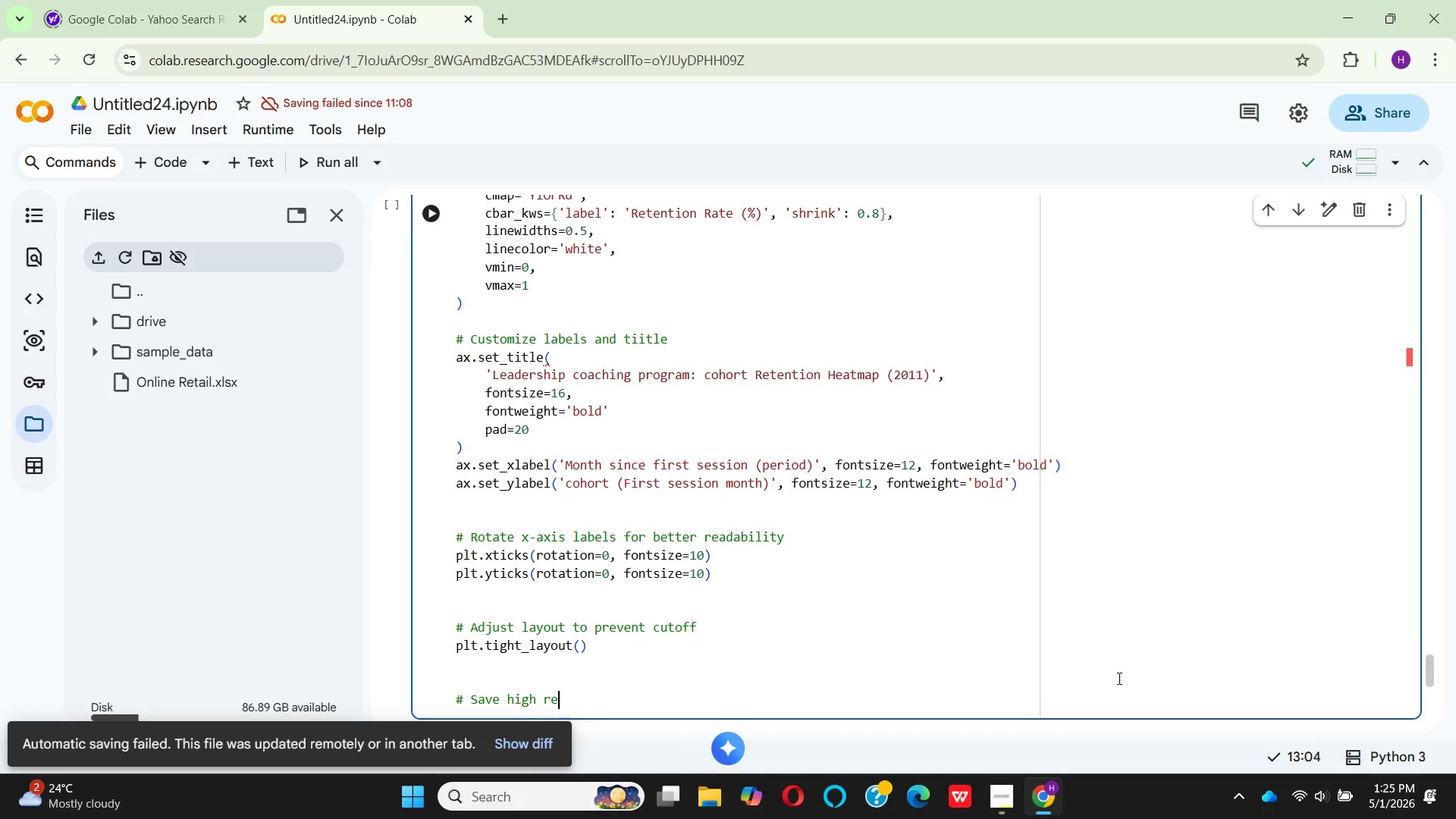 
hold_key(key=CapsLock, duration=0.31)
 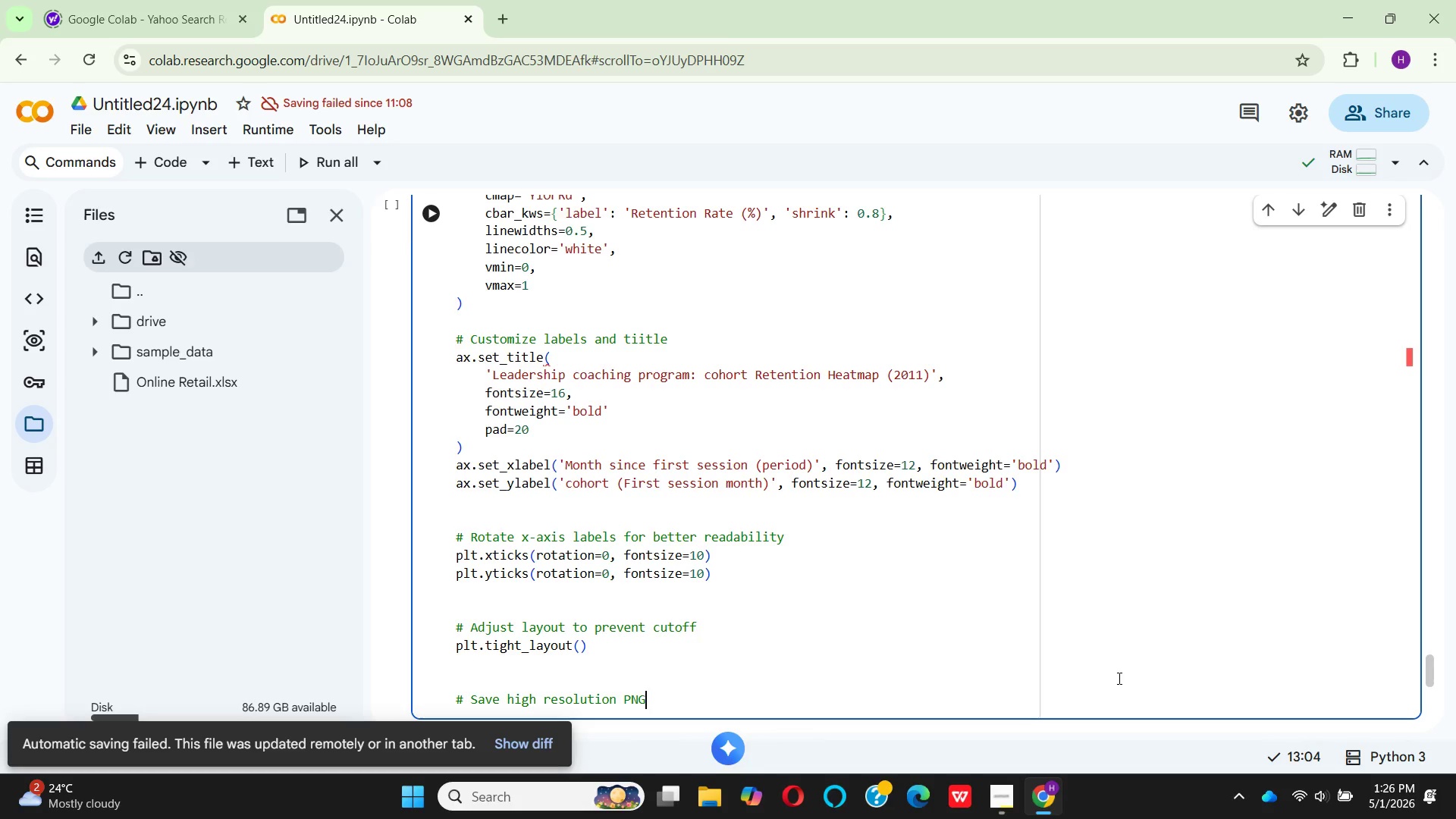 
key(Space)
 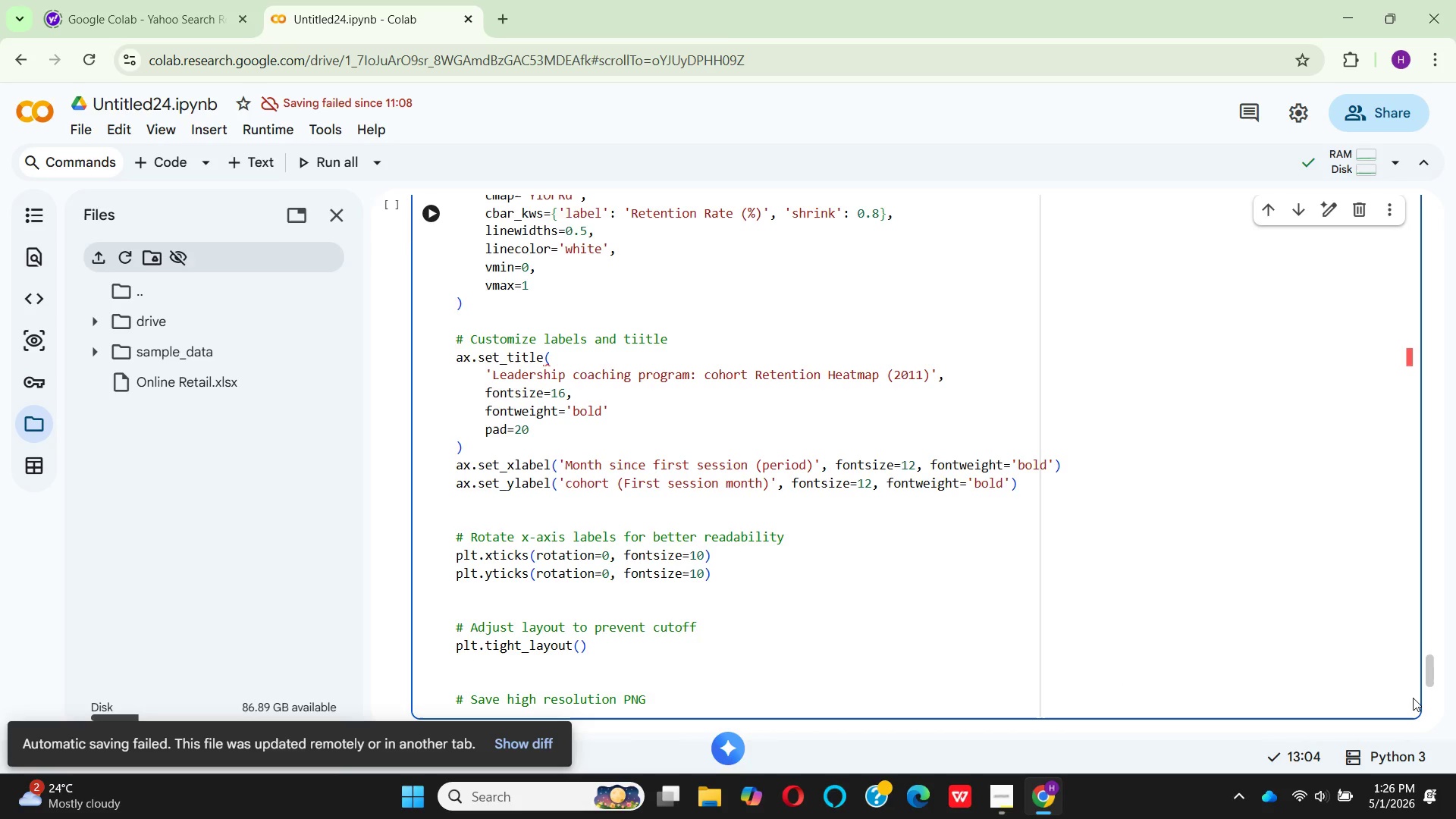 
key(Shift+9)
 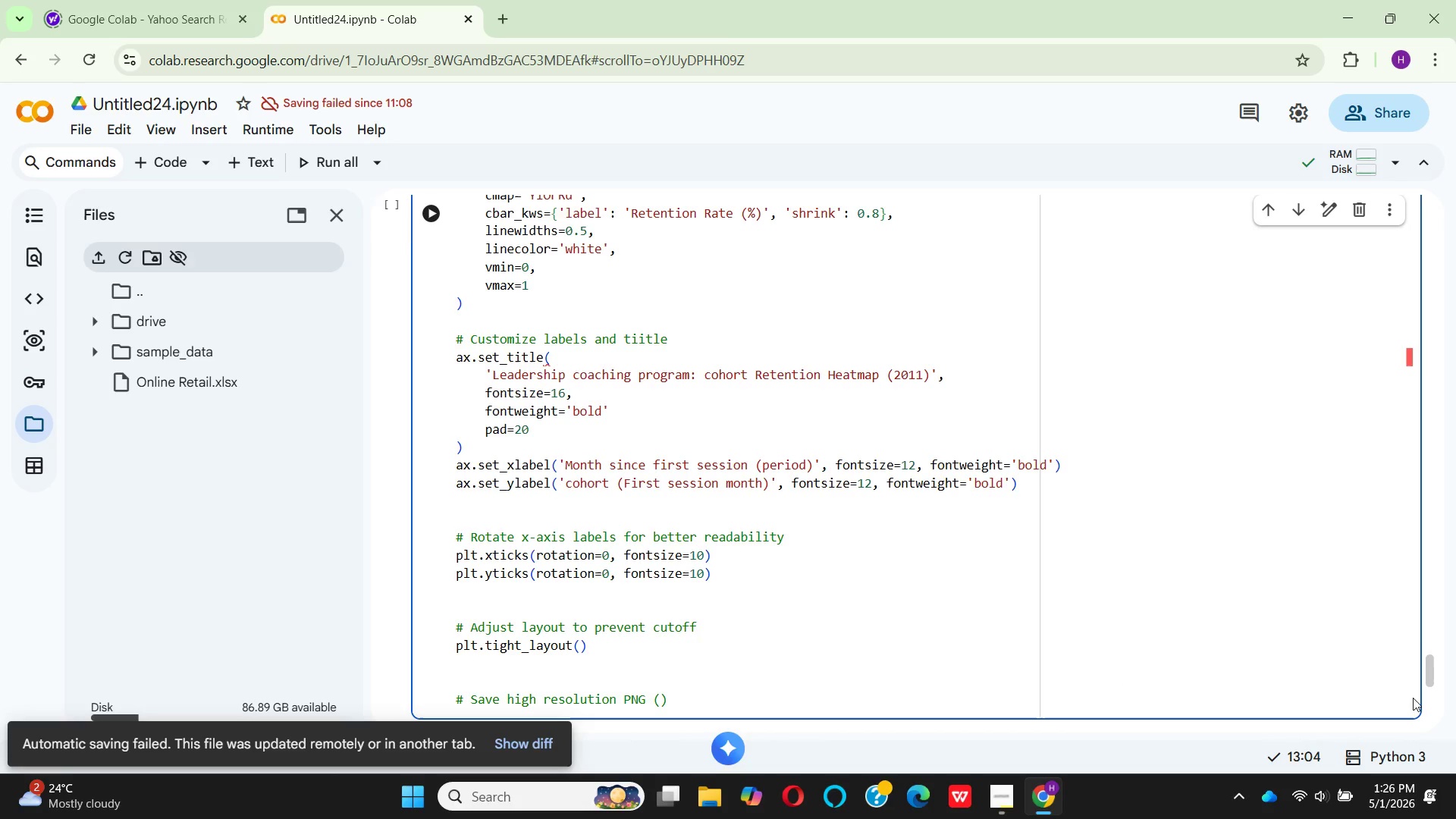 
type(300 pi AS REQU)
 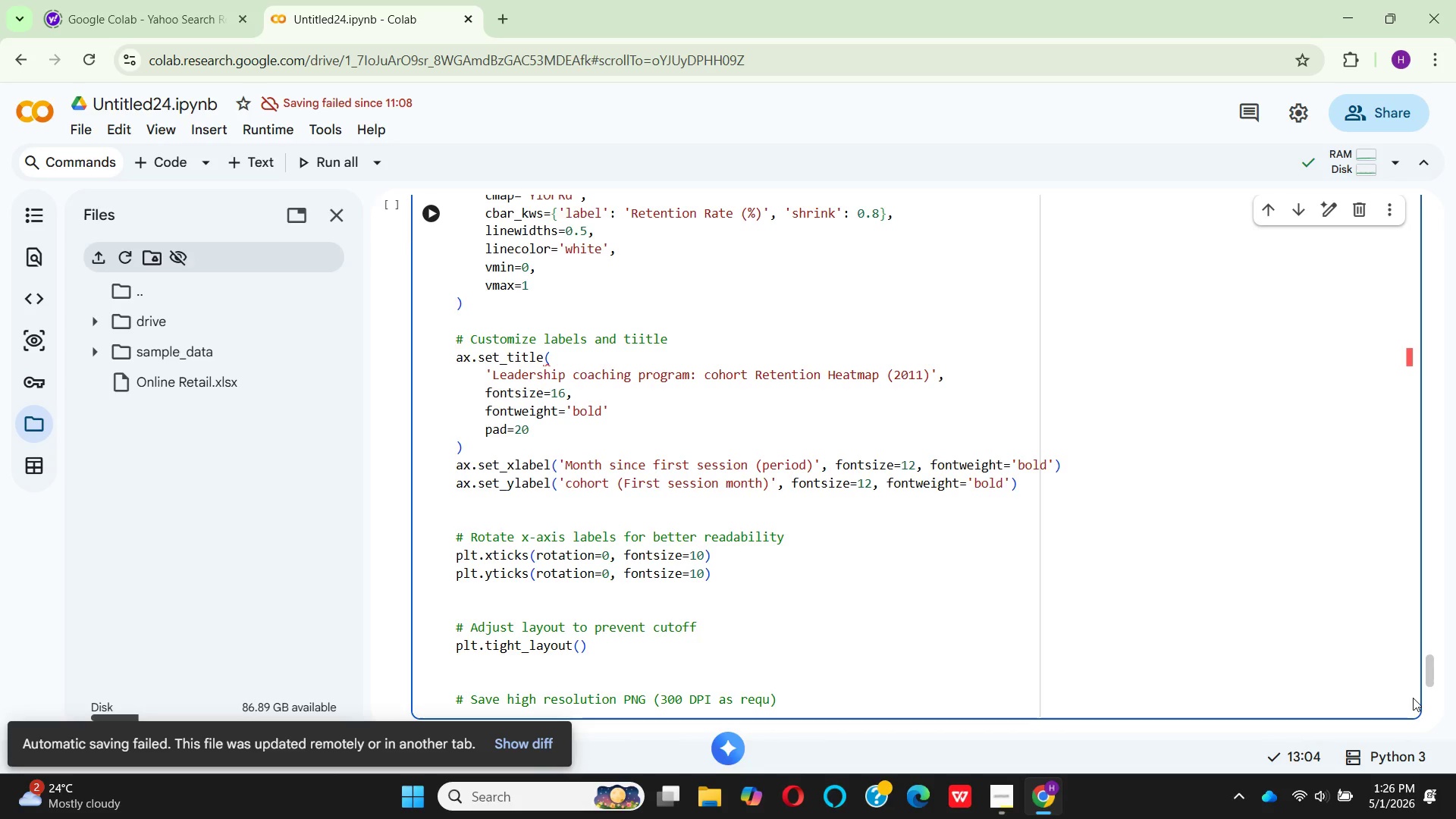 
hold_key(key=D, duration=0.31)
 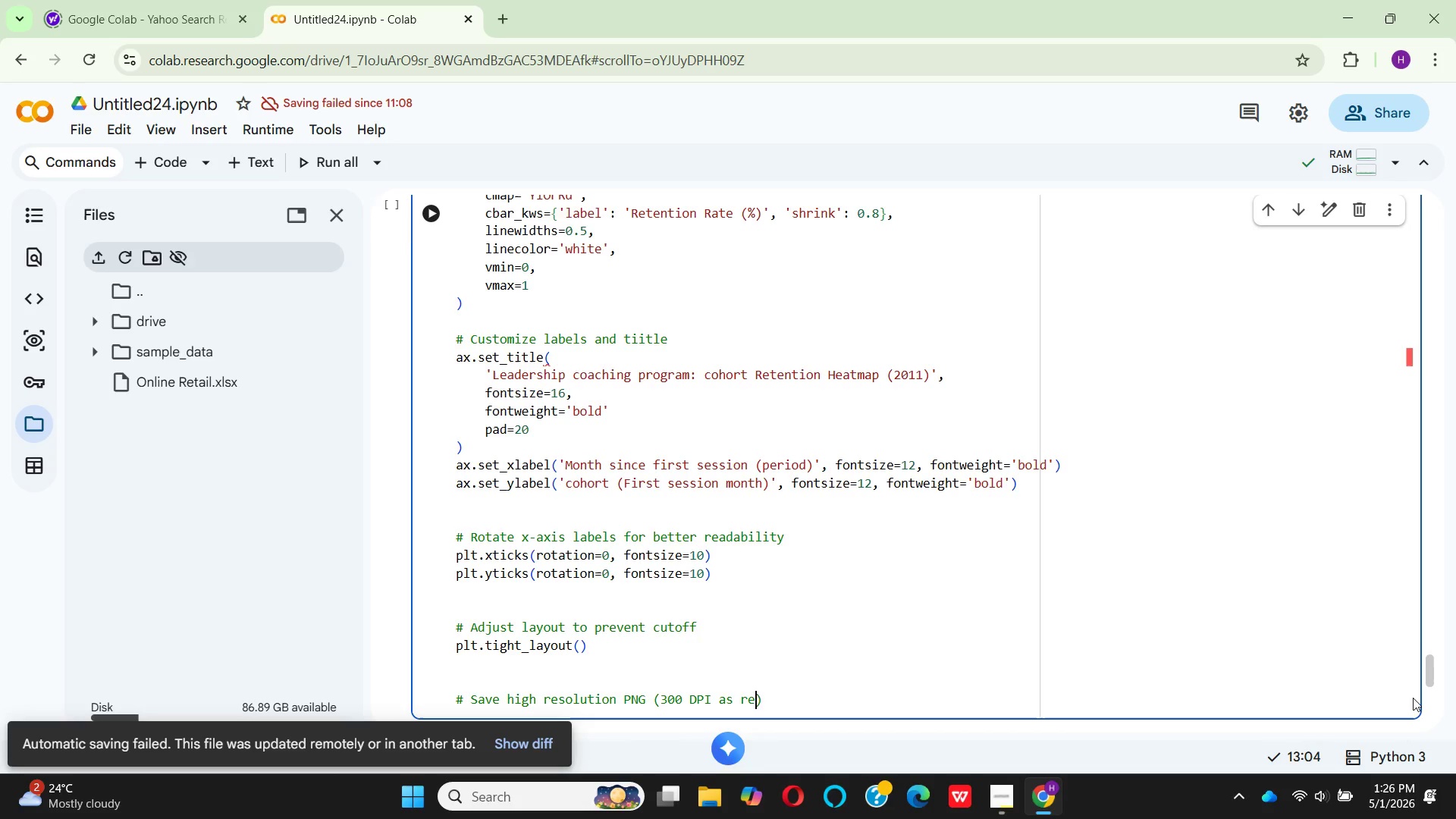 
type(IRED)
 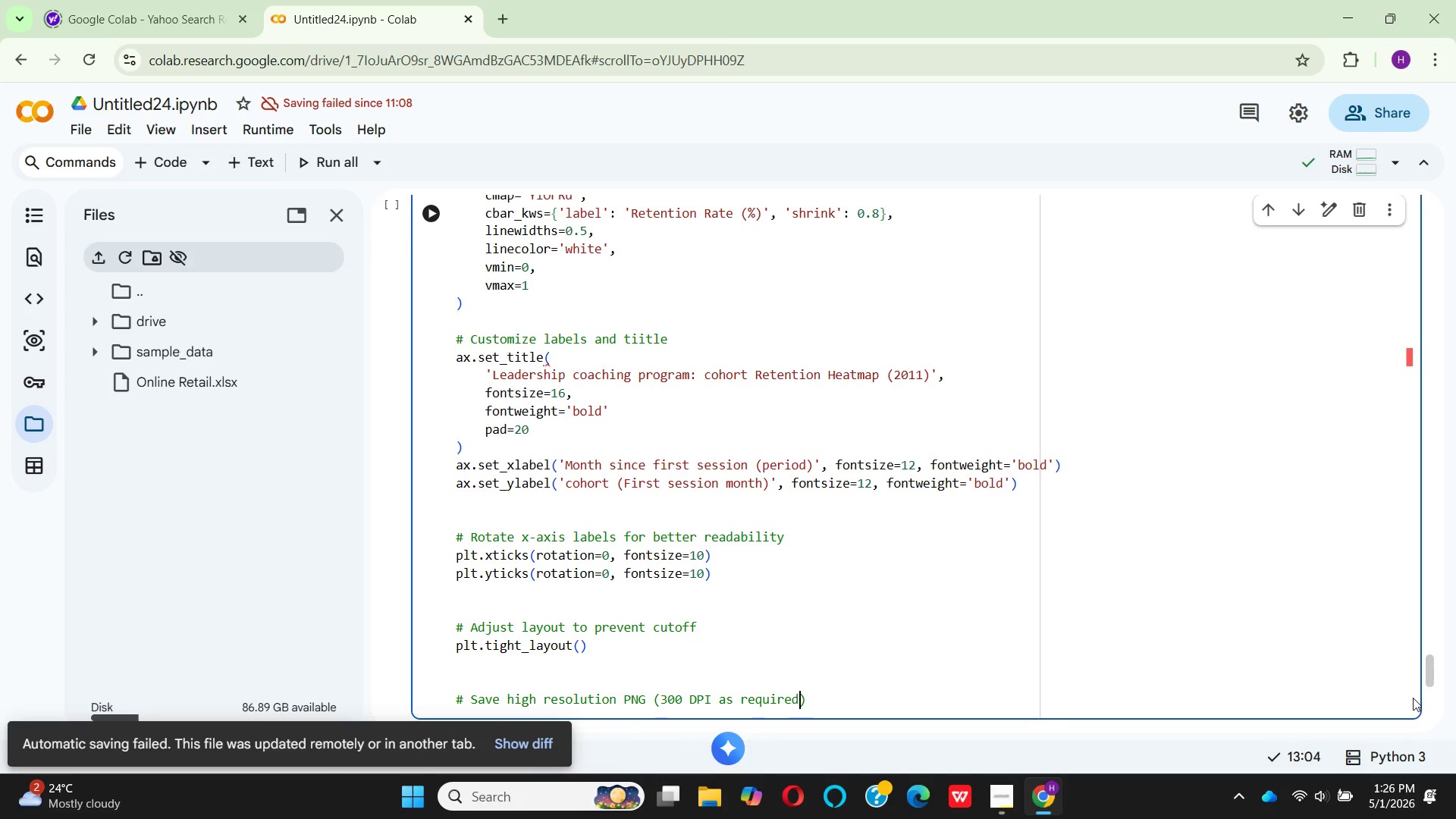 
wait(5.64)
 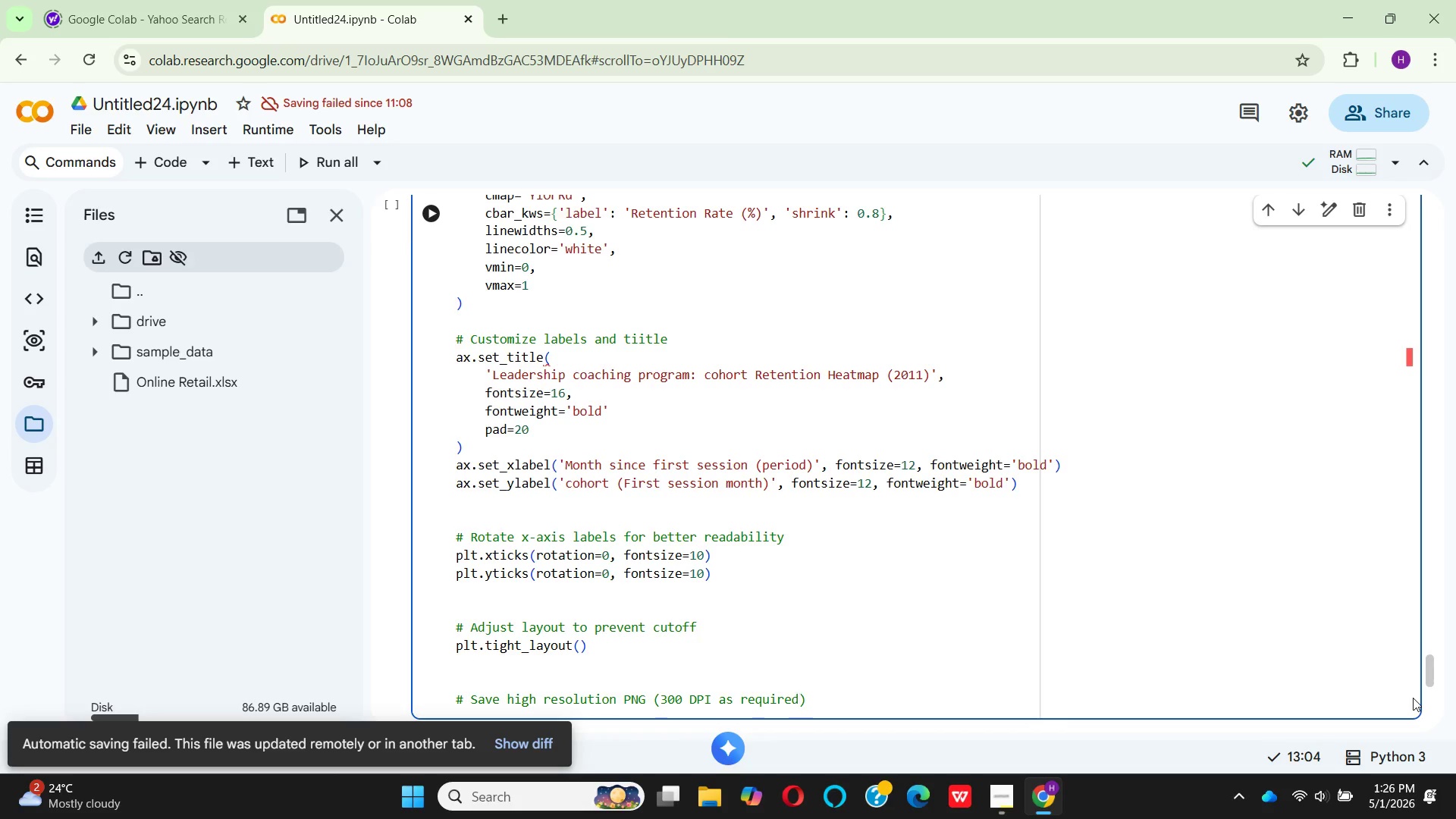 
key(ArrowRight)
 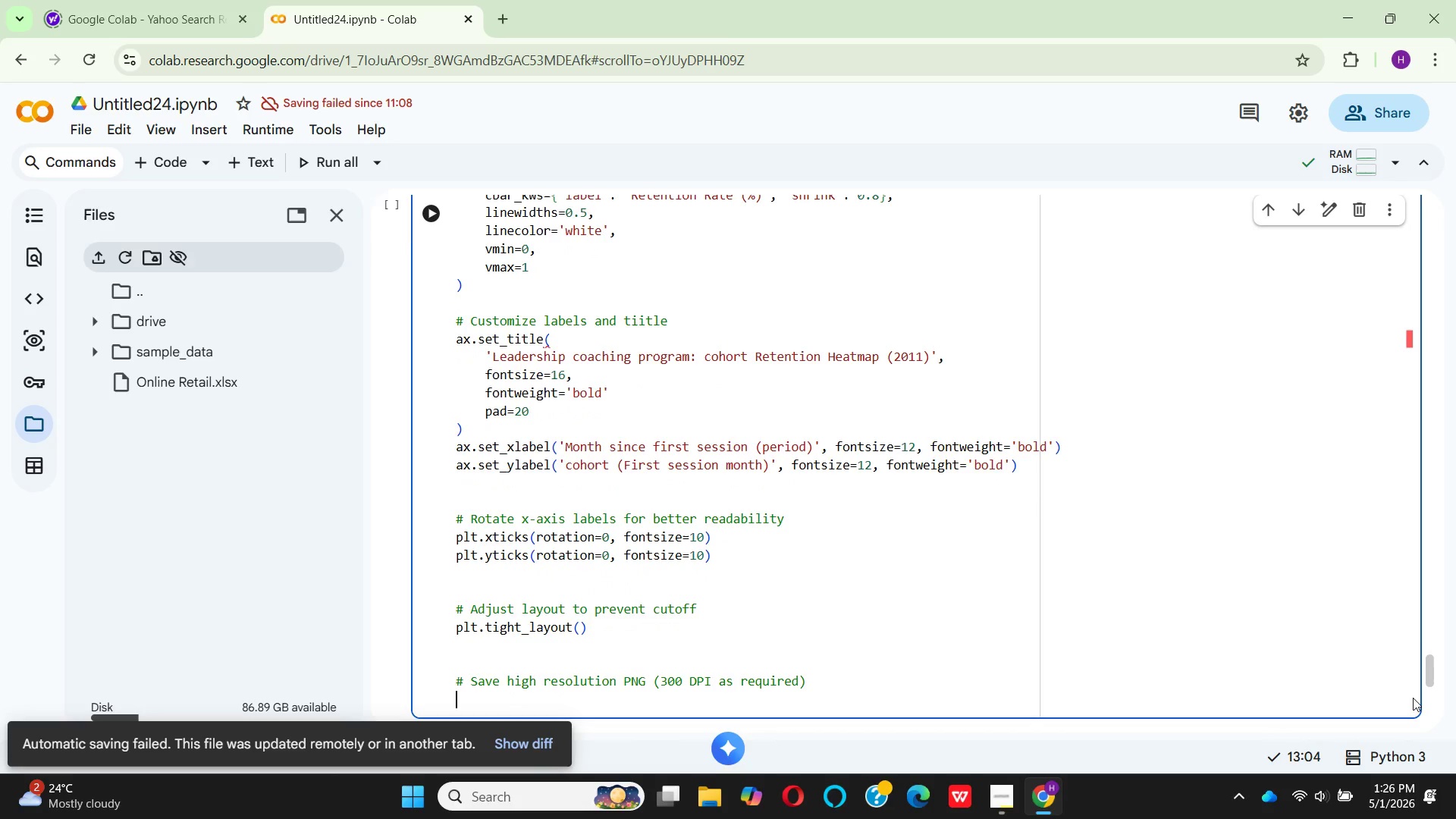 
key(Enter)
 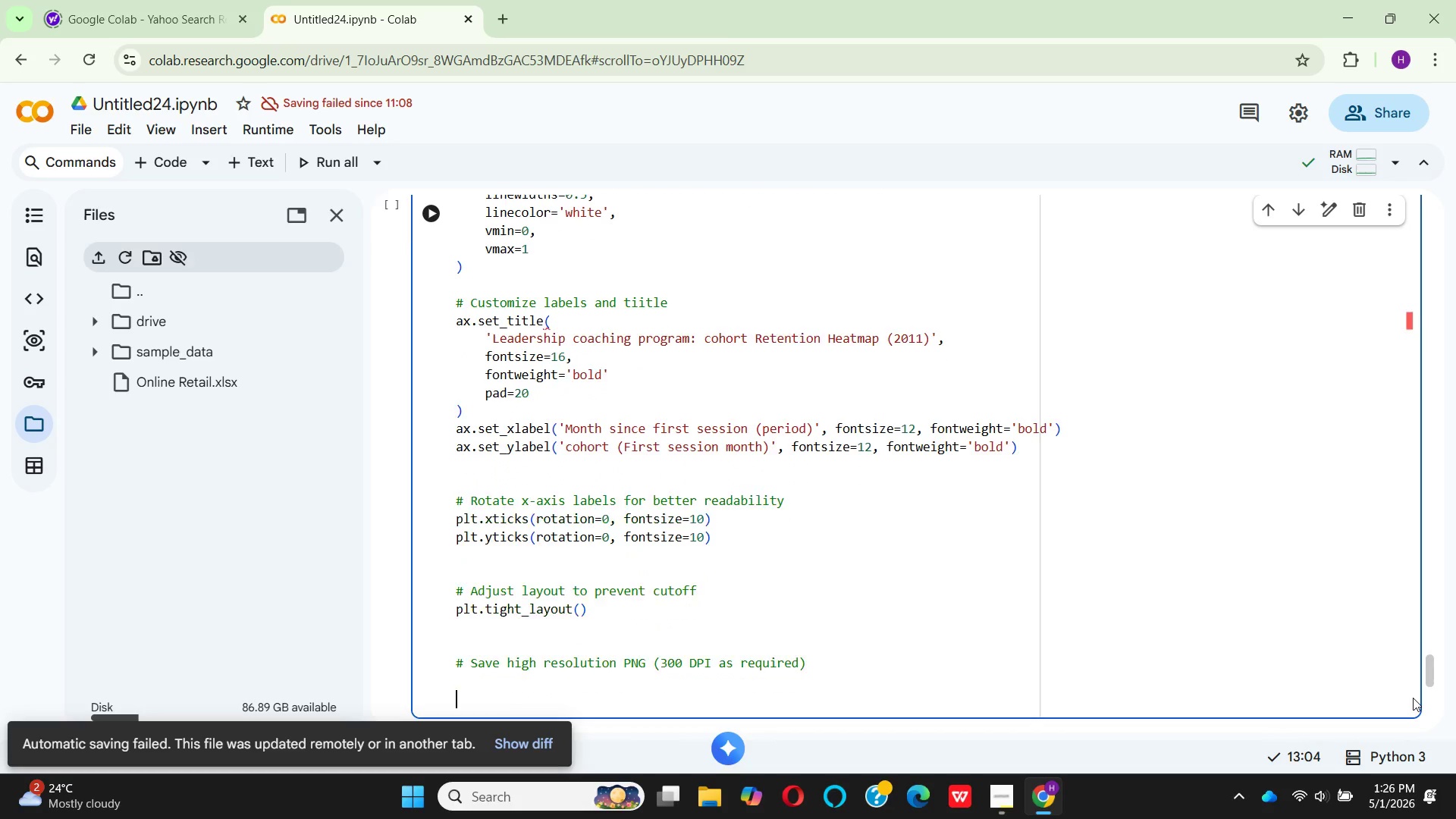 
key(Enter)
 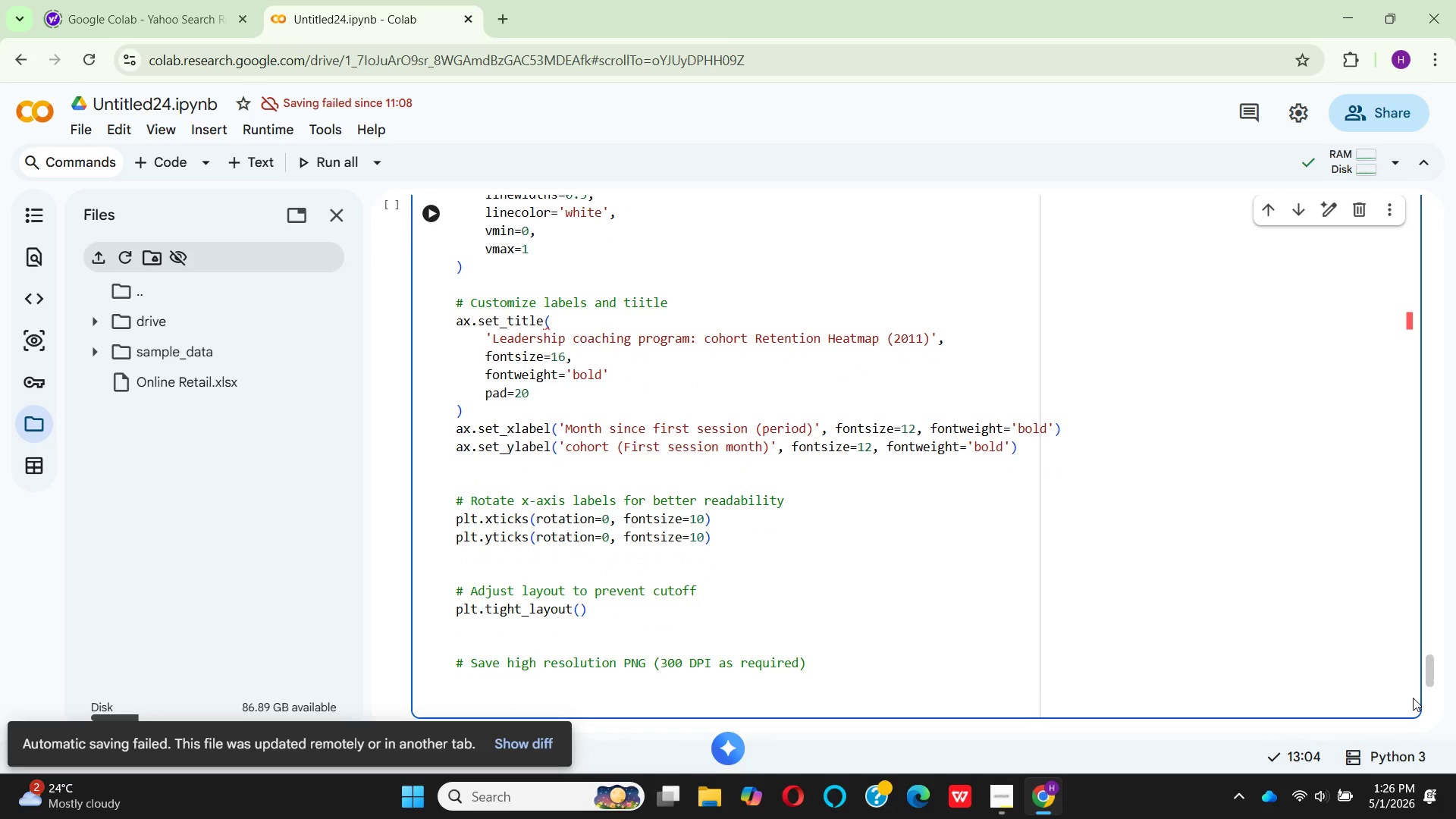 
type(PLT)
key(Backspace)
key(Backspace)
key(Backspace)
key(Backspace)
type(PLT)
 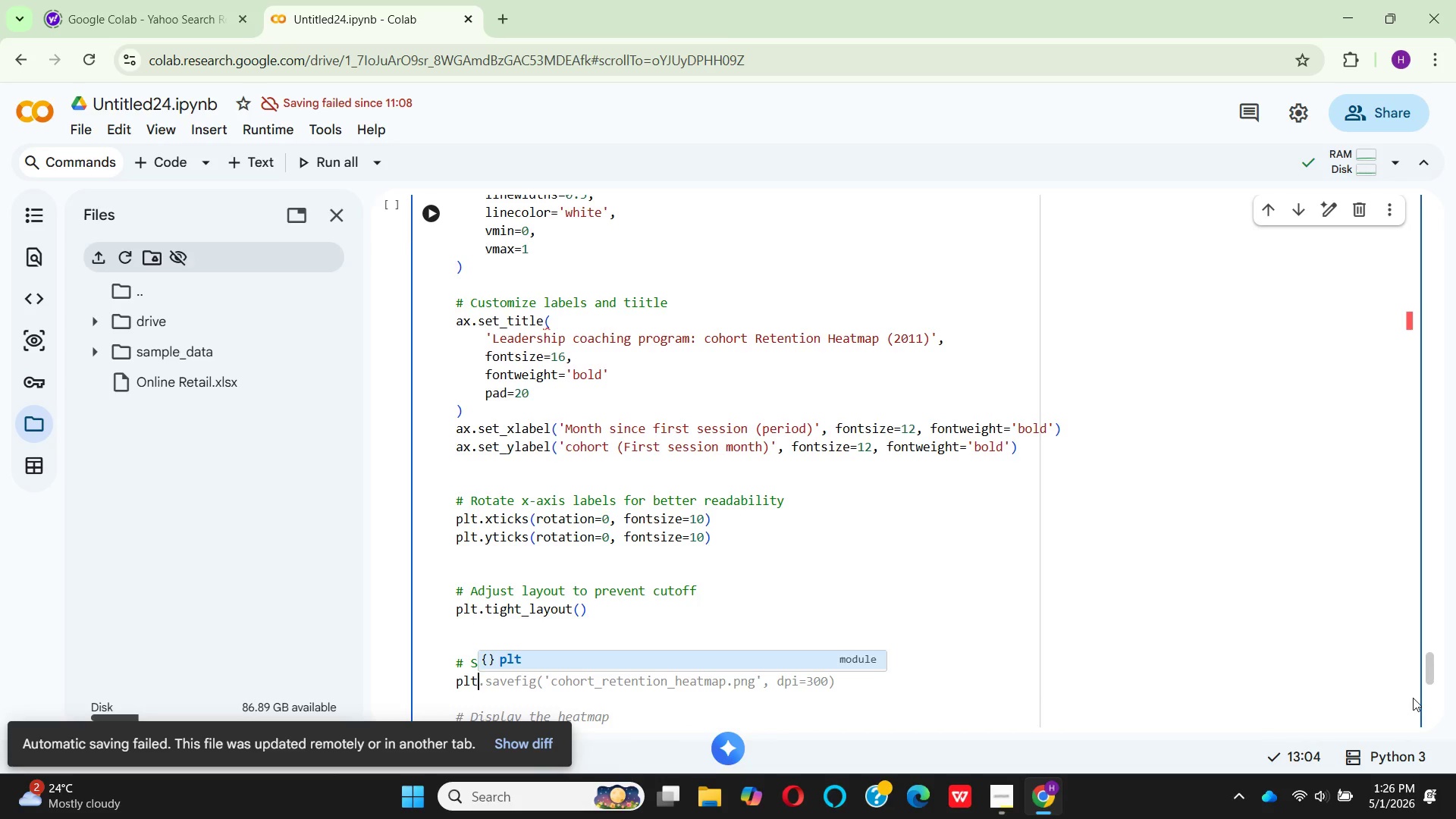 
key(Enter)
 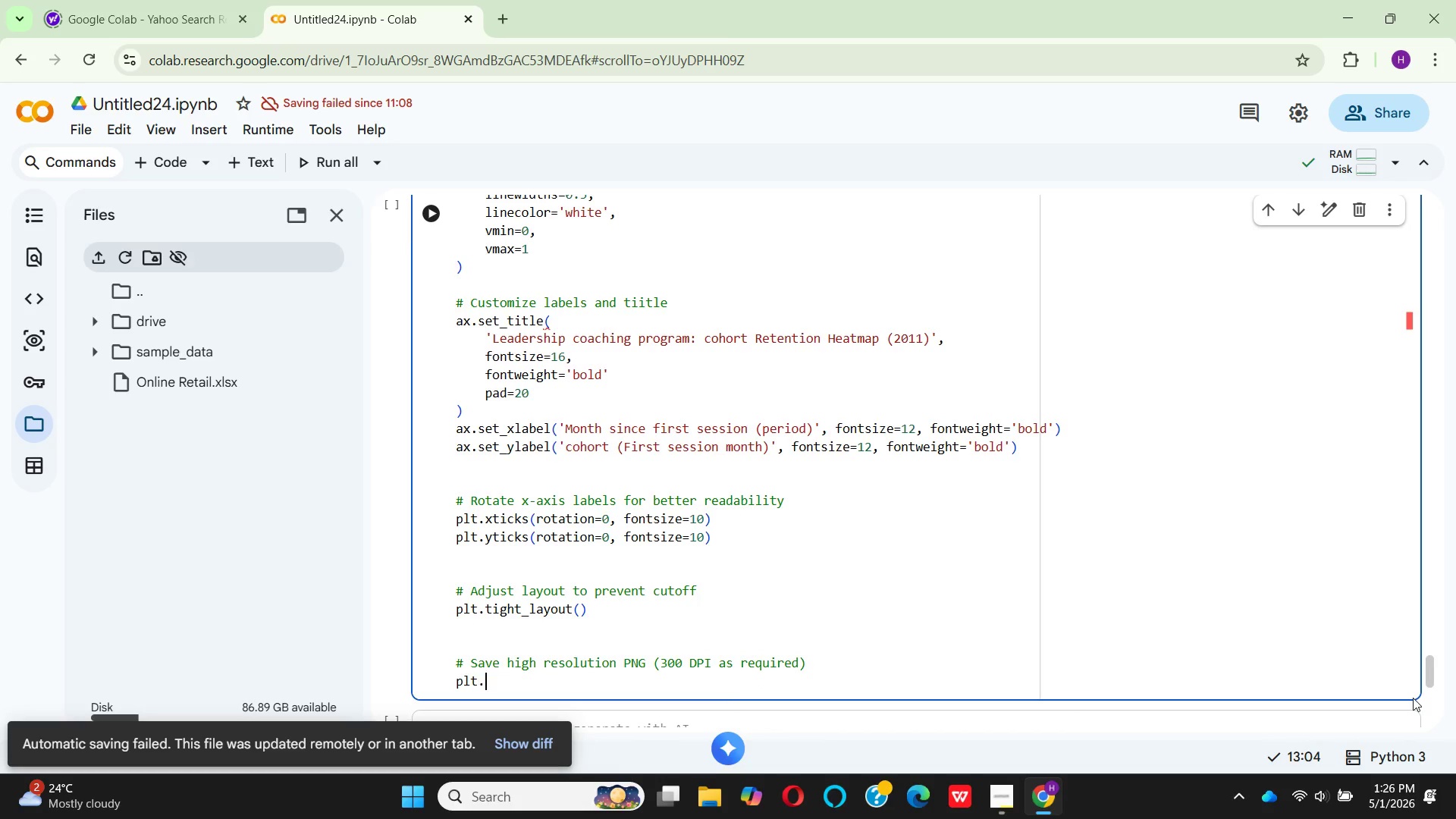 
type(.SAVEFIG('COHORT_RETENTION_HEATMAP.PNG)
 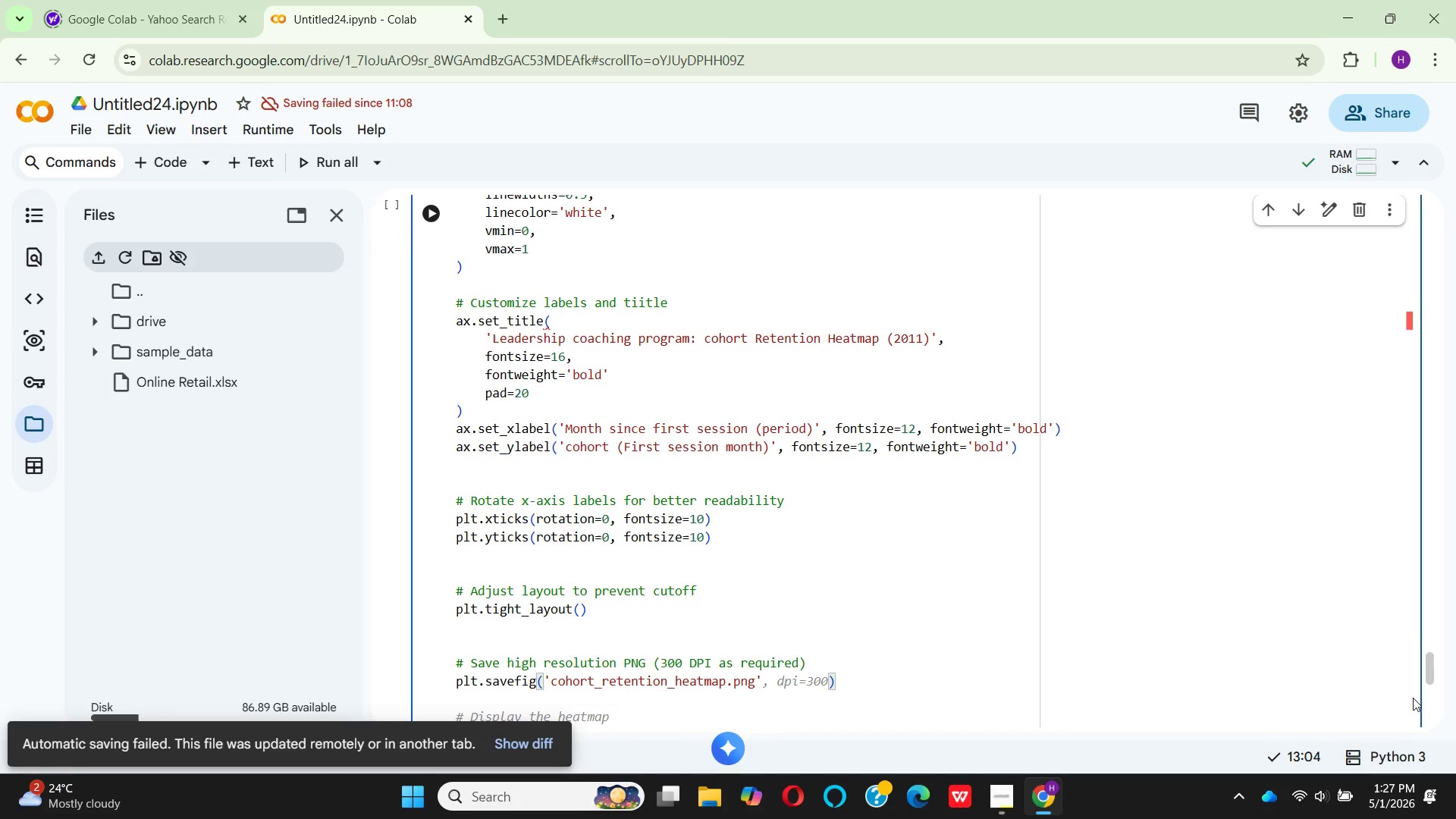 
key(ArrowRight)
 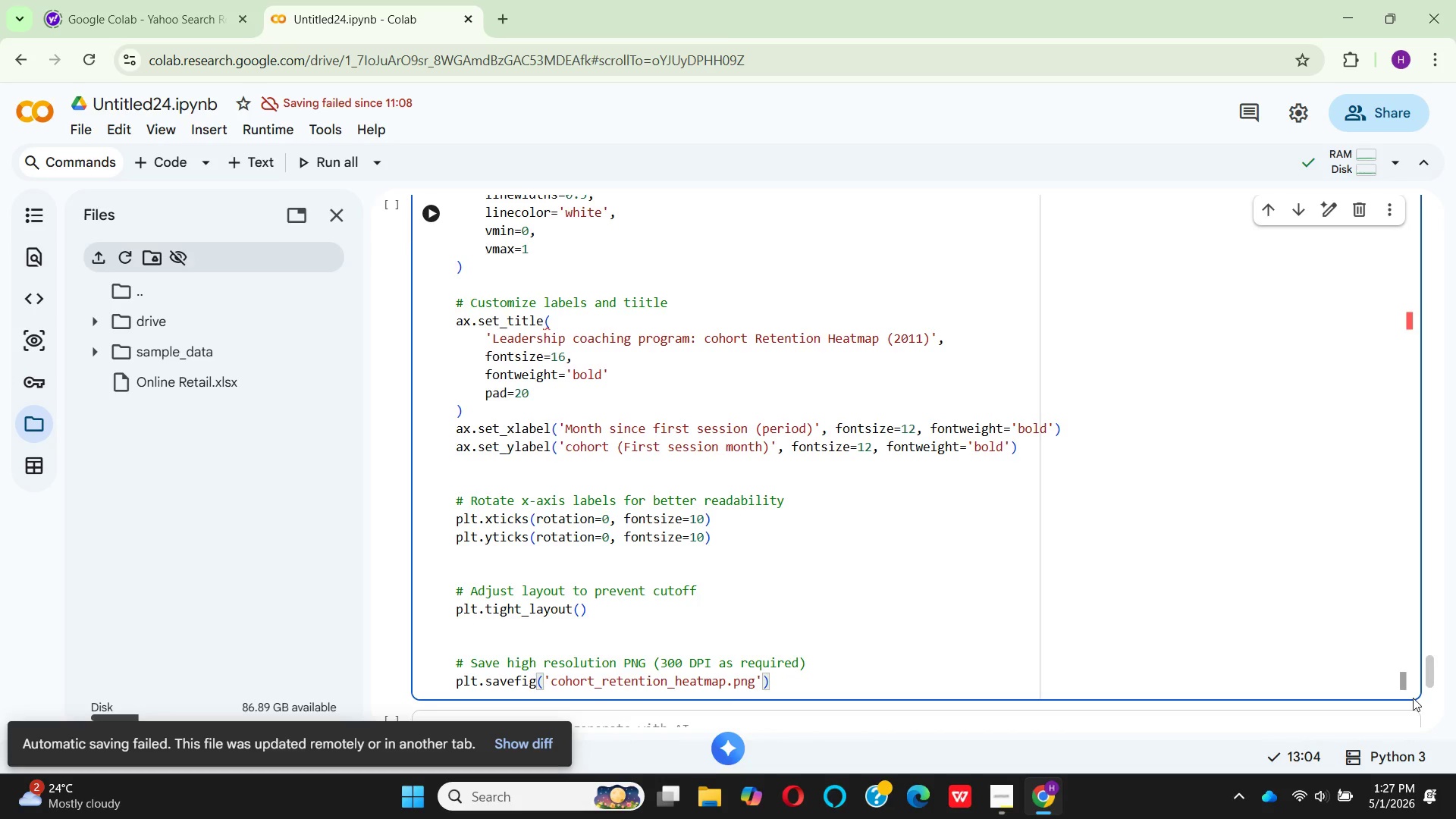 
type(, DPI=300, )
 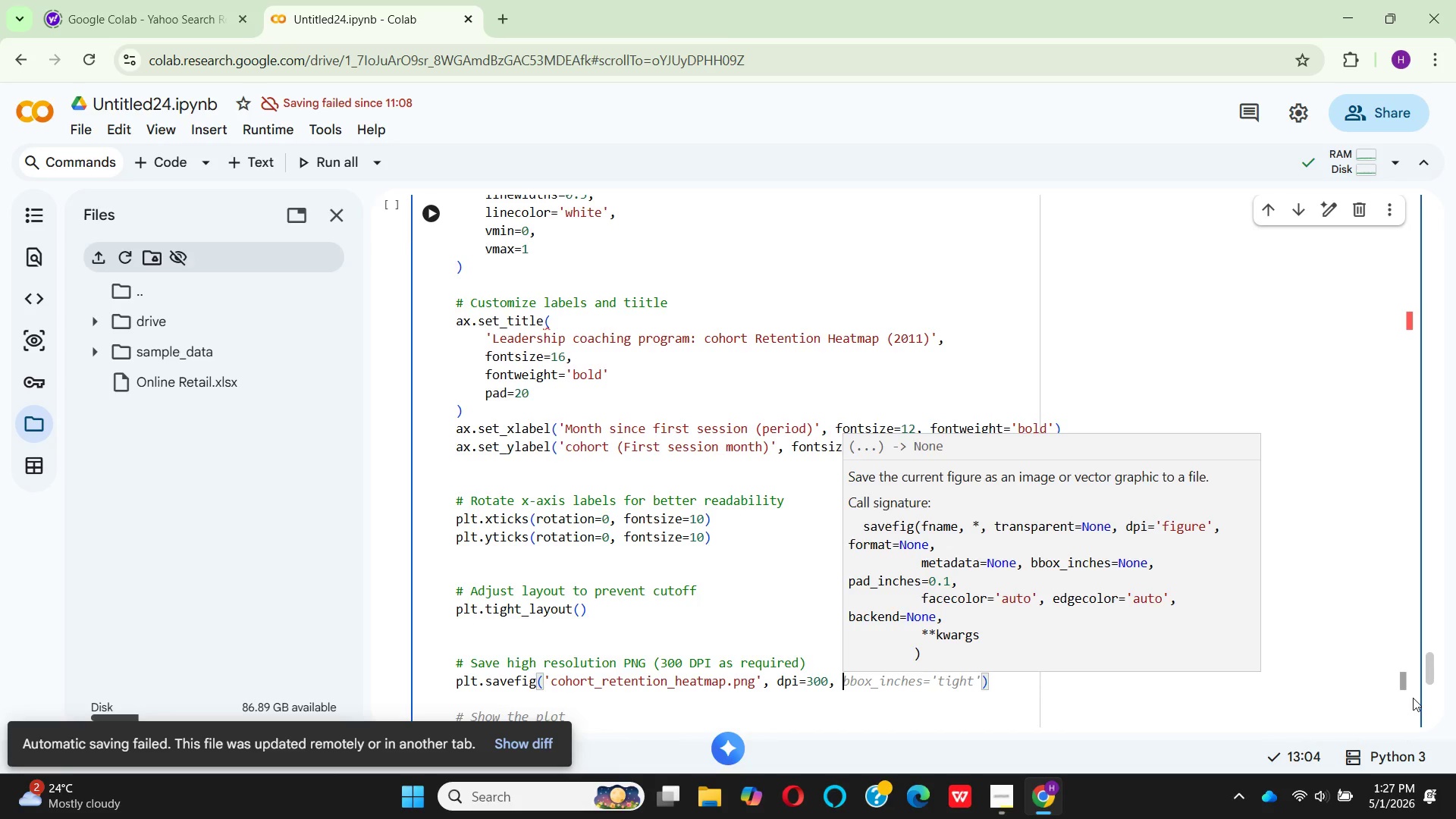 
type(BBX)
 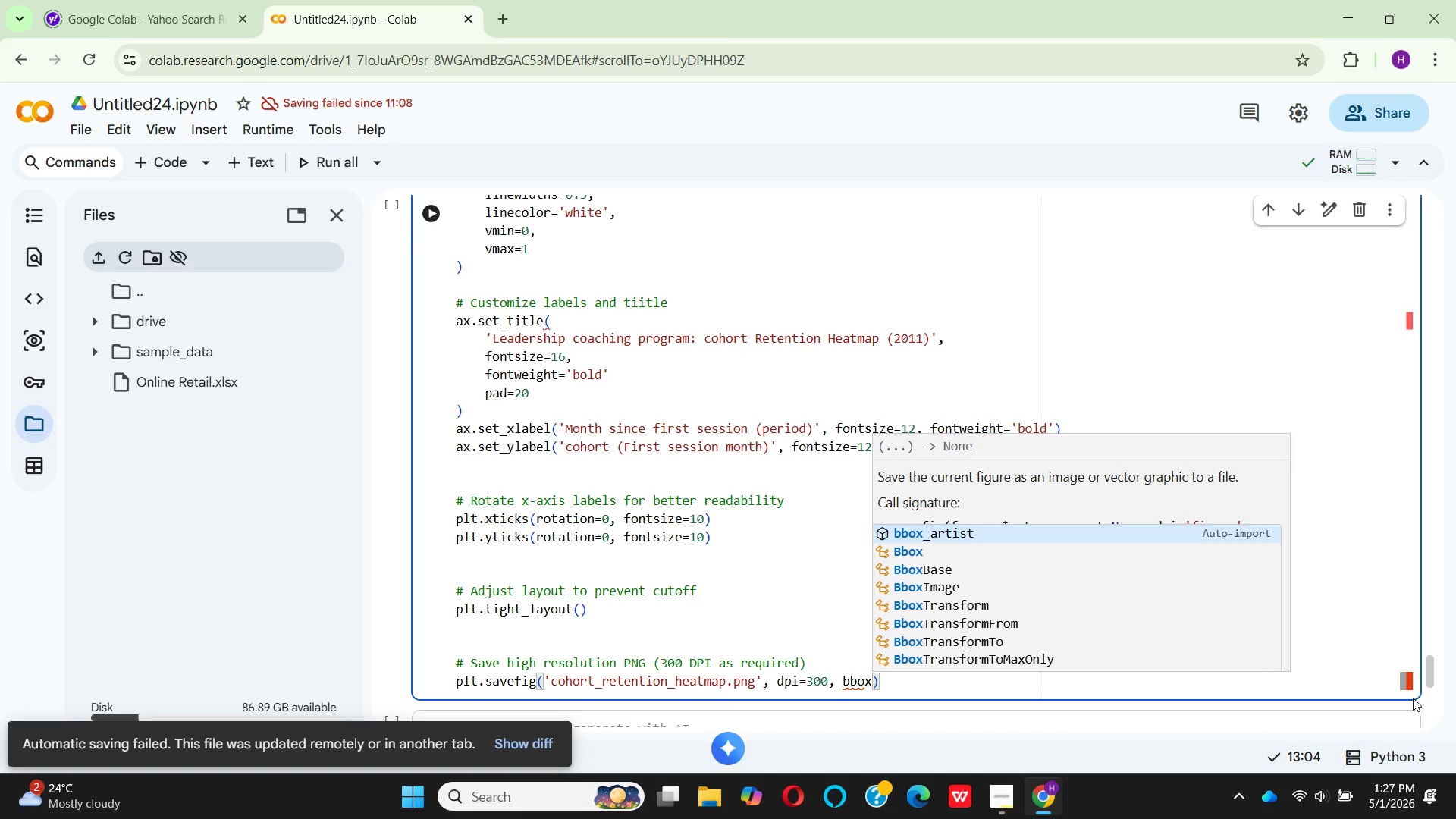 
hold_key(key=O, duration=0.33)
 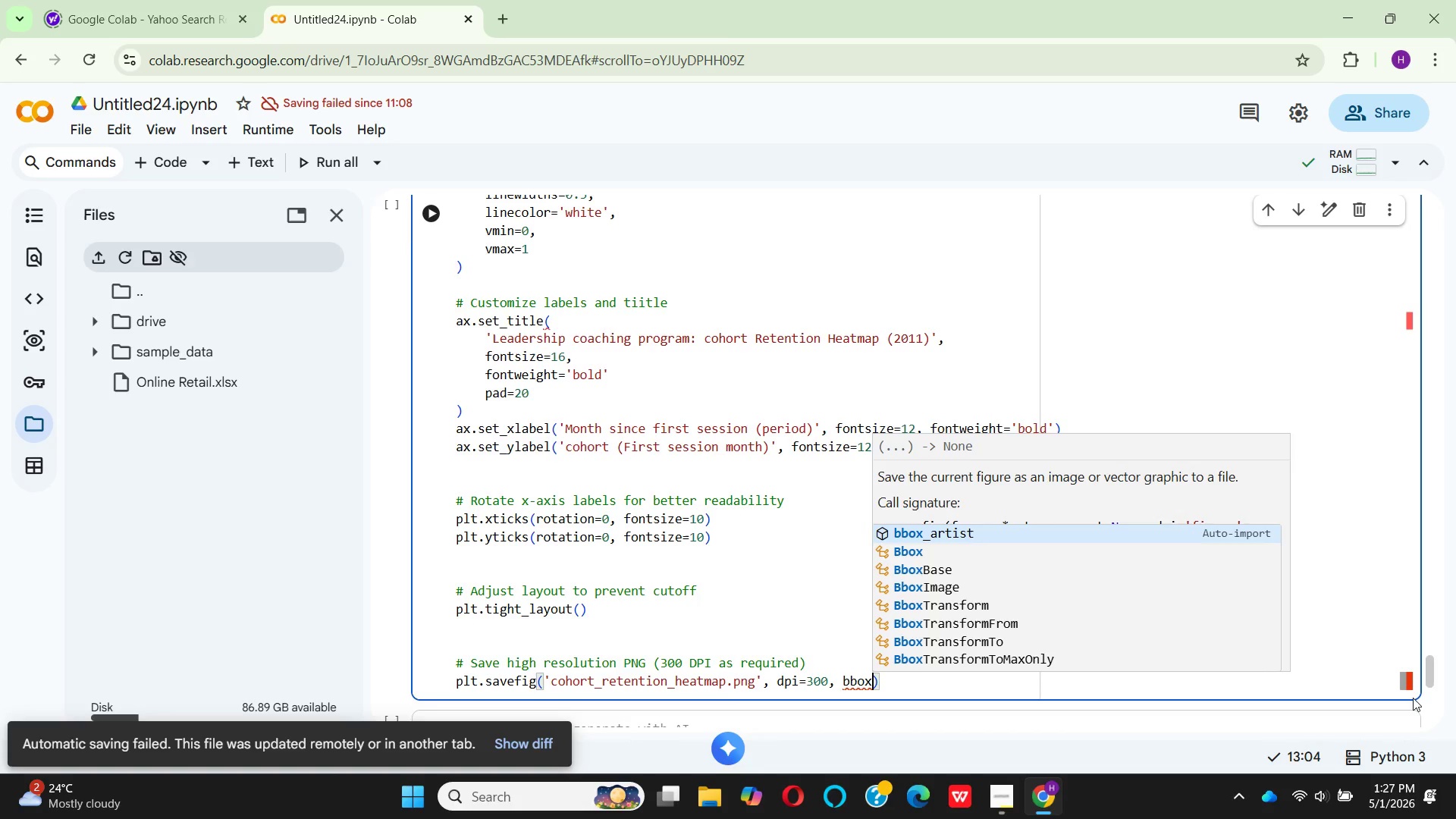 
key(Shift+Minus)
 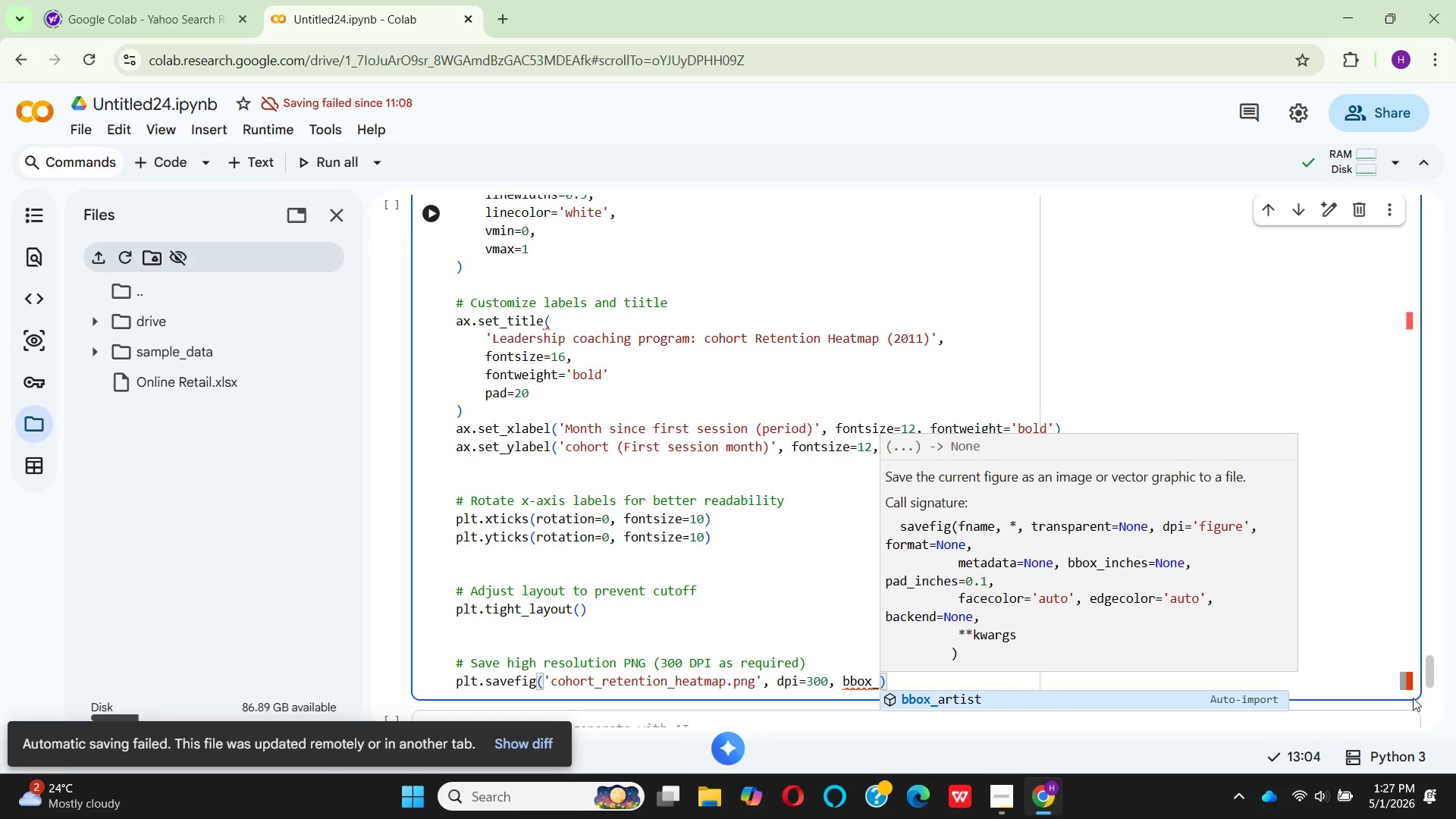 
key(I)
 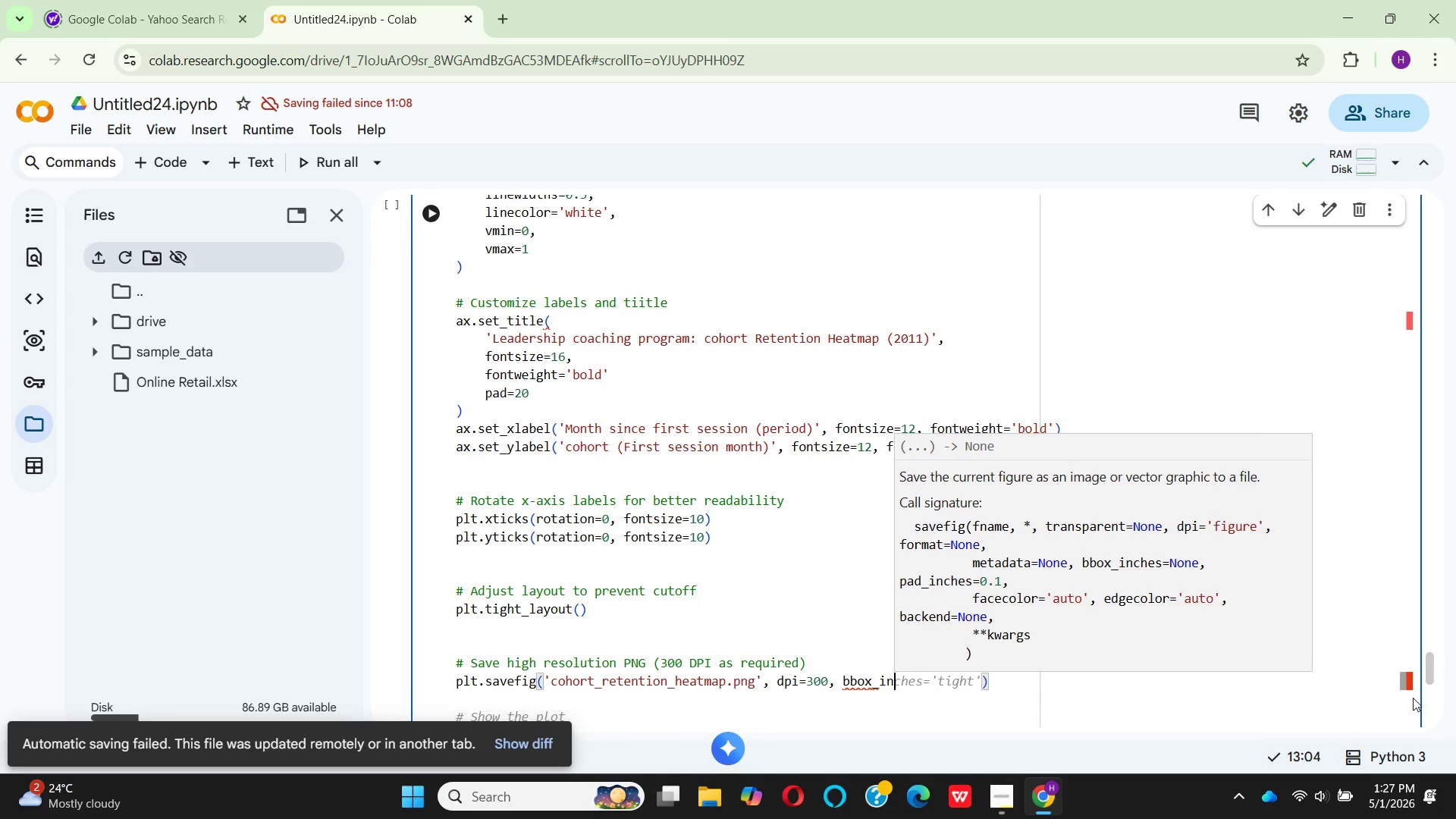 
hold_key(key=N, duration=0.33)
 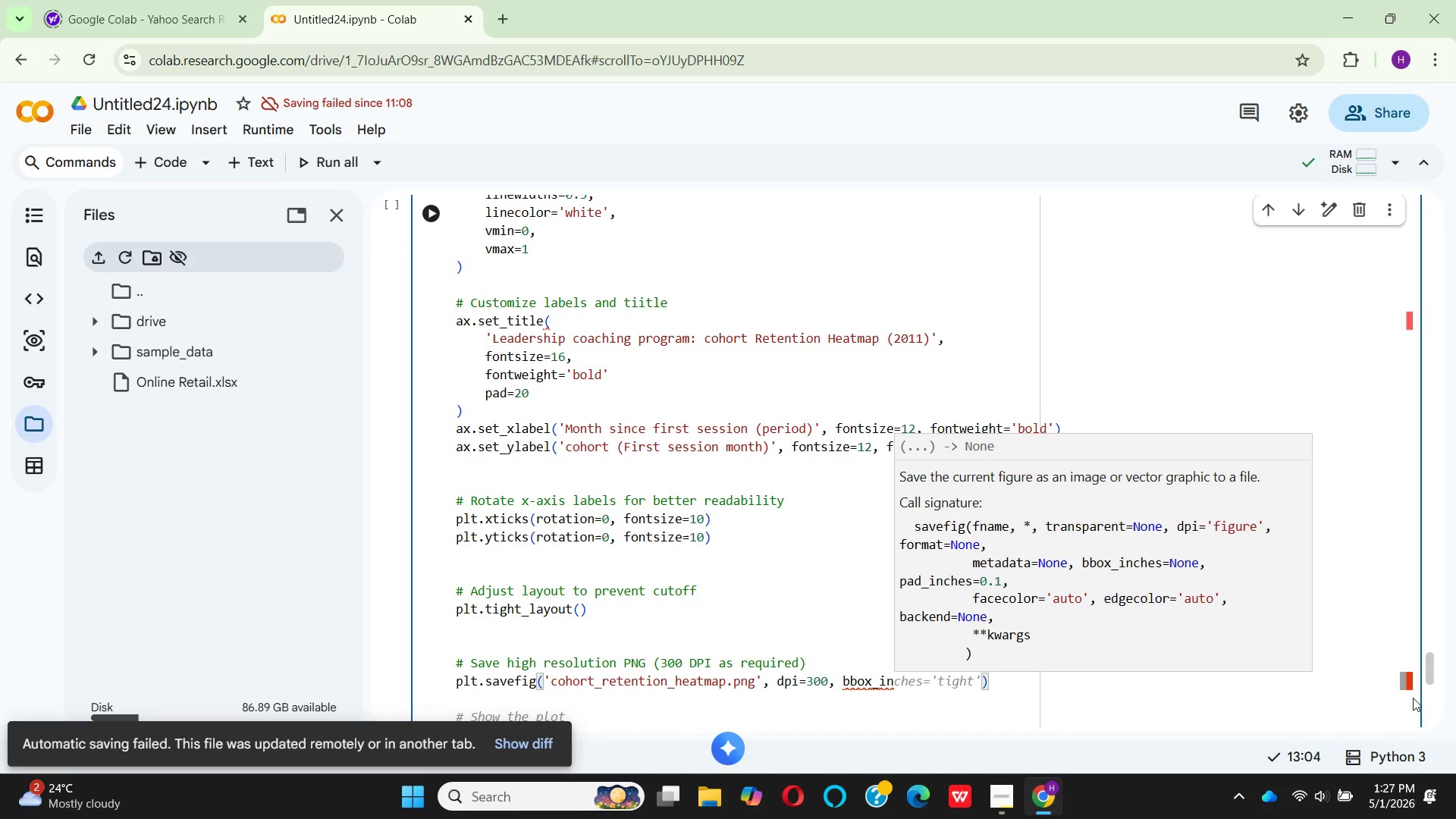 
type(CES='TIGHT)
 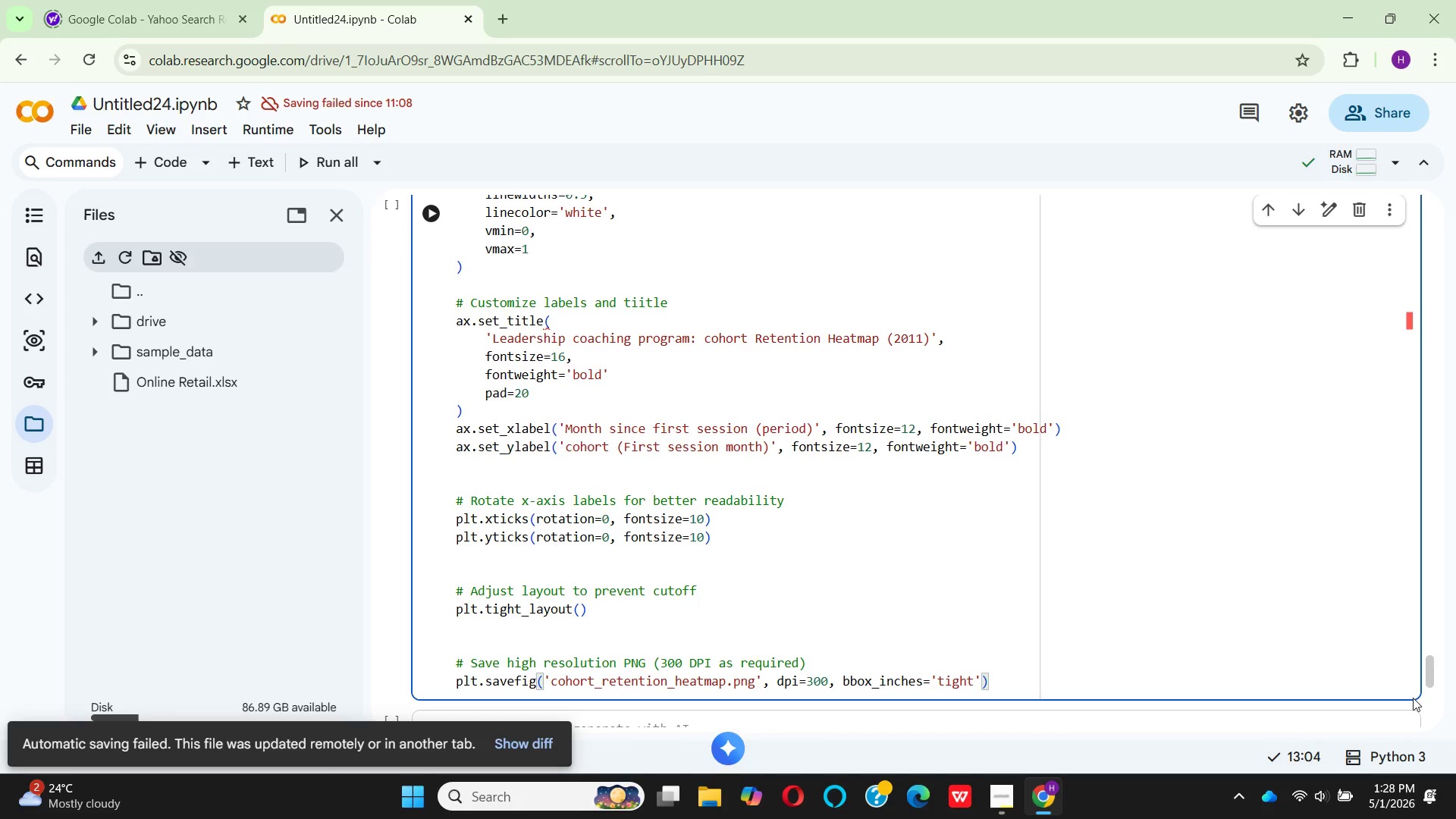 
key(ArrowRight)
 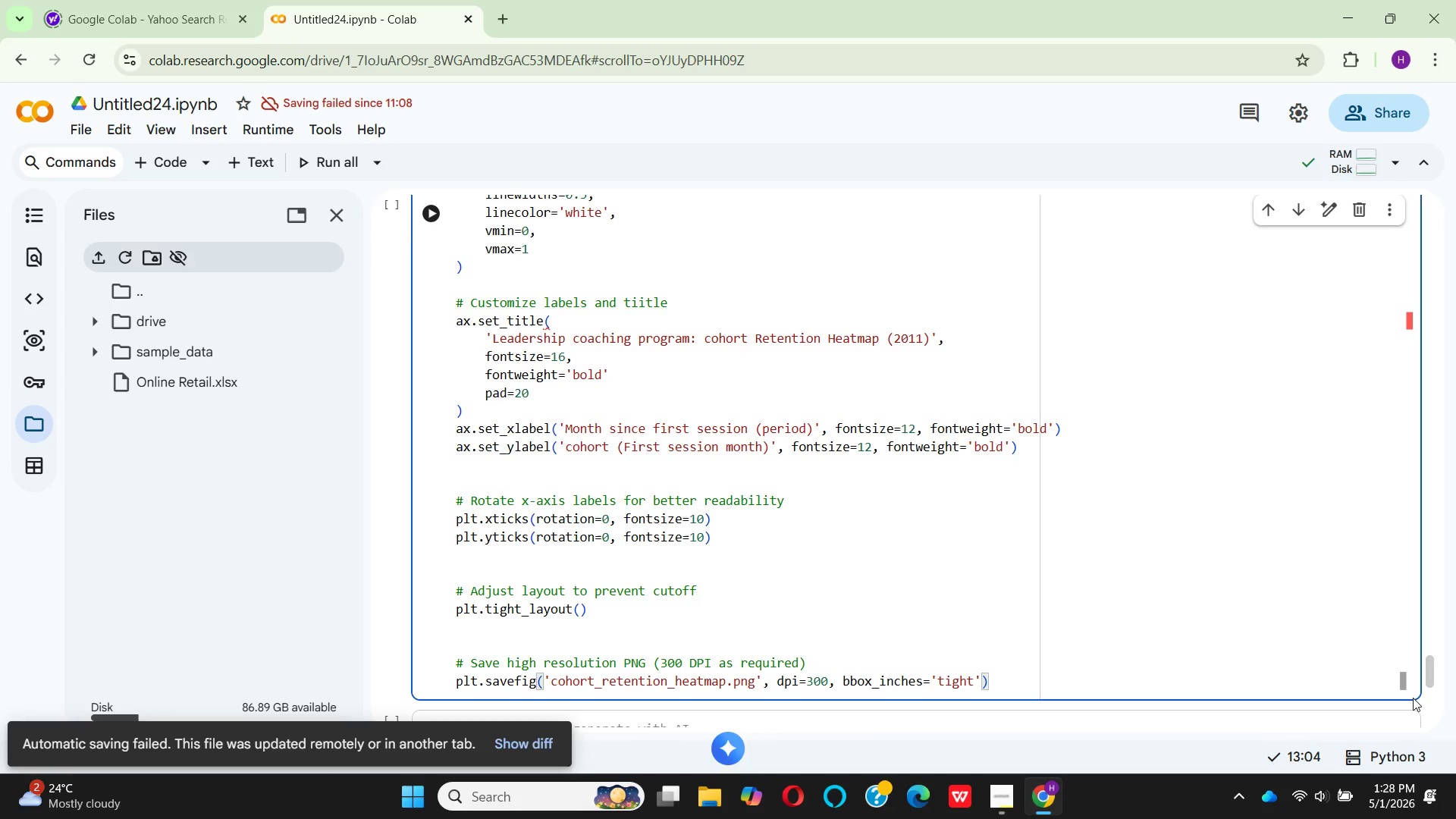 
type(, FACEOLOR=')
 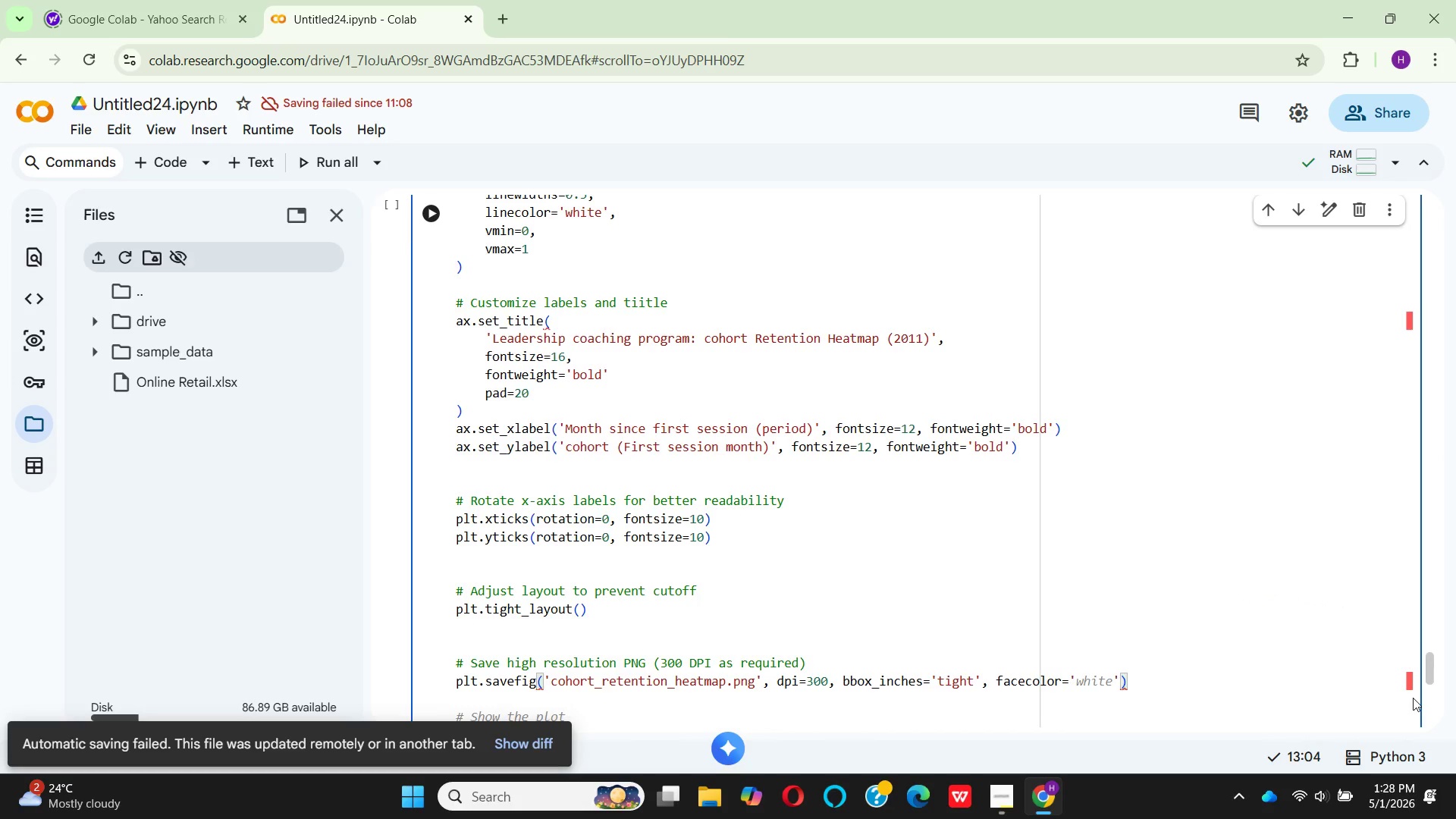 
wait(5.03)
 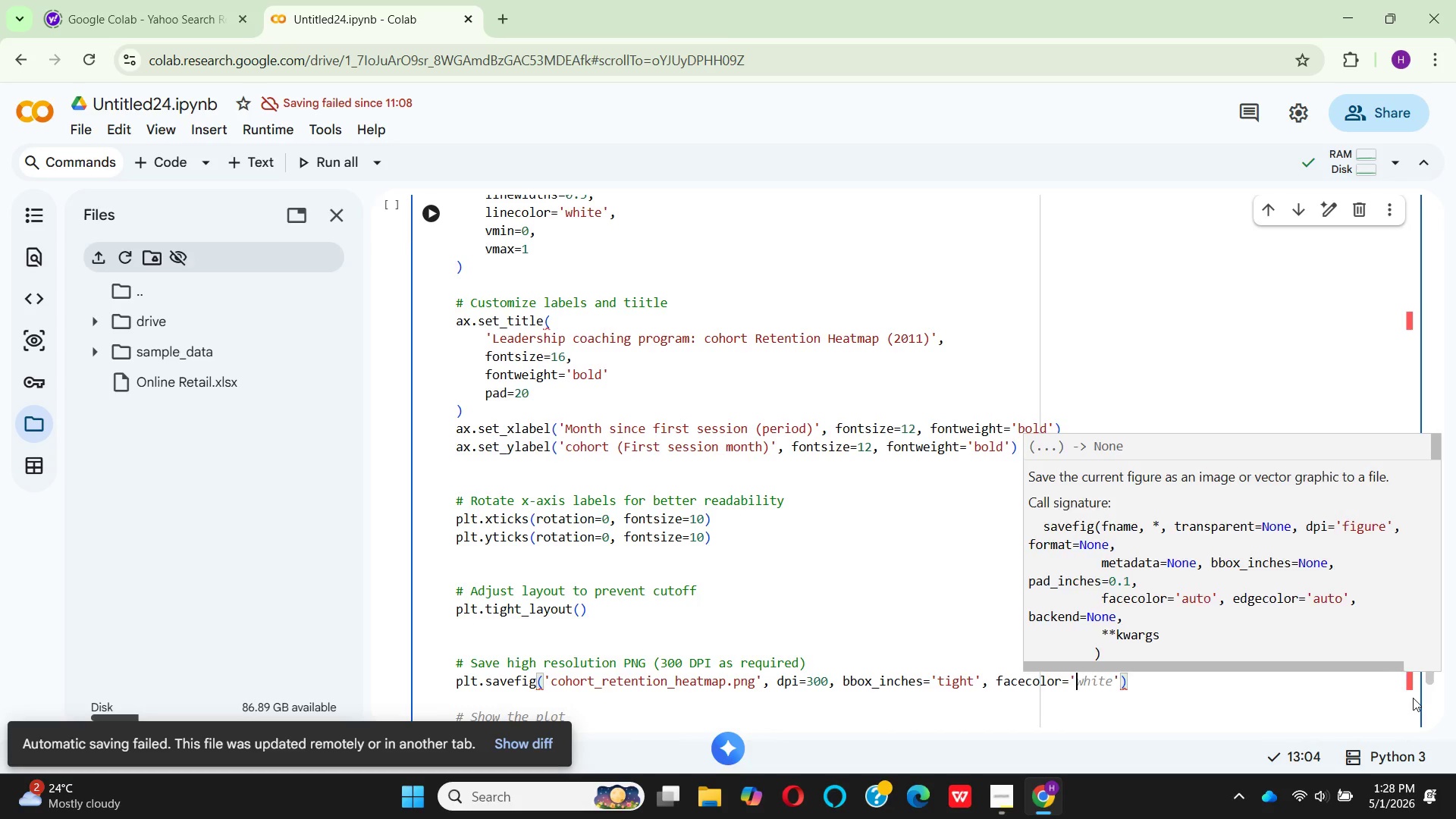 
type(WHITE)
 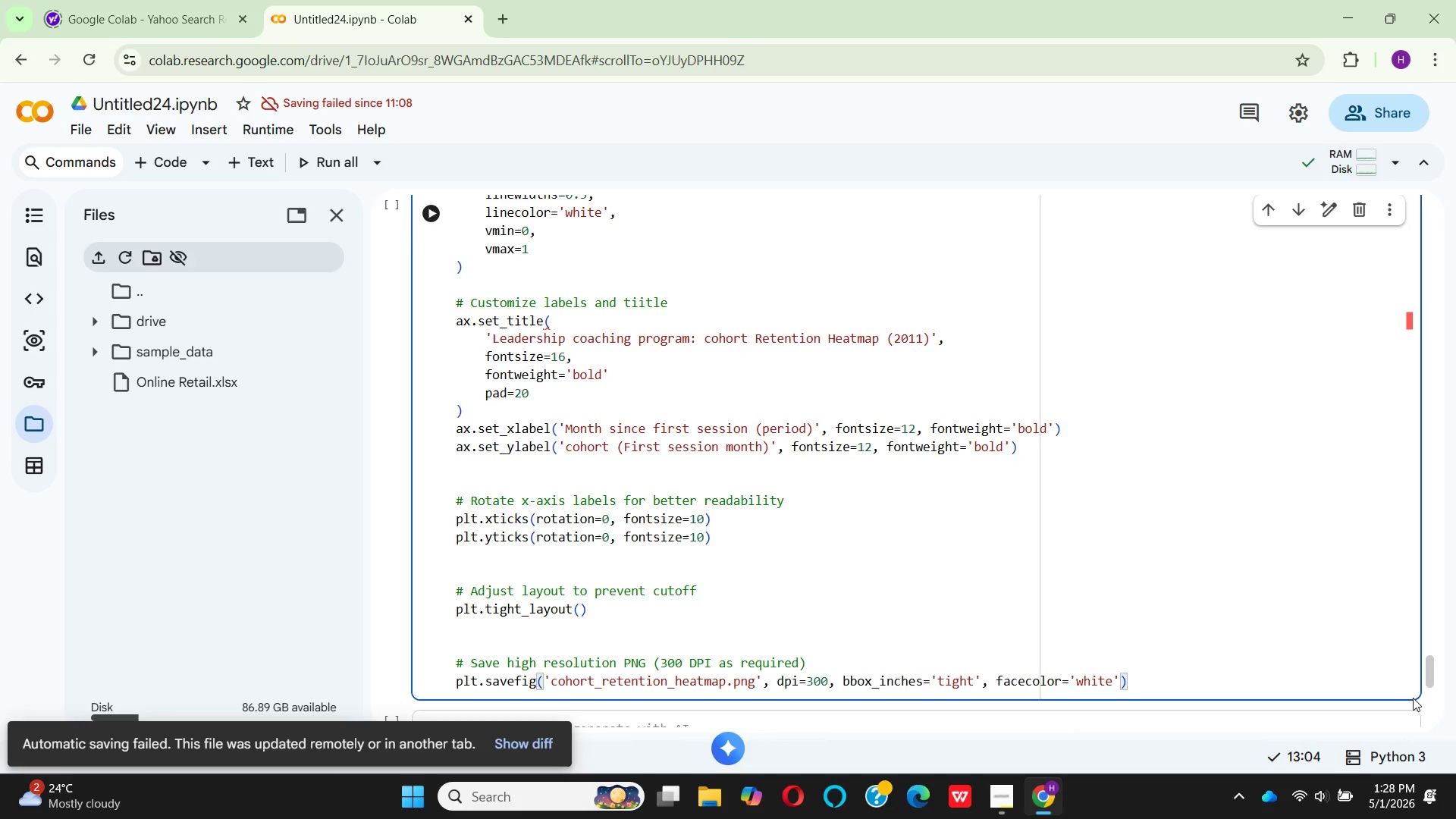 
key(ArrowRight)
 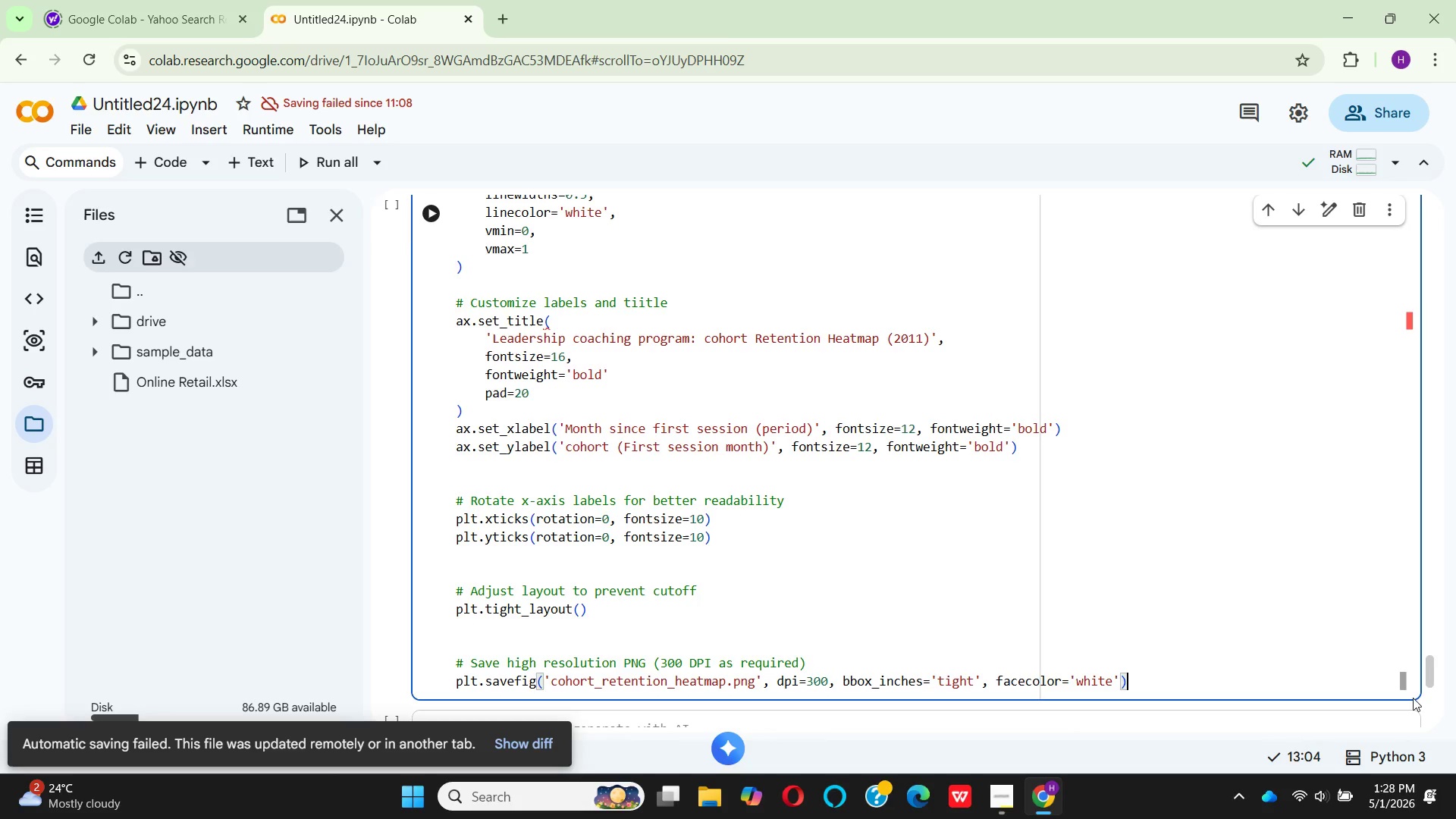 
key(ArrowRight)
 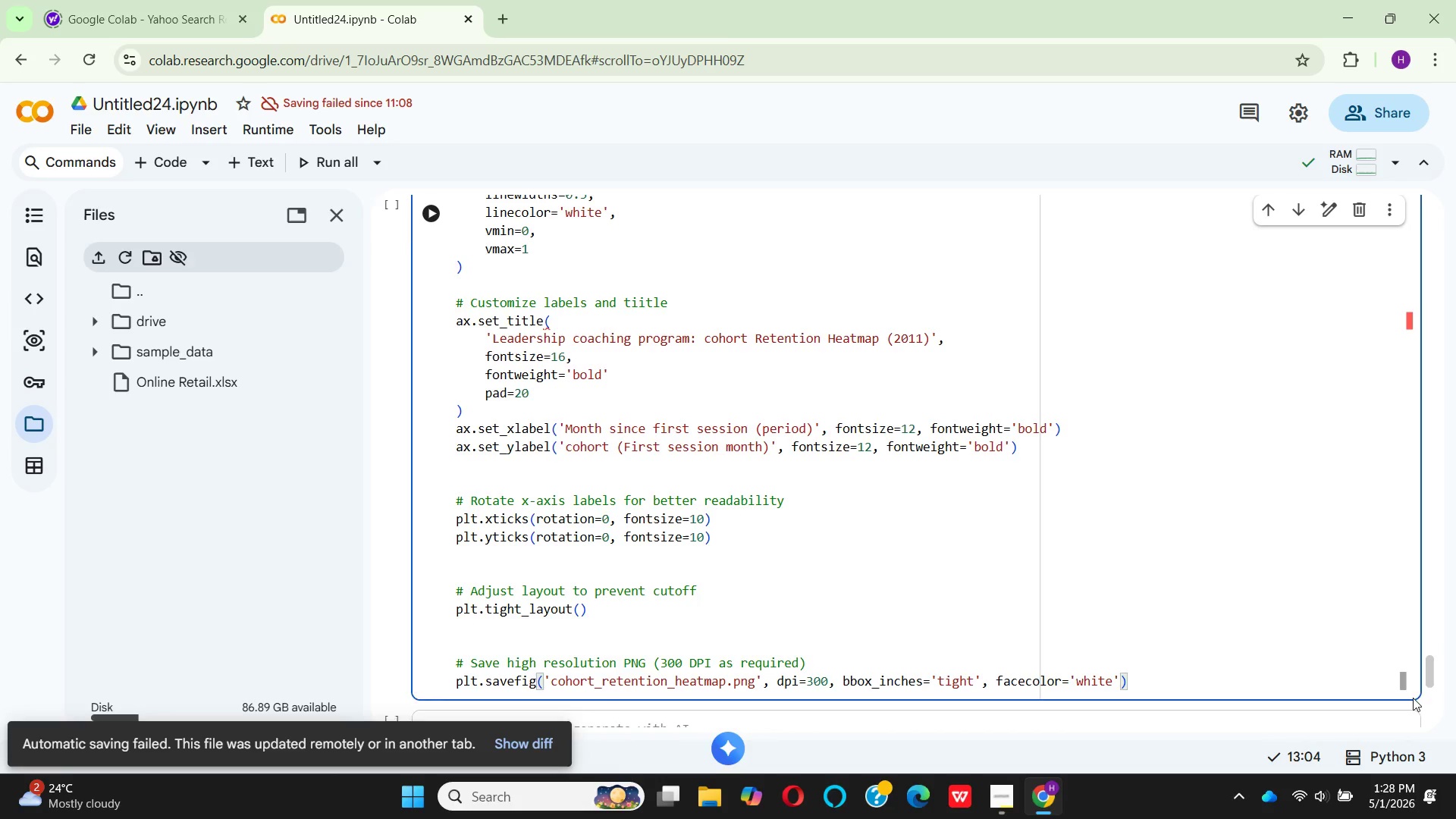 
key(Enter)
 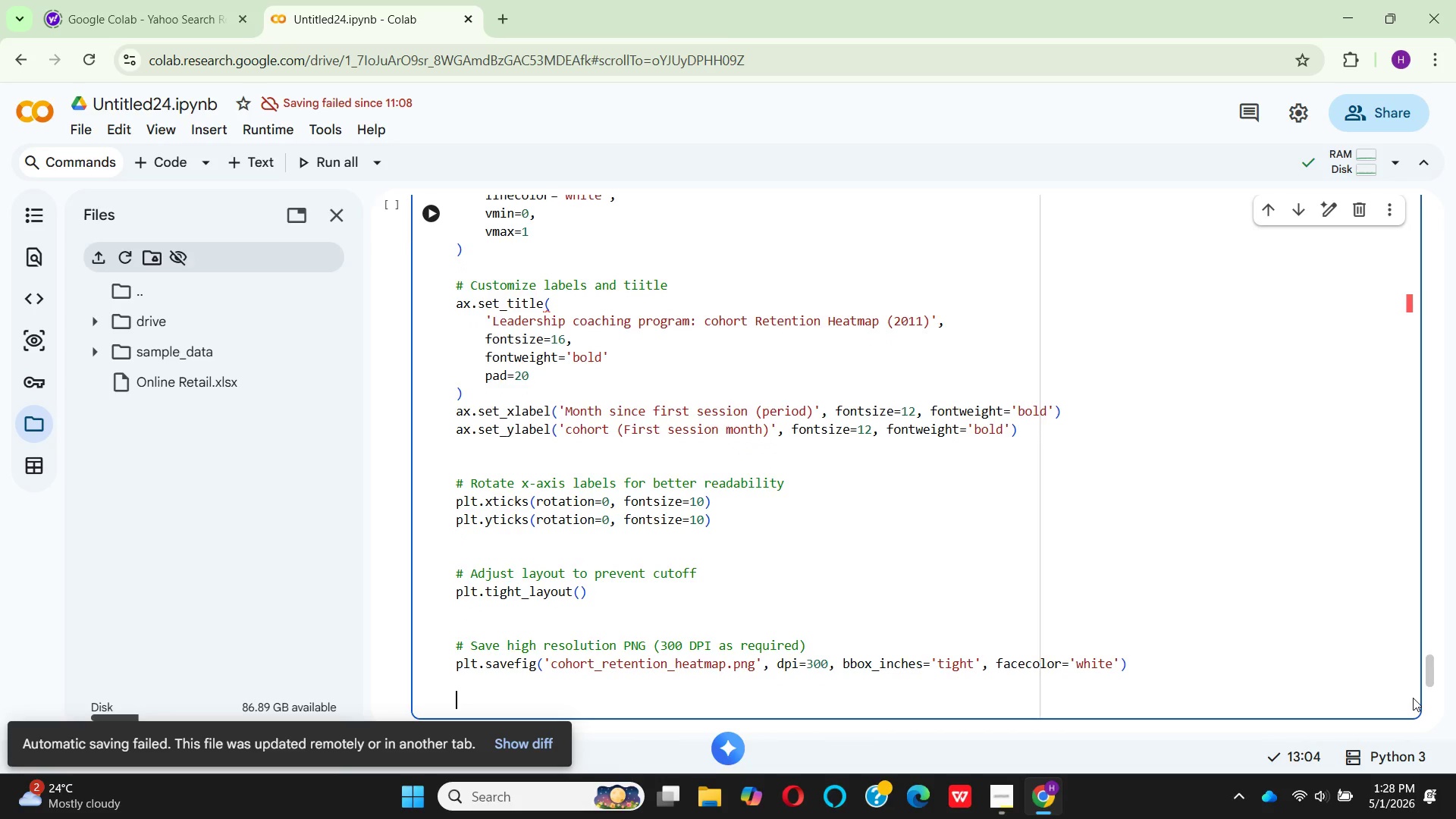 
key(Enter)
 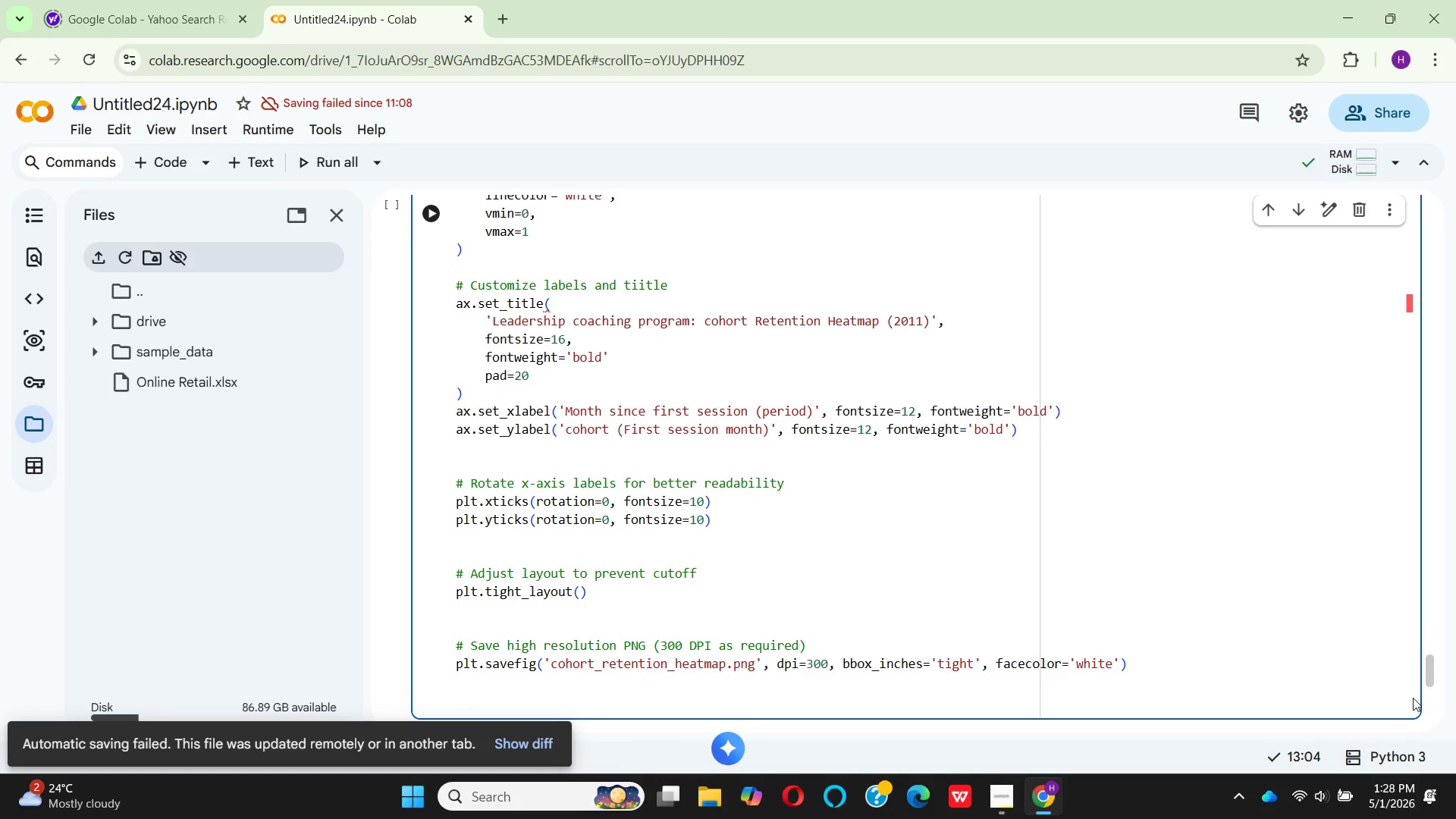 
type(# Display the heatmap)
 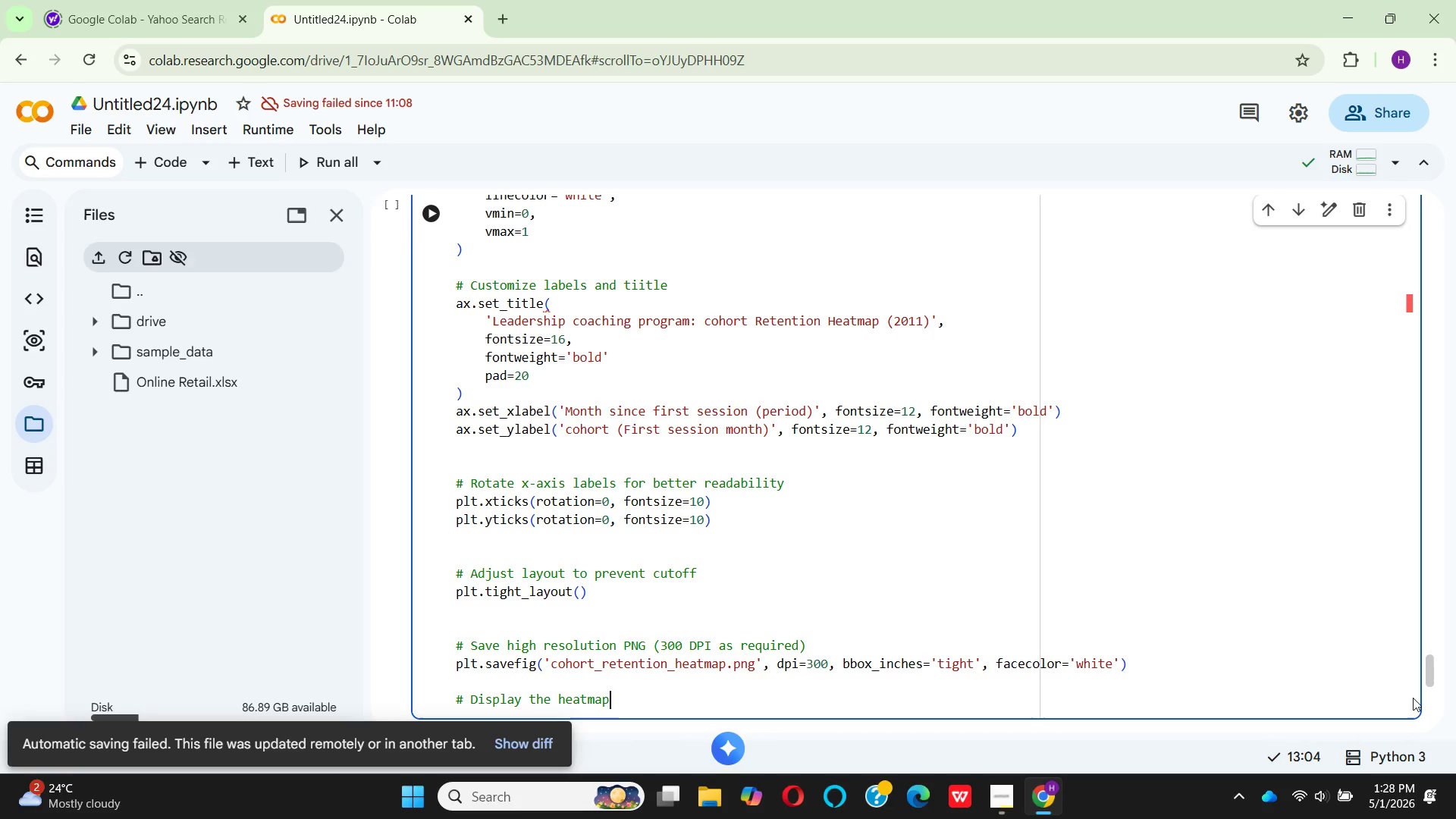 
key(Enter)
 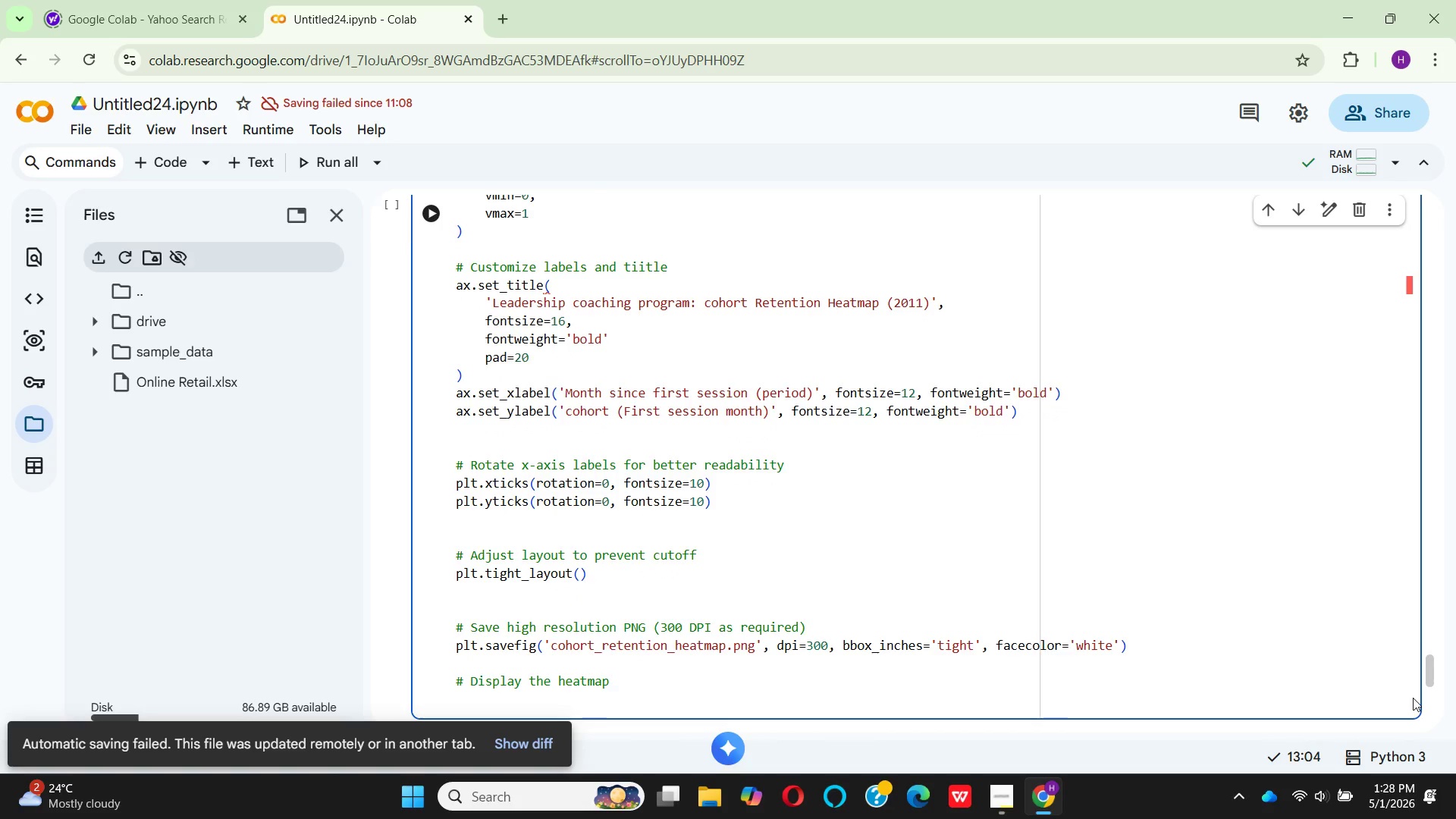 
type(plt.show()
 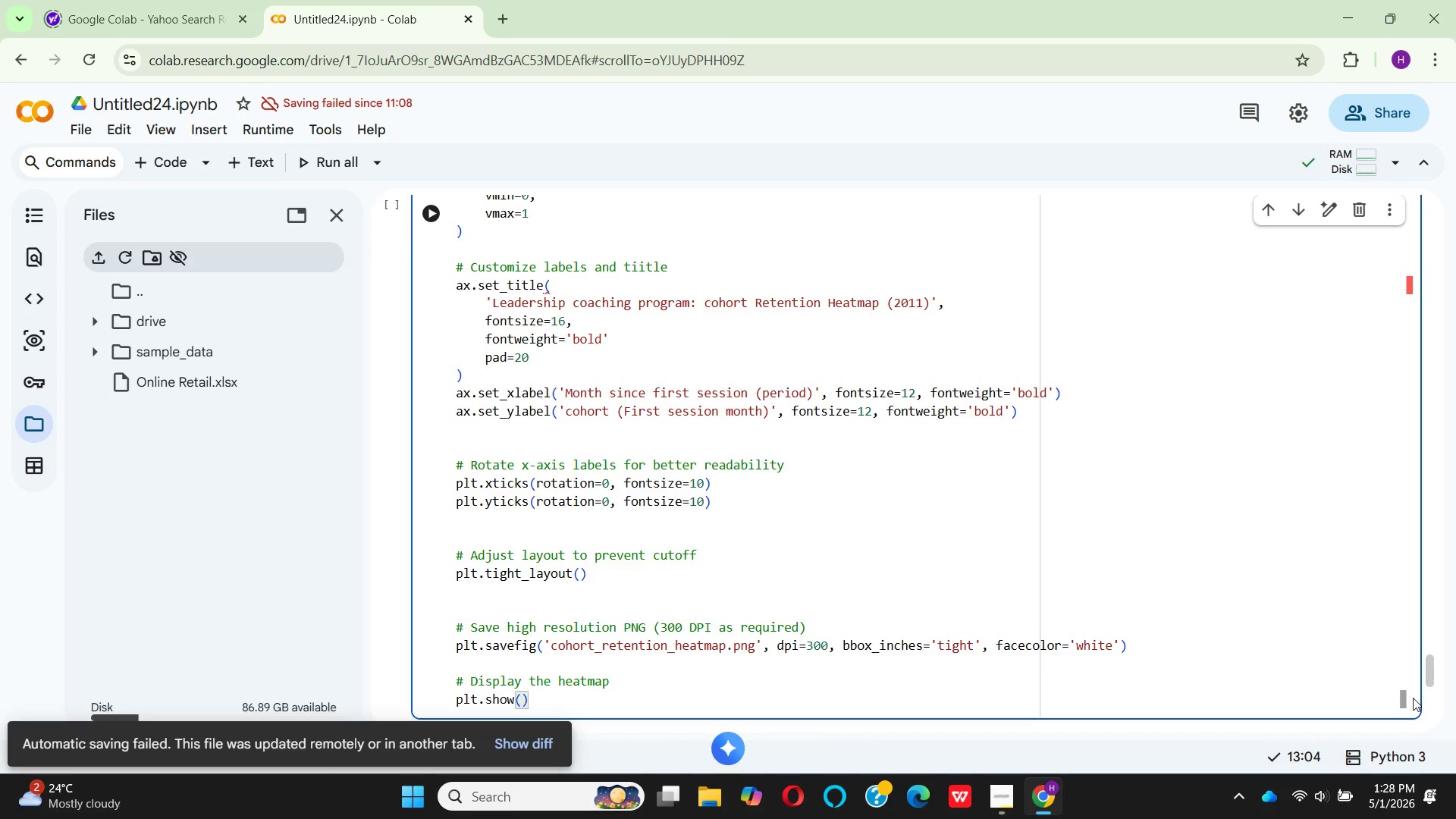 
key(ArrowRight)
 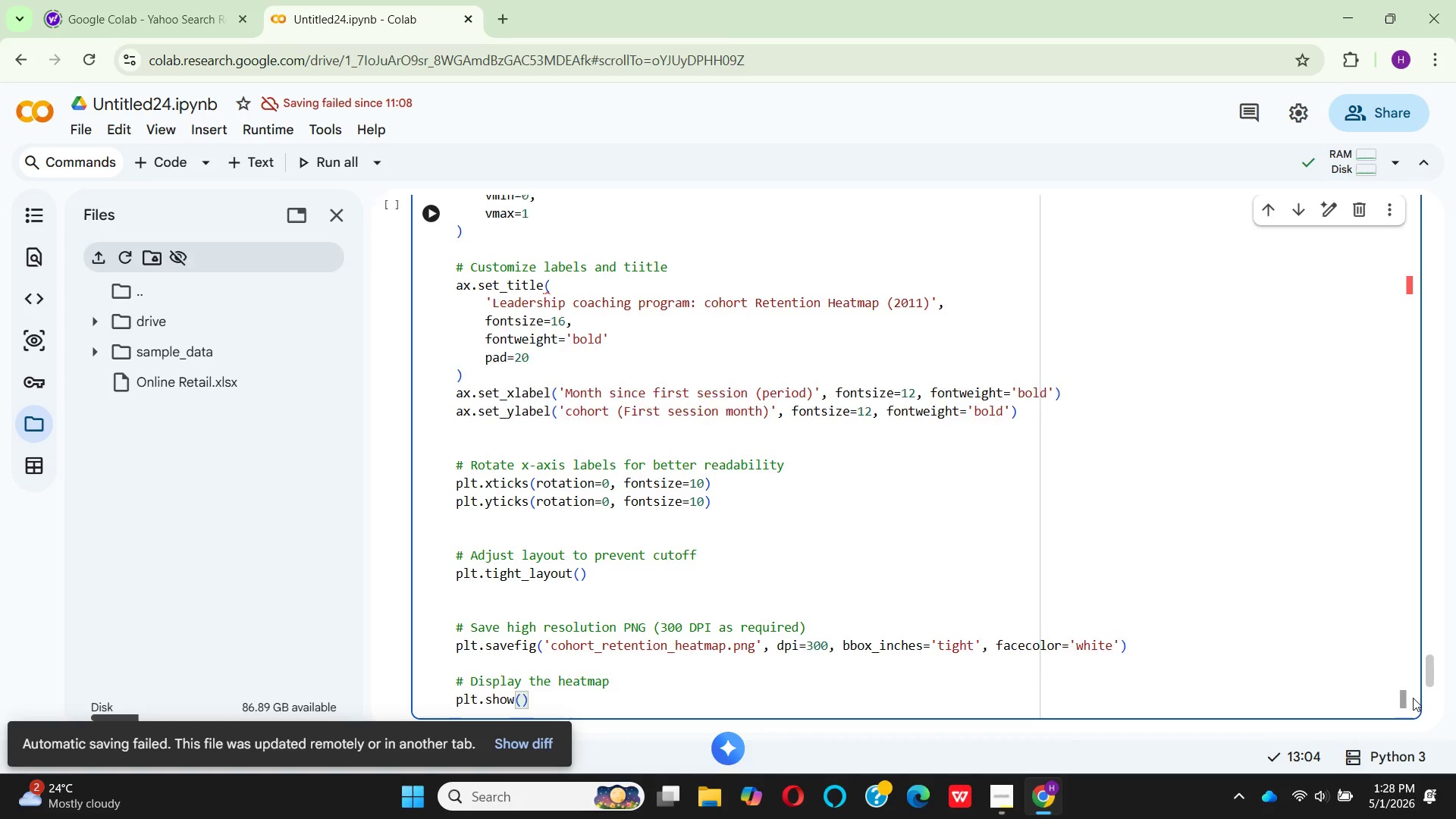 
key(Enter)
 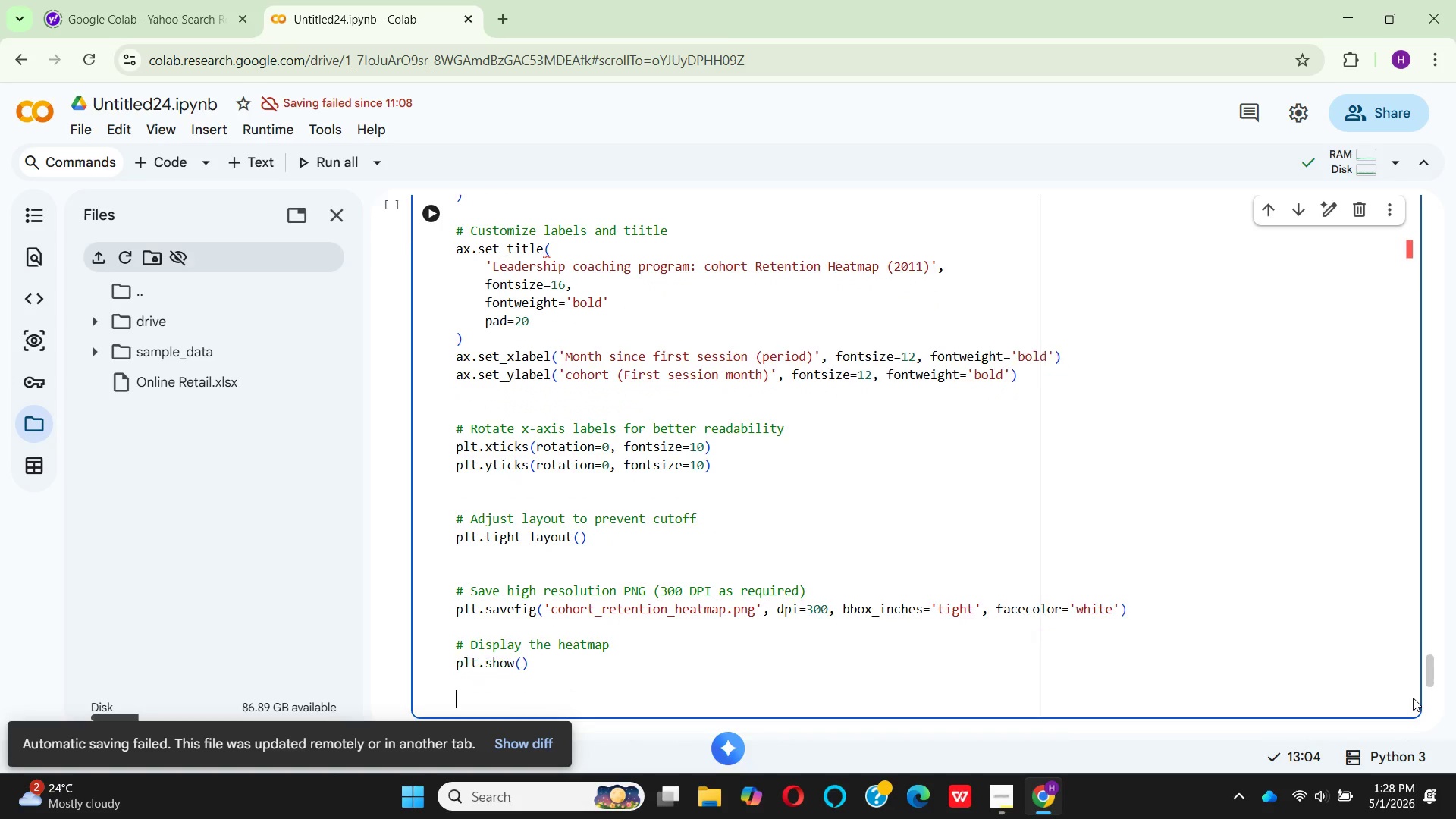 
key(Enter)
 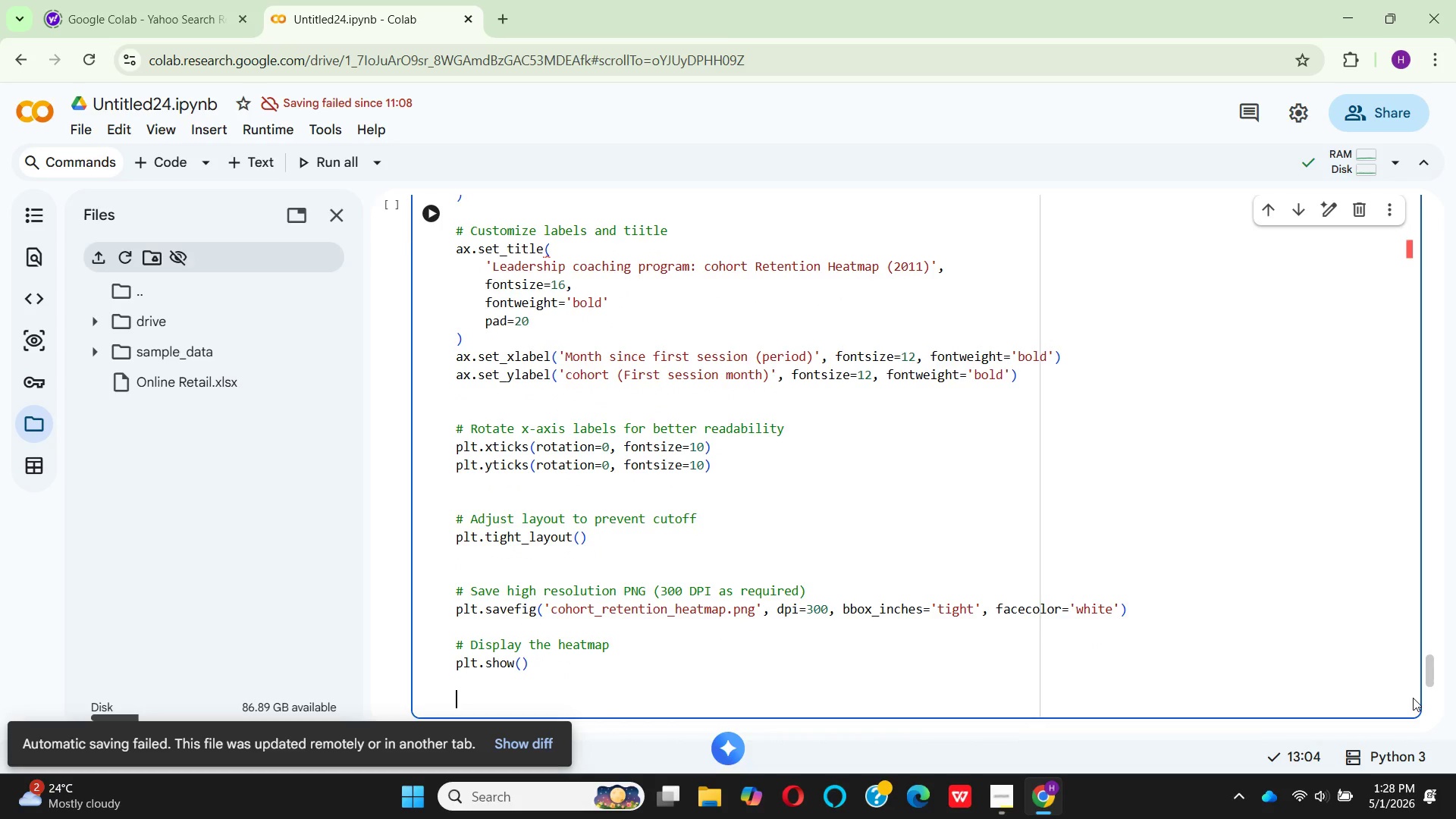 
wait(9.09)
 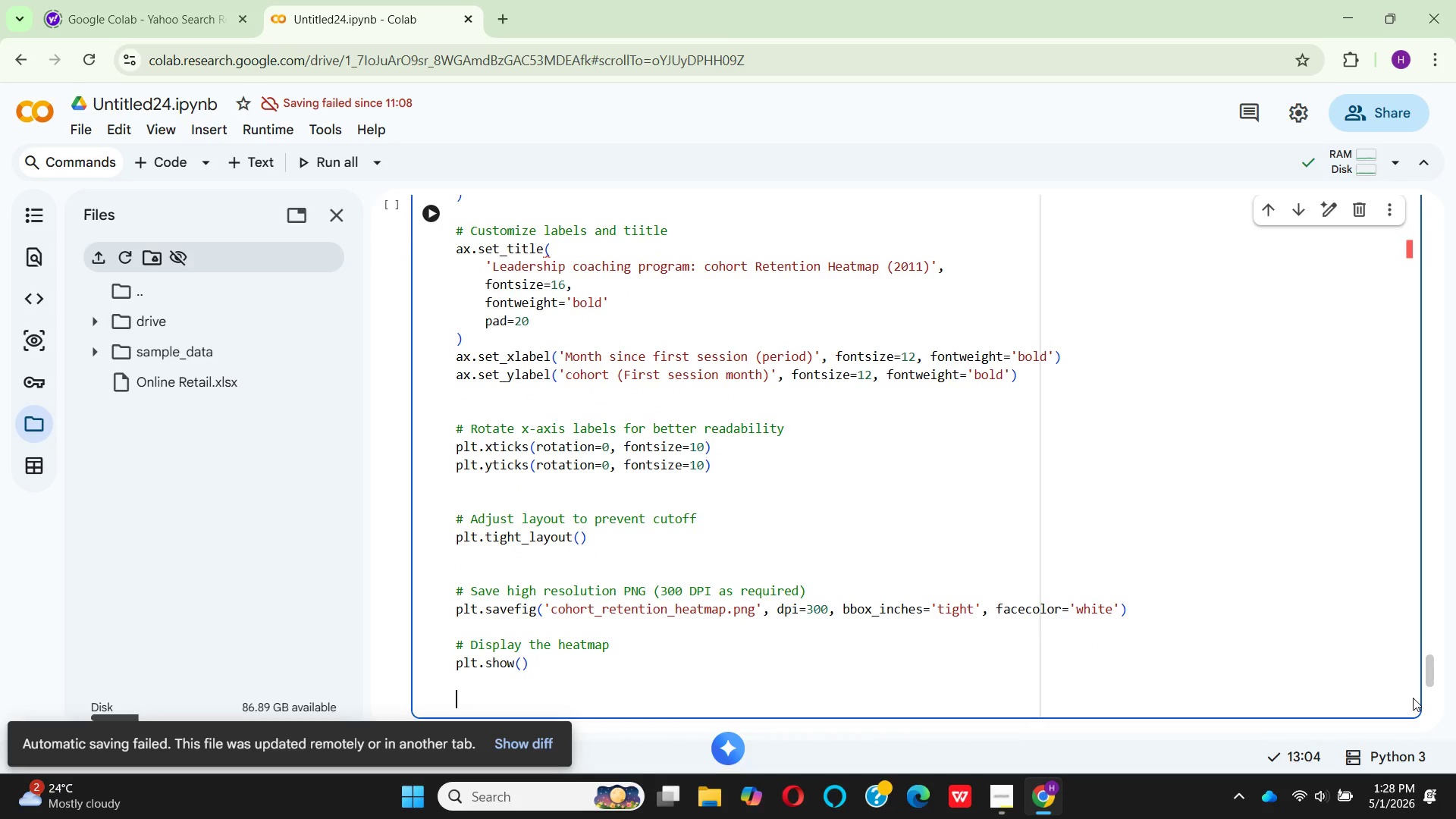 
type(print()
 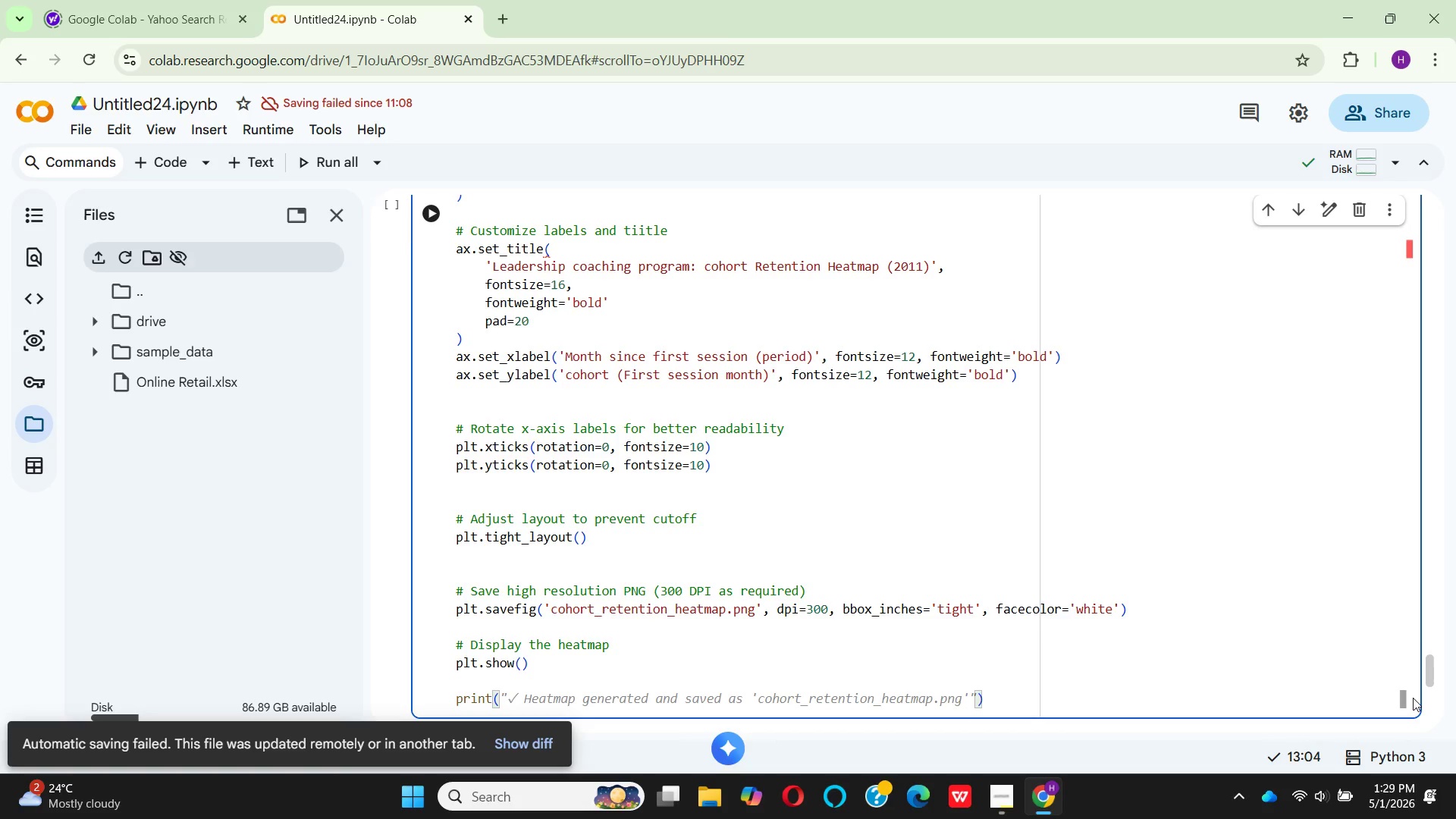 
wait(6.2)
 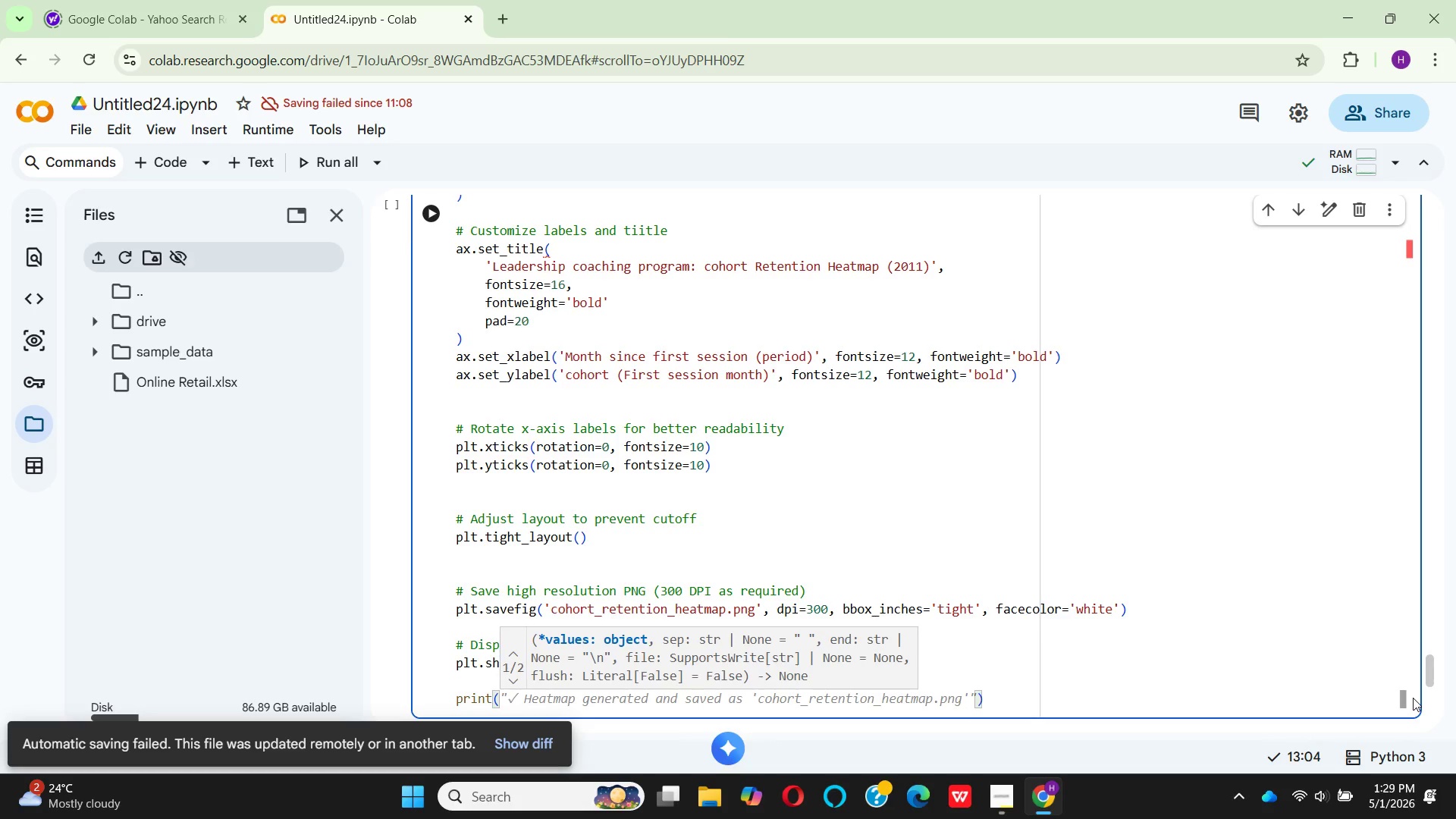 
key(Shift+ShiftRight)
 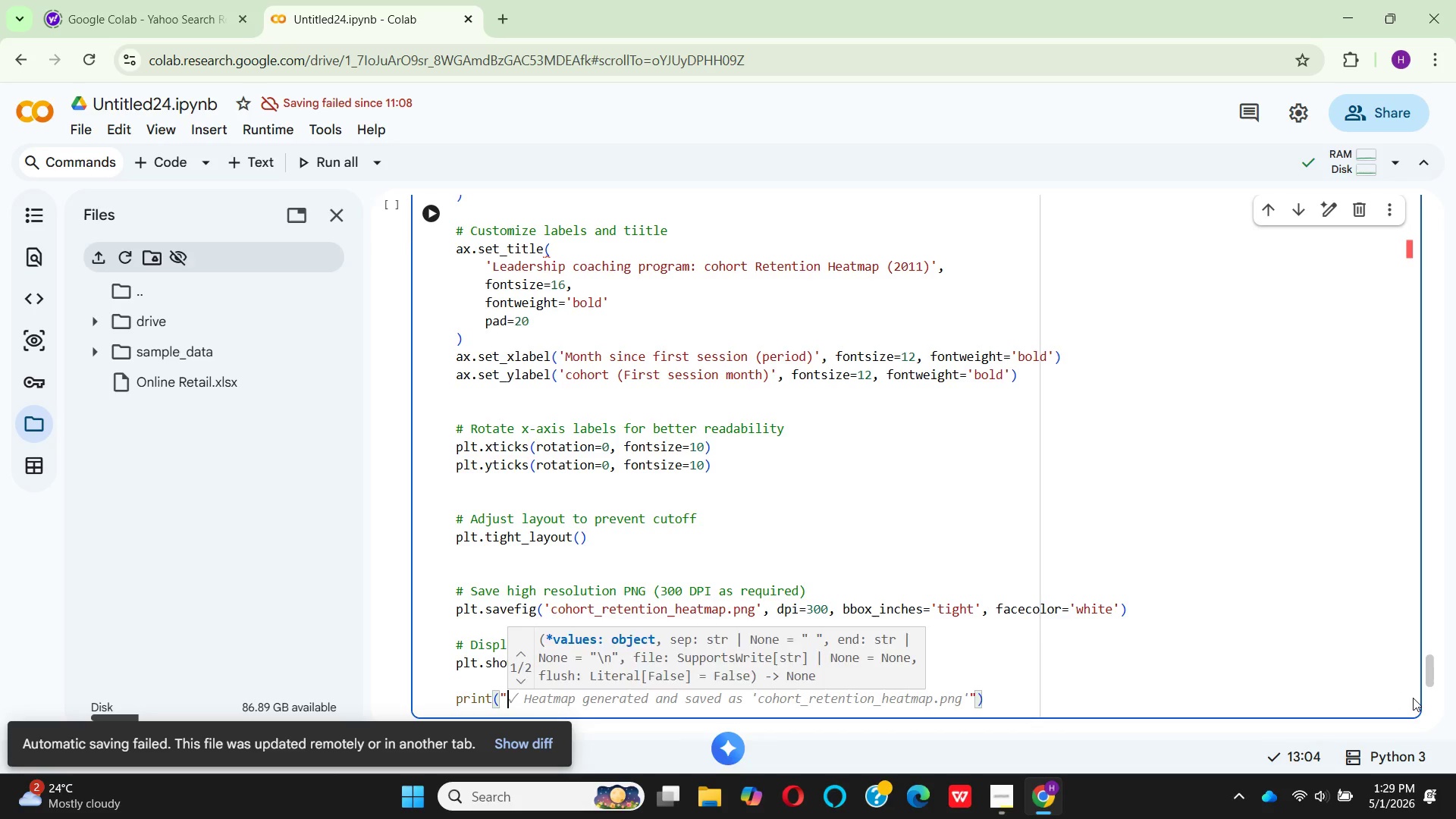 
key(Shift+Quote)
 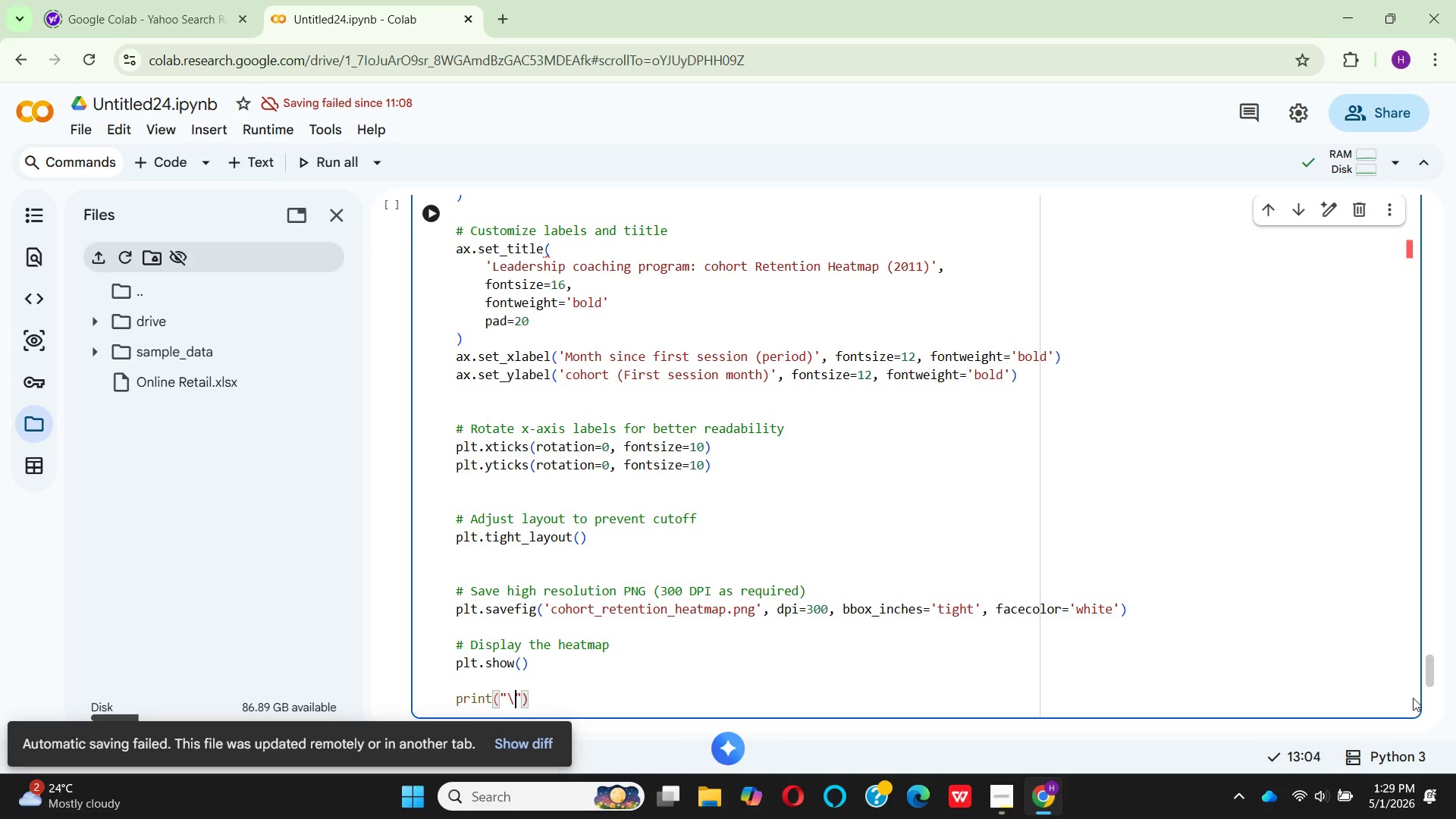 
key(Backslash)
 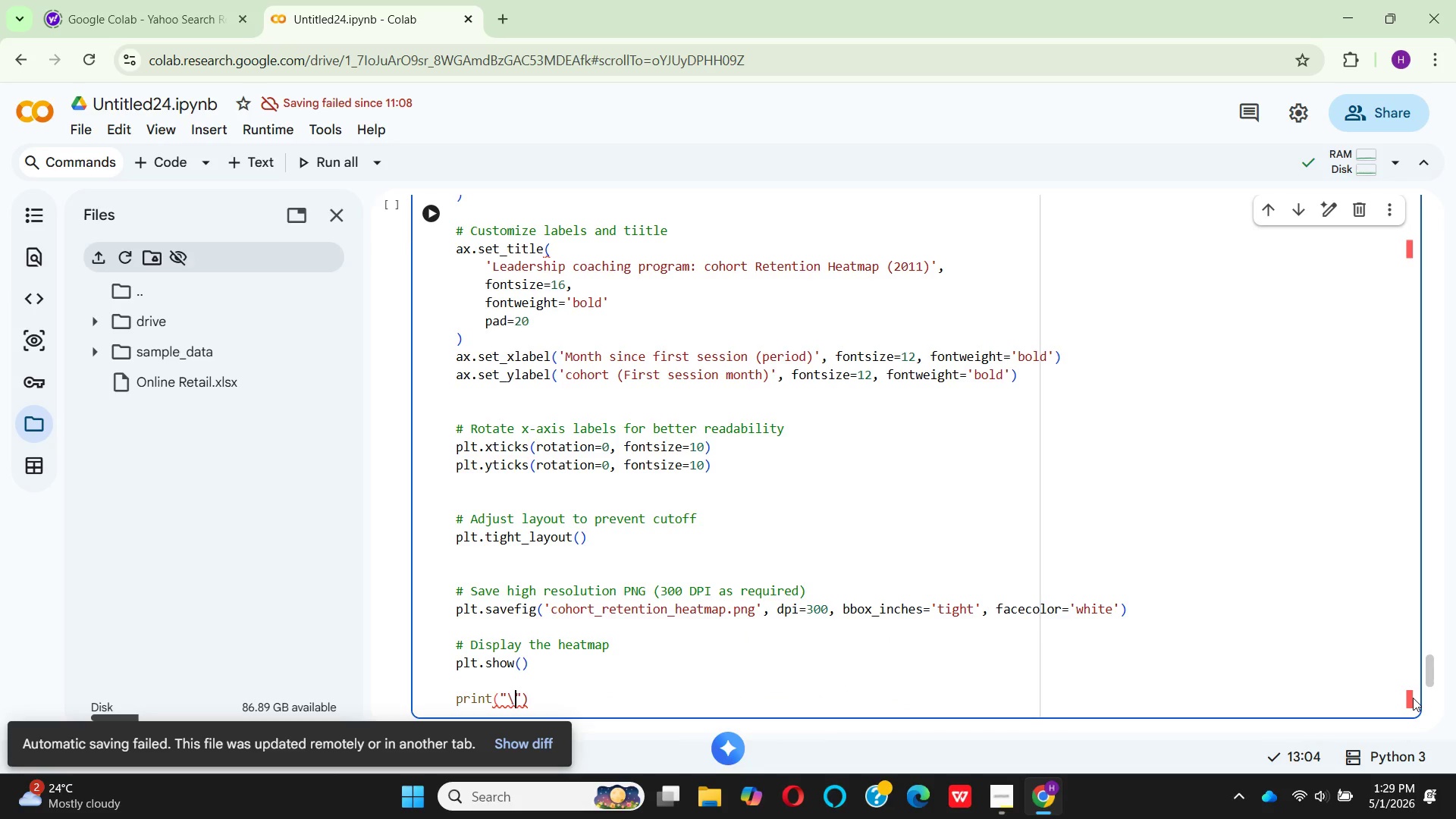 
key(N)
 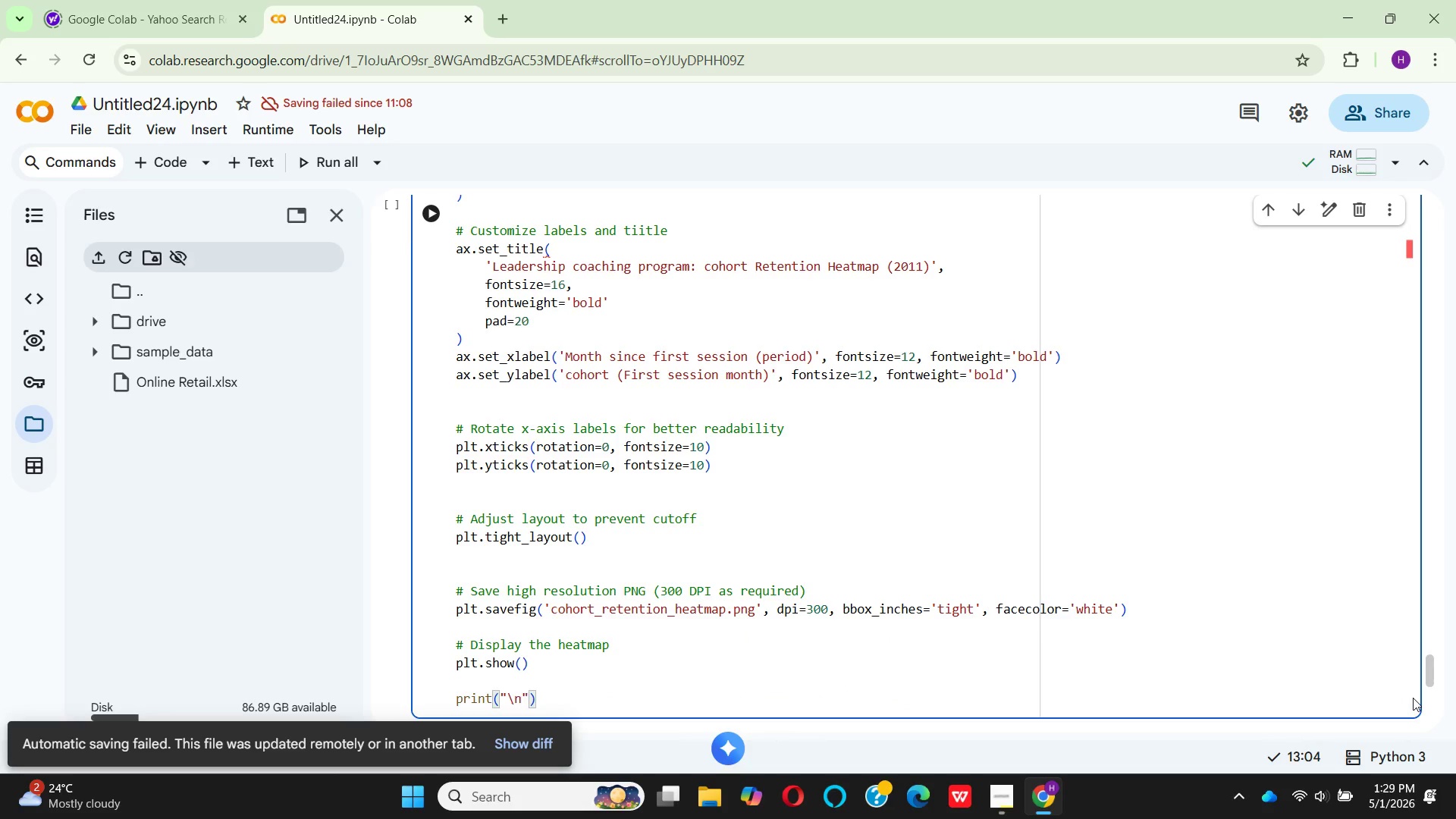 
key(Space)
 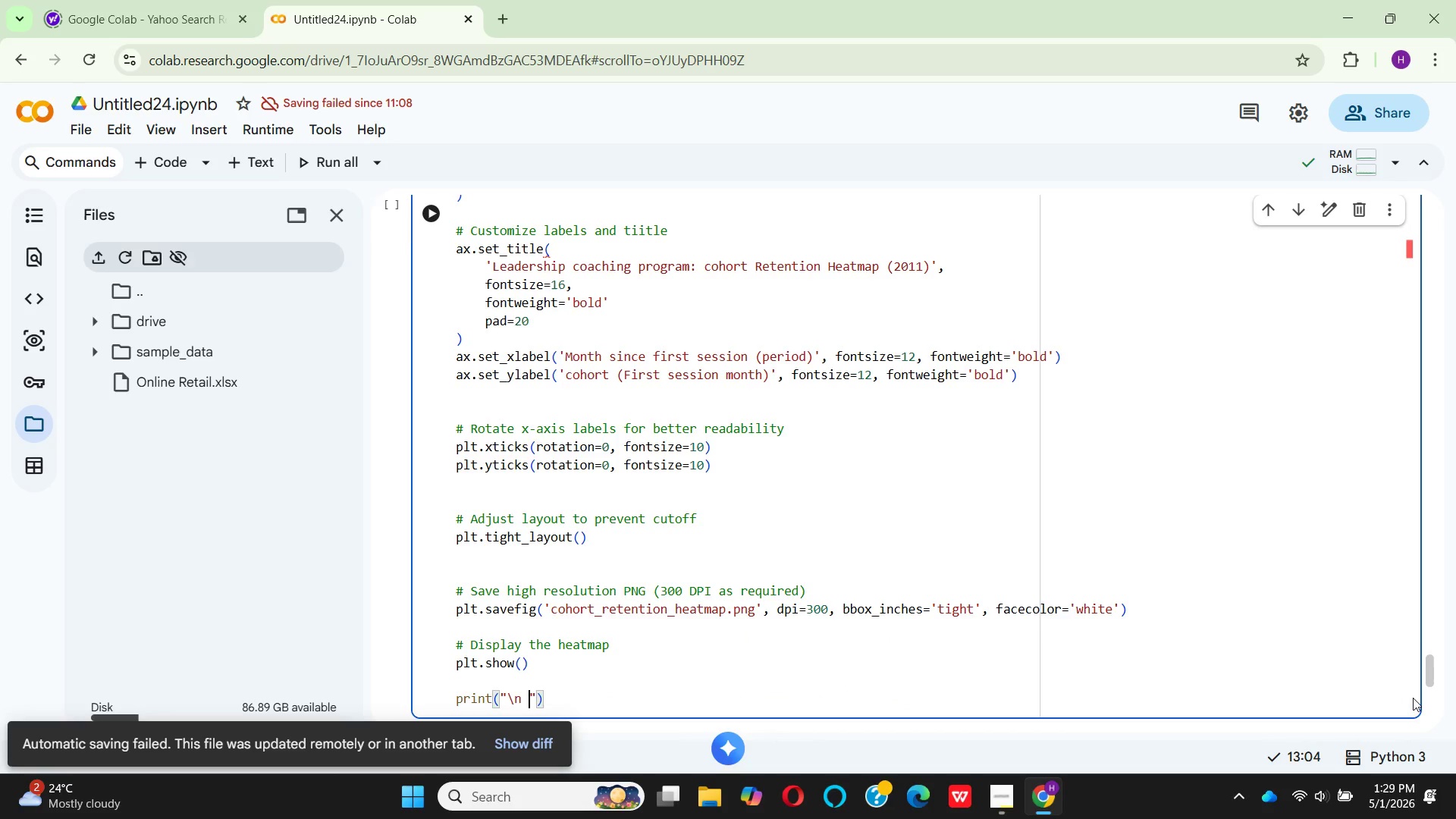 
key(Meta+MetaLeft)
 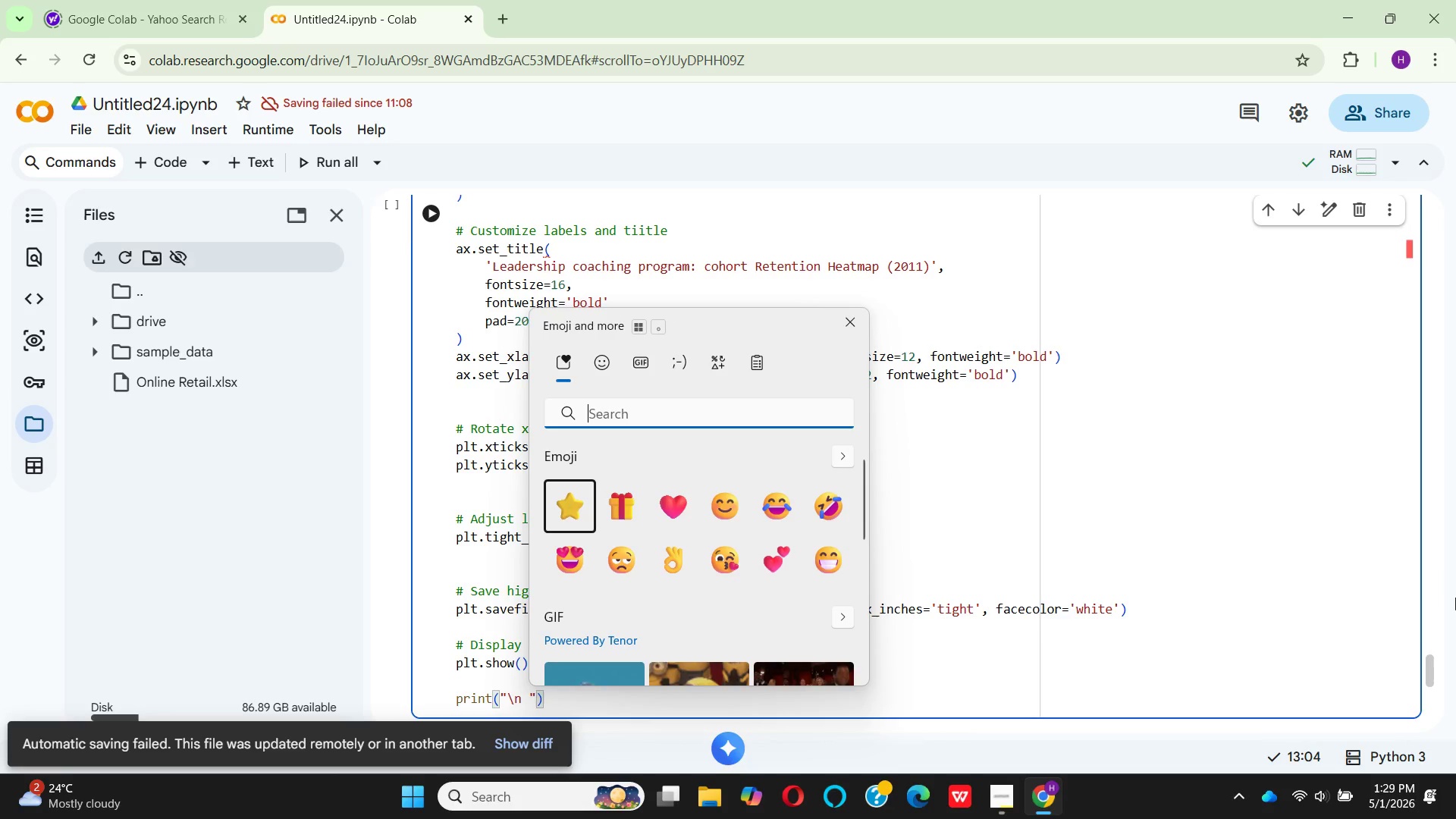 
key(Control+Meta+ControlLeft)
 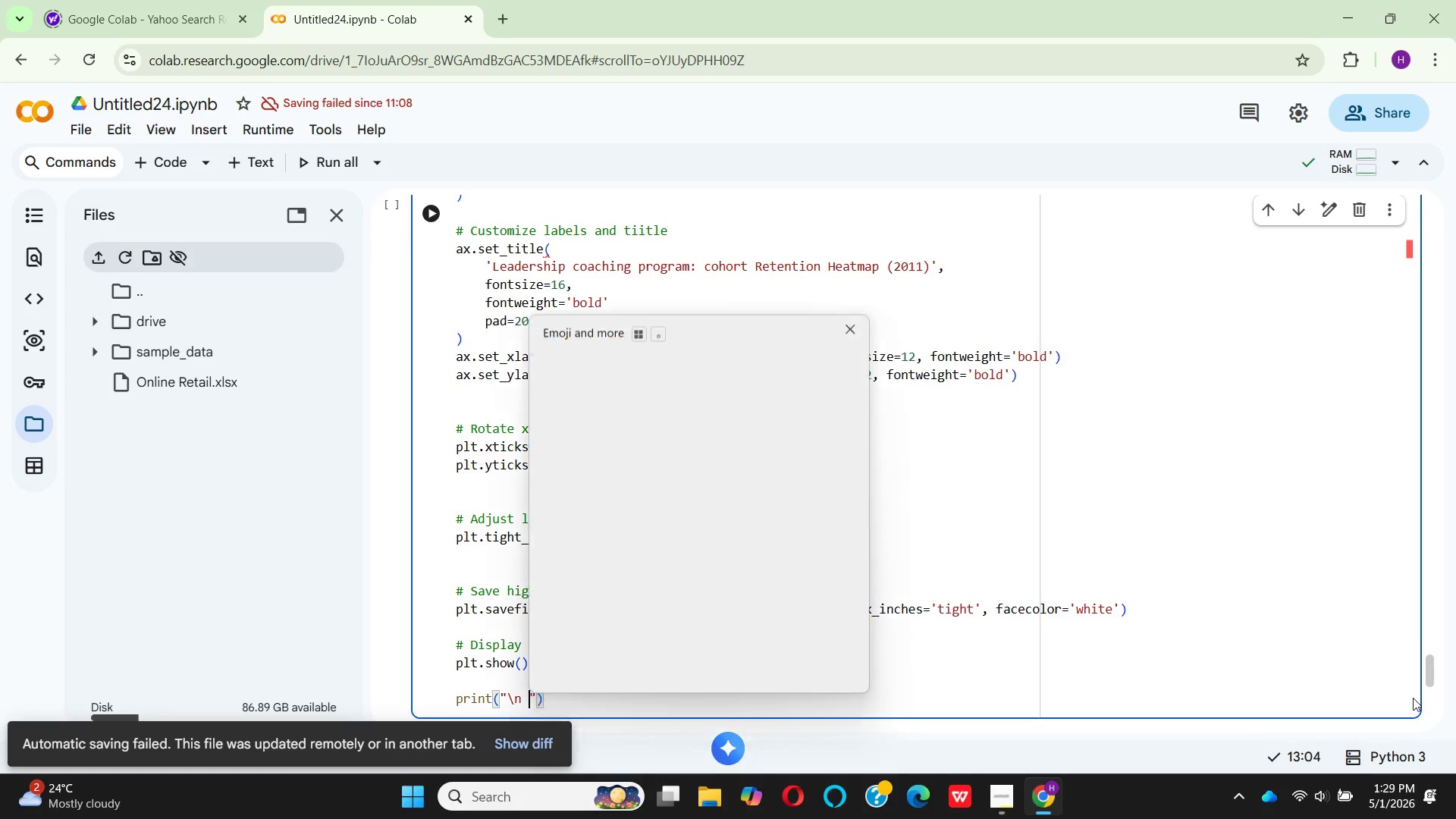 
key(Alt+Control+Meta+AltLeft)
 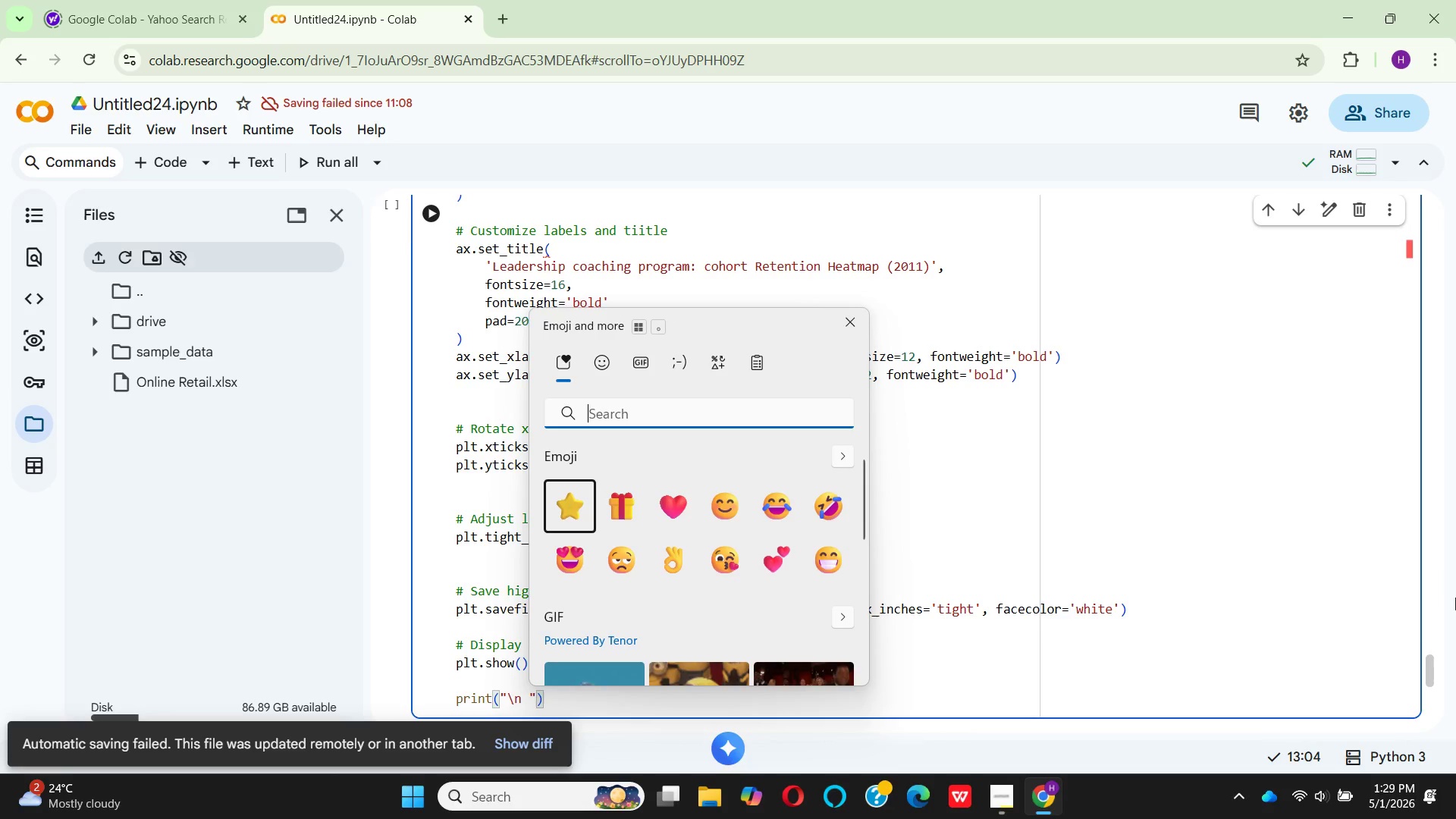 
key(Alt+Control+Meta+Shift+ShiftLeft)
 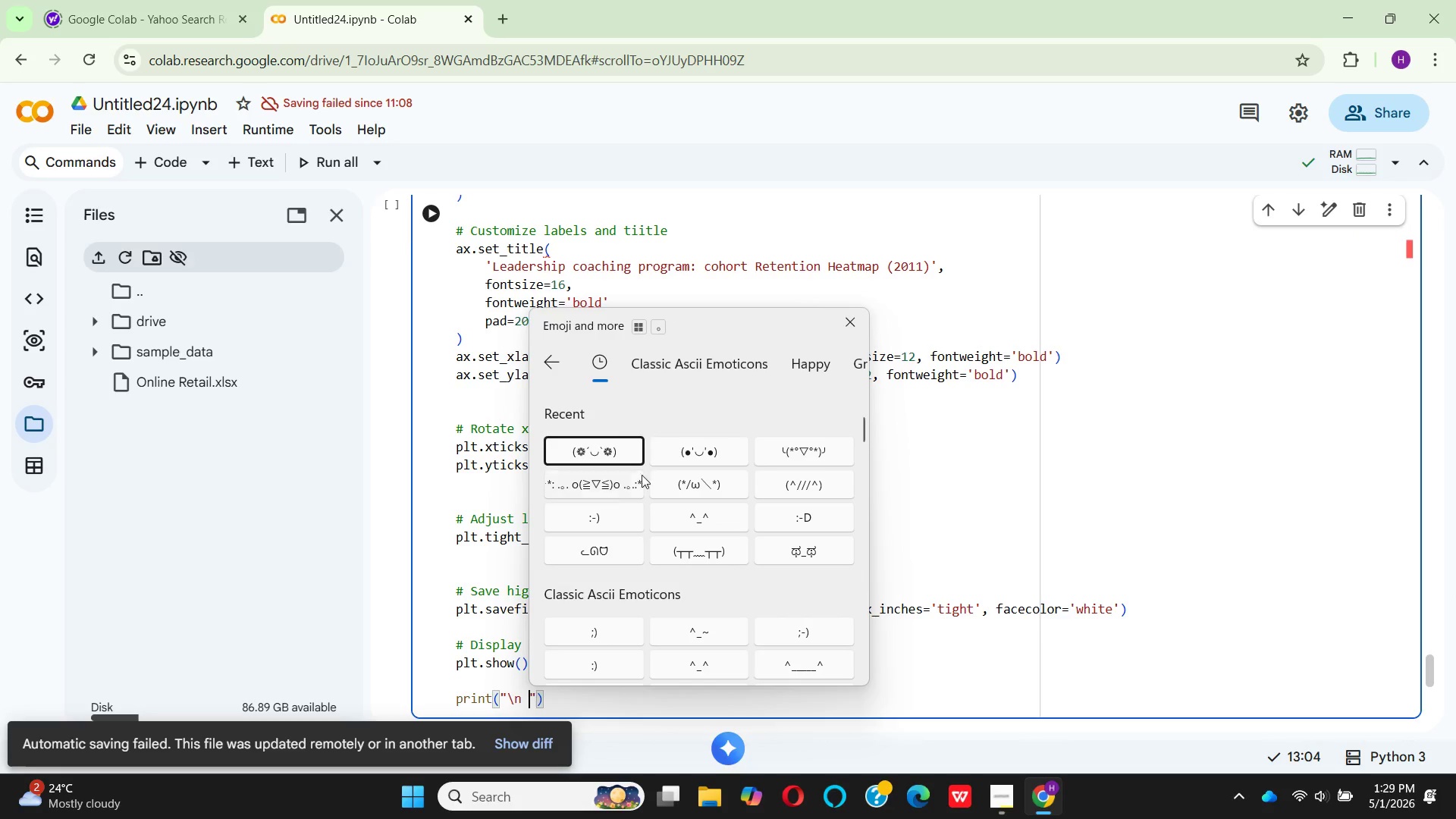 
key(Alt+Control+Meta+Shift+Space)
 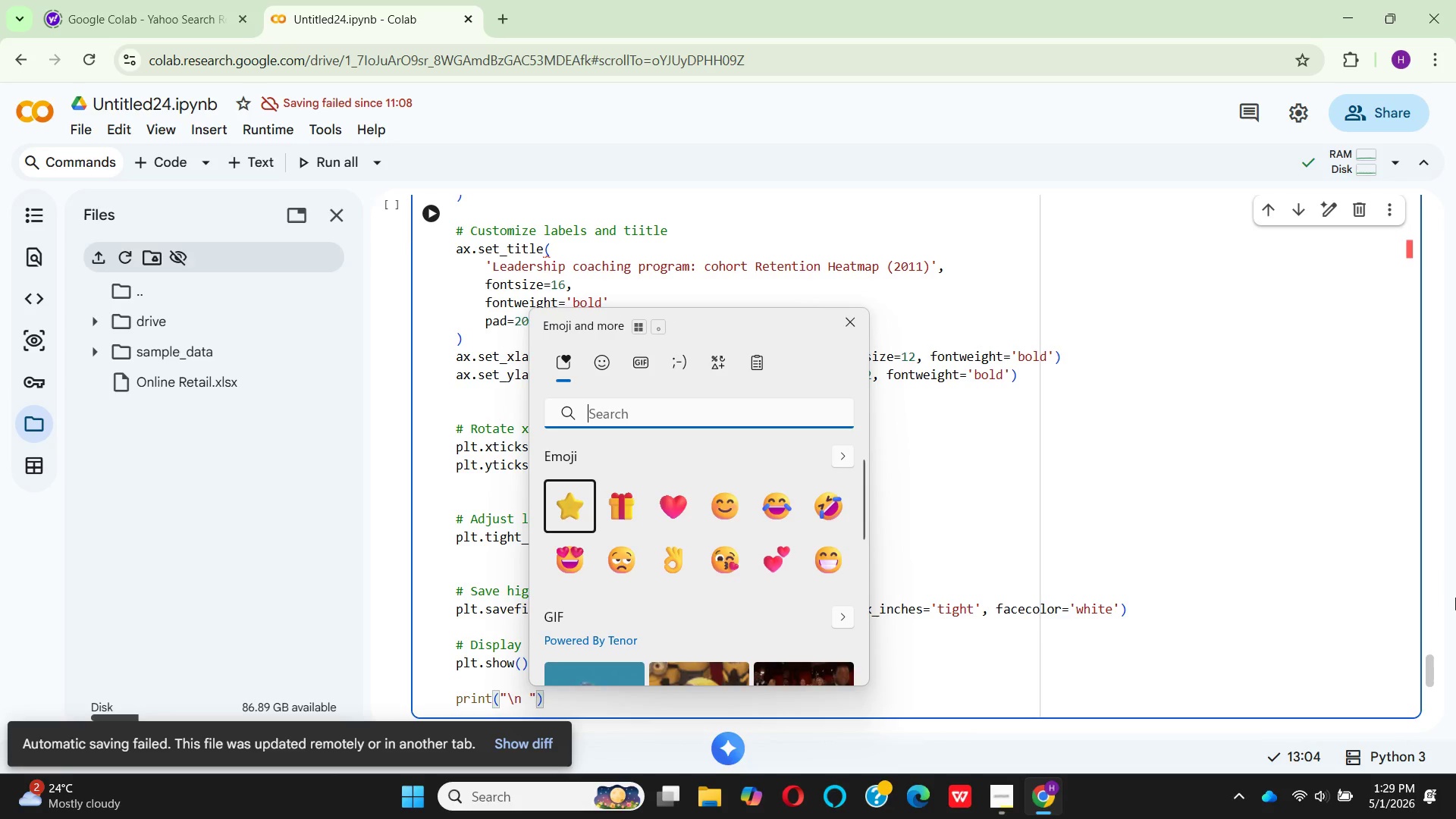 
wait(5.12)
 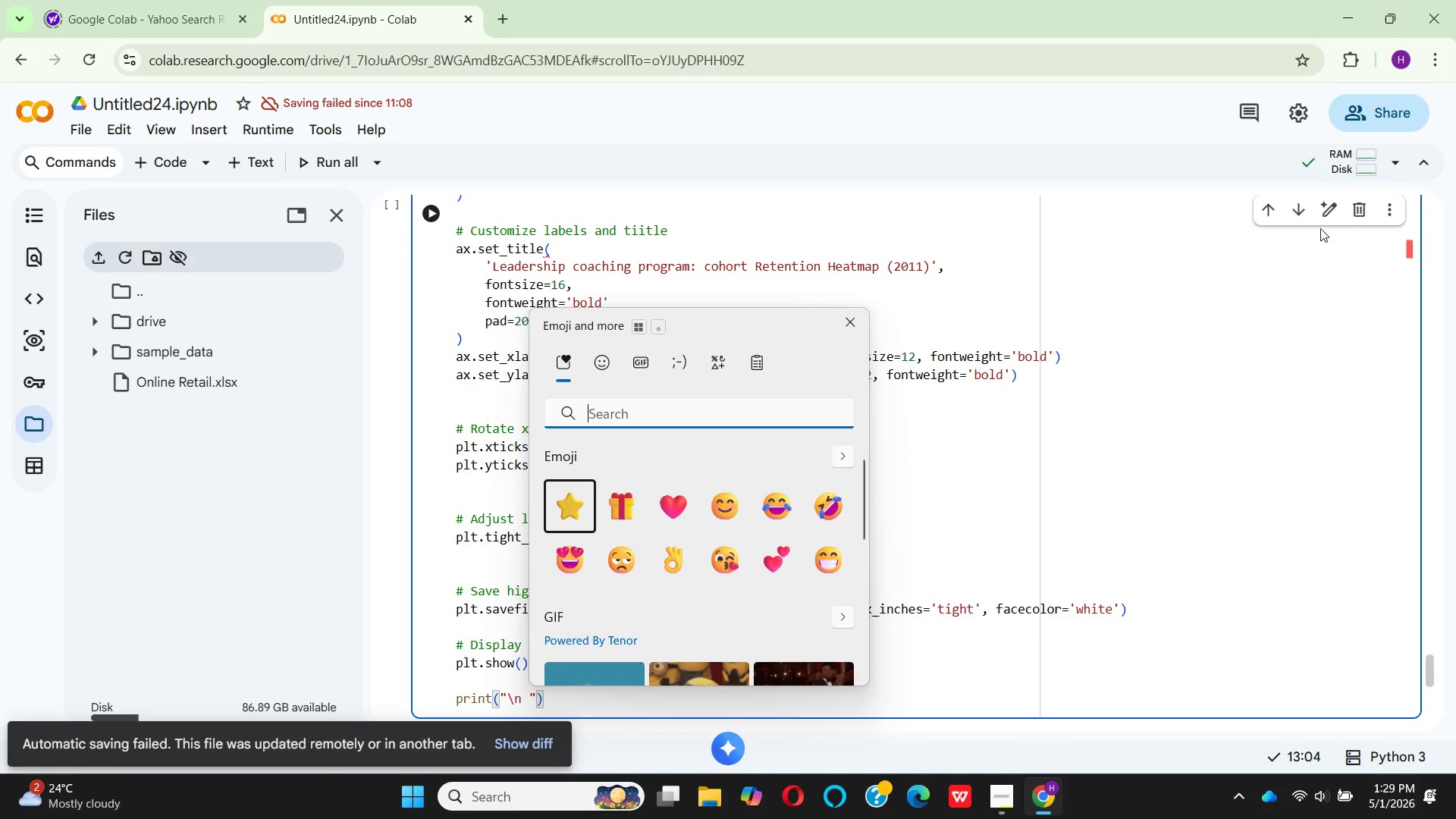 
left_click([557, 372])
 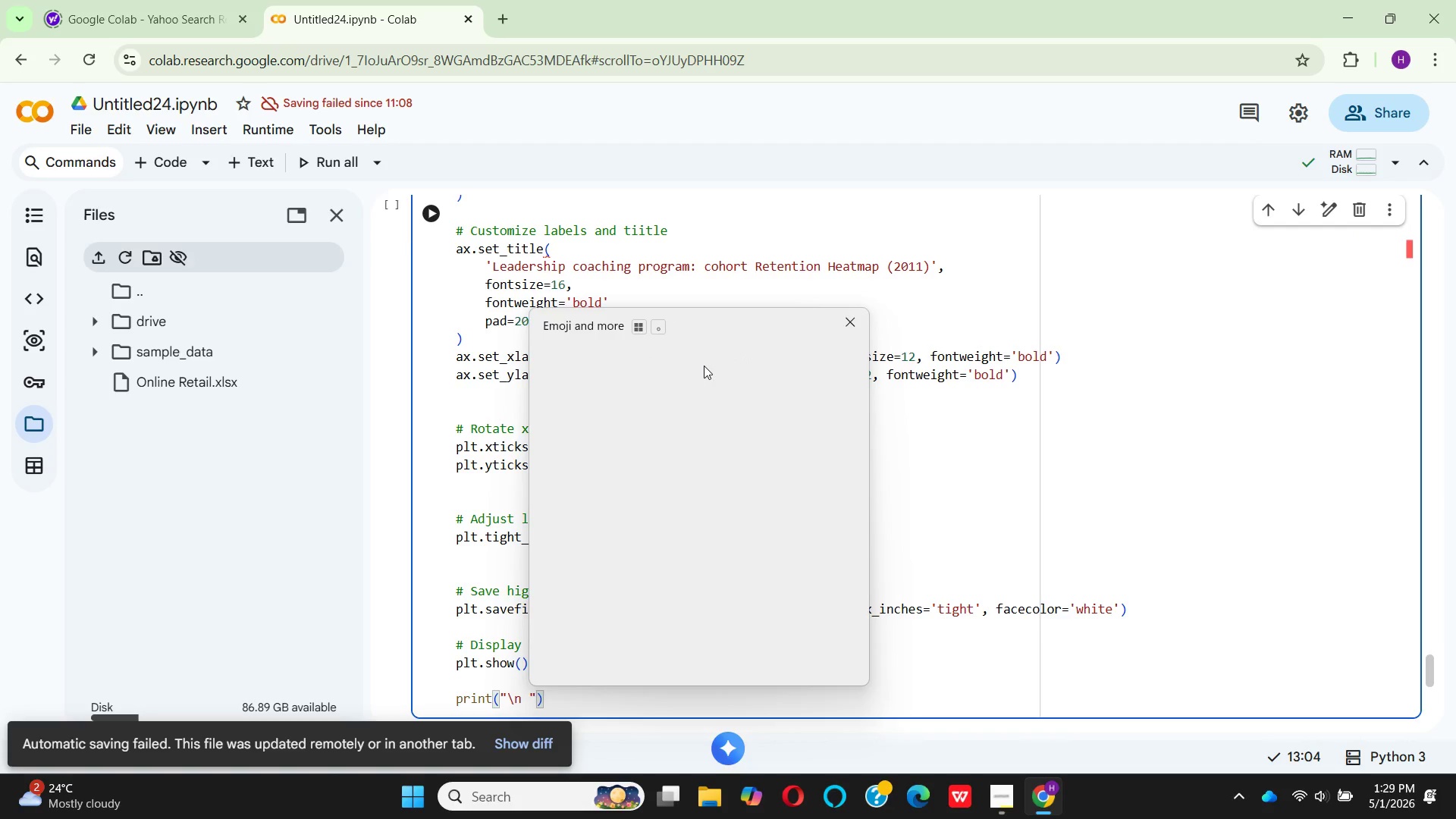 
mouse_move([717, 386])
 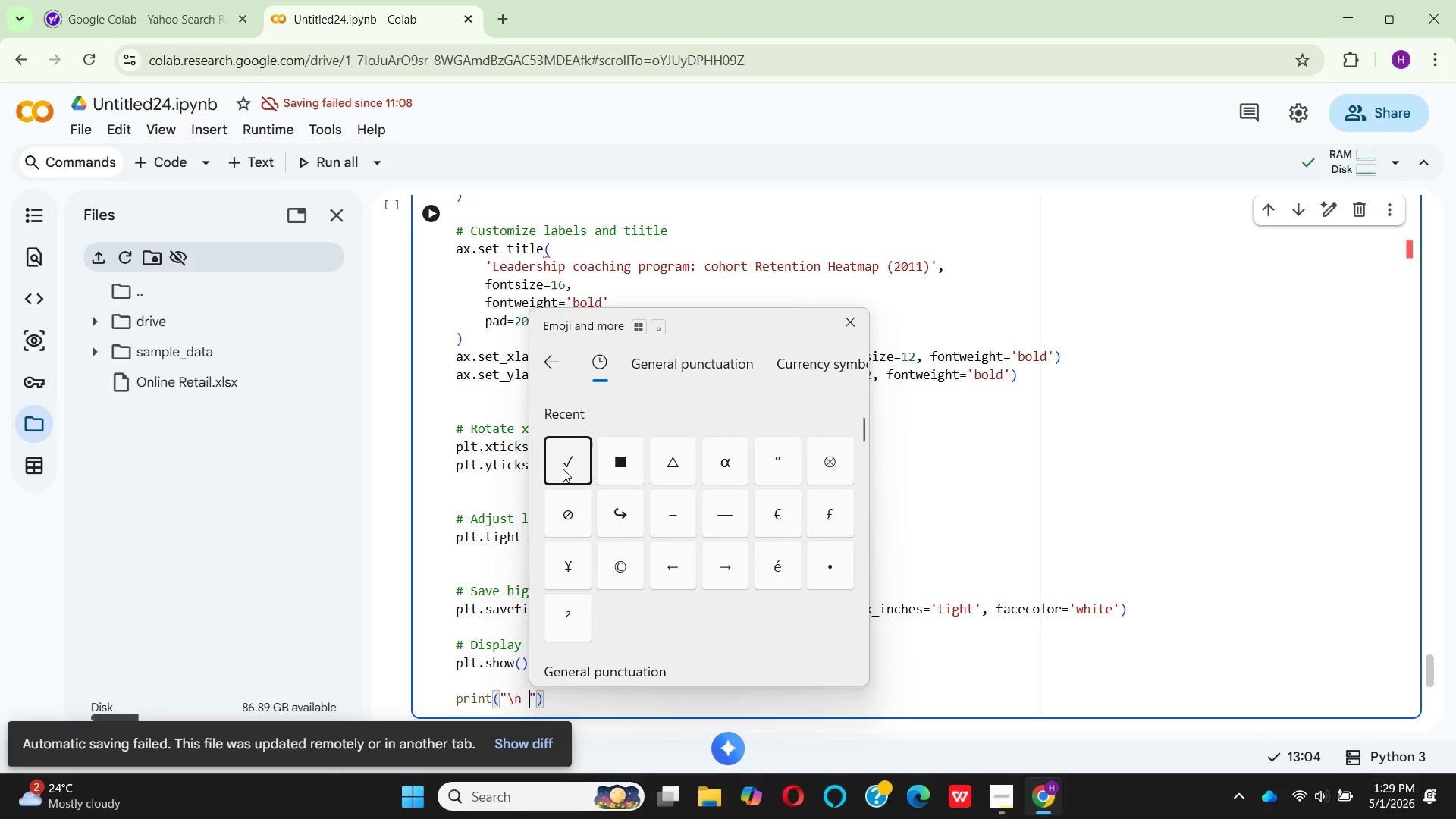 
left_click([563, 469])
 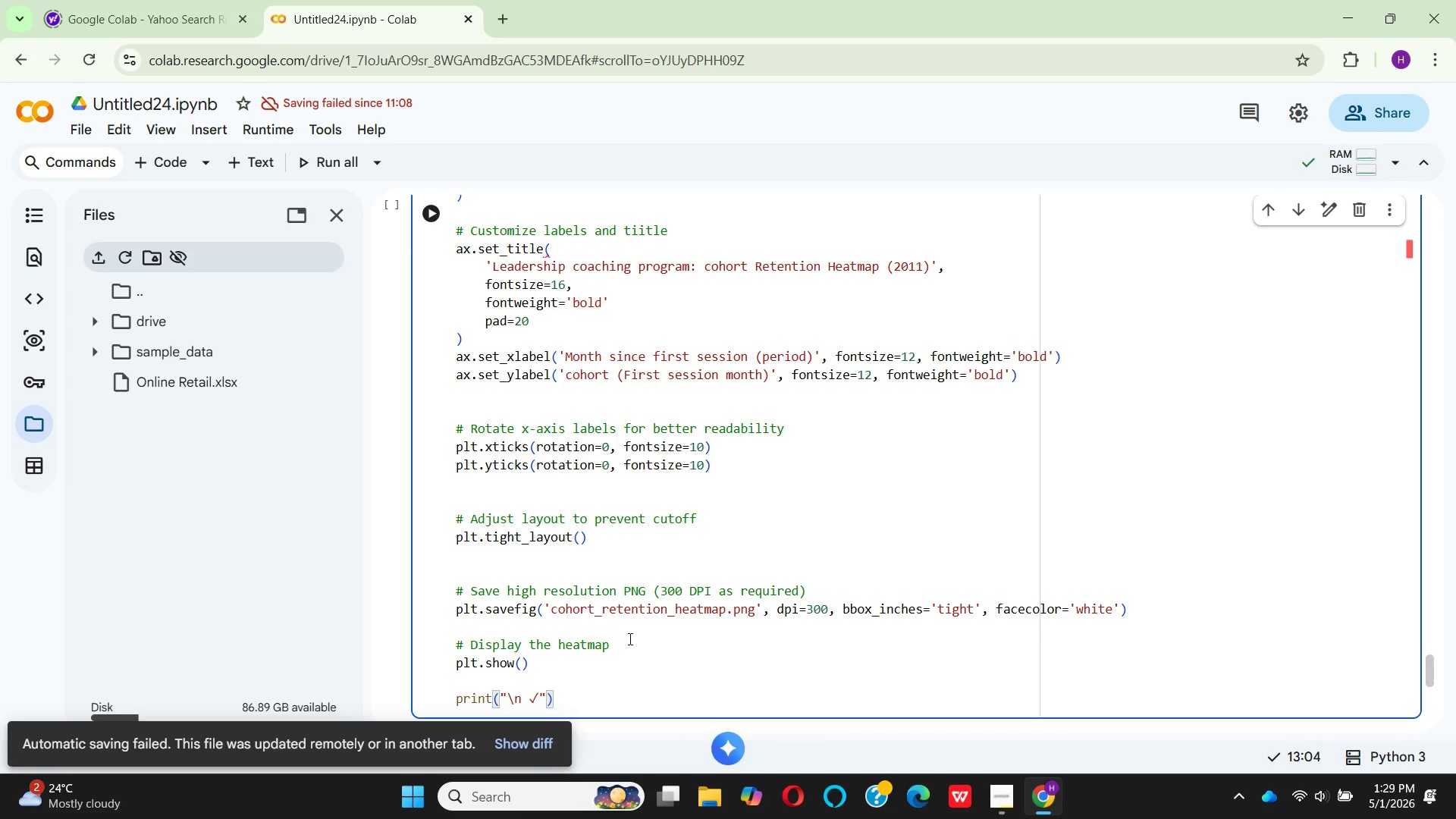 
wait(27.64)
 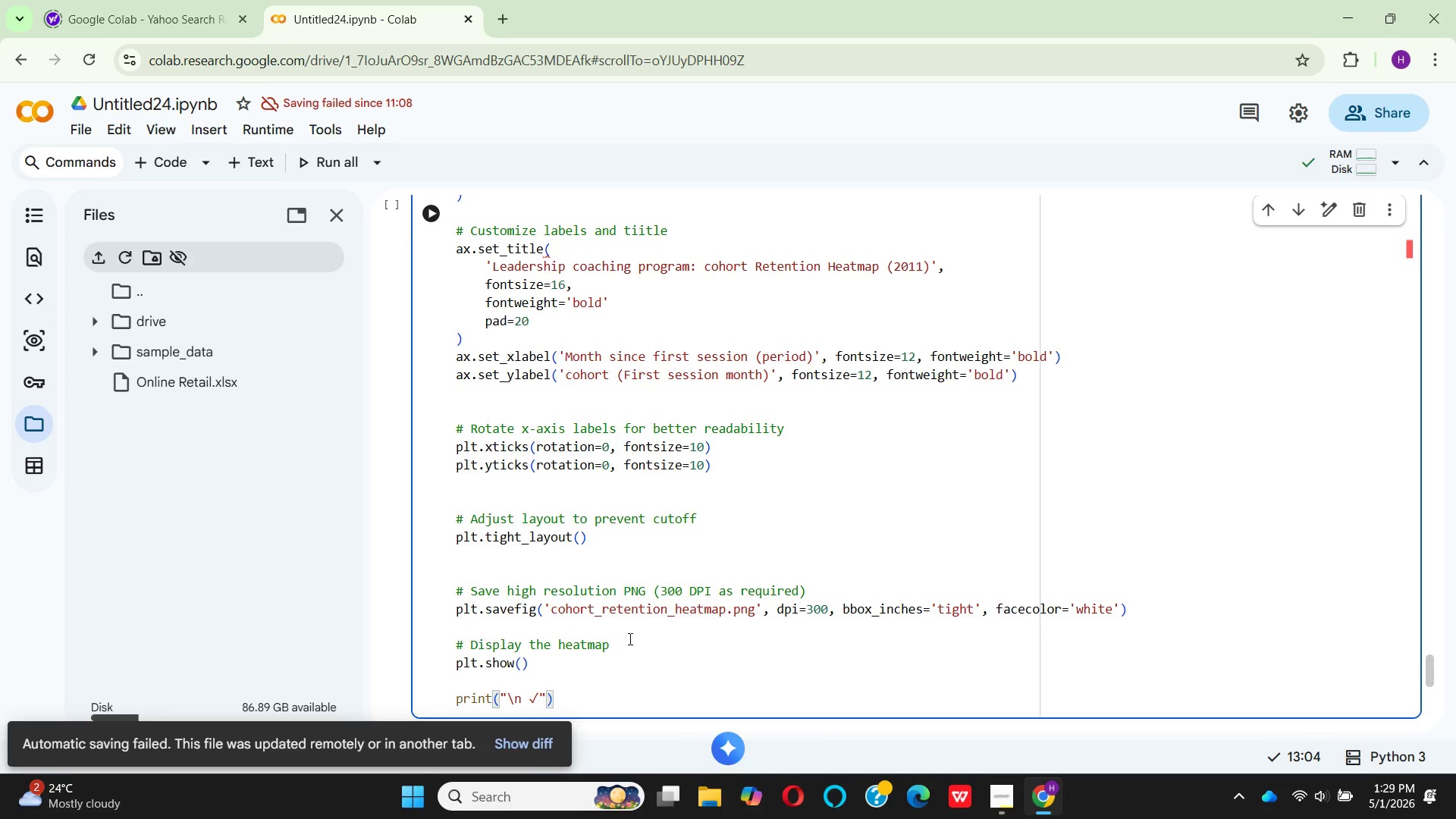 
type( Heatmap generted and )
 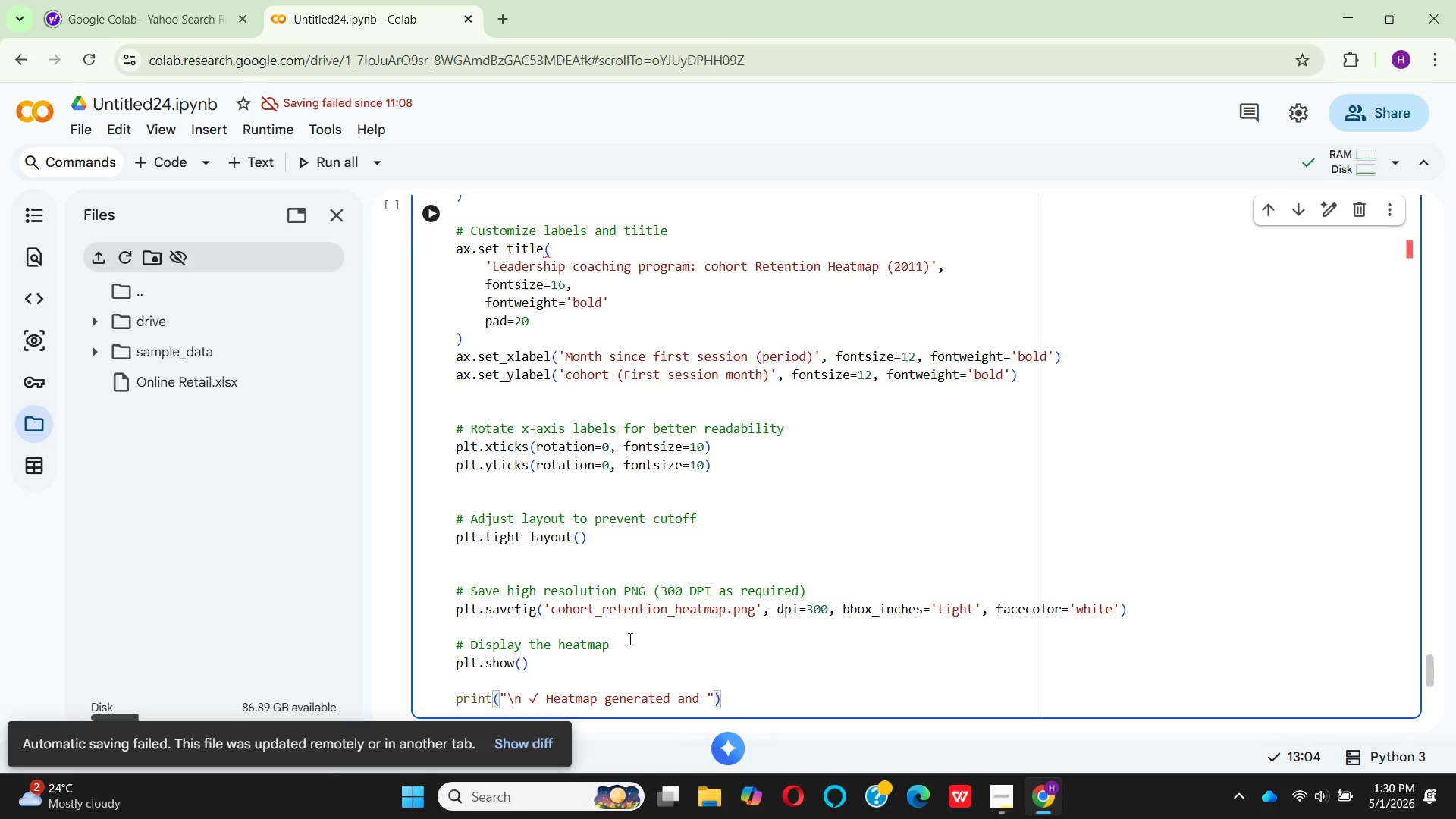 
type(saved as )
 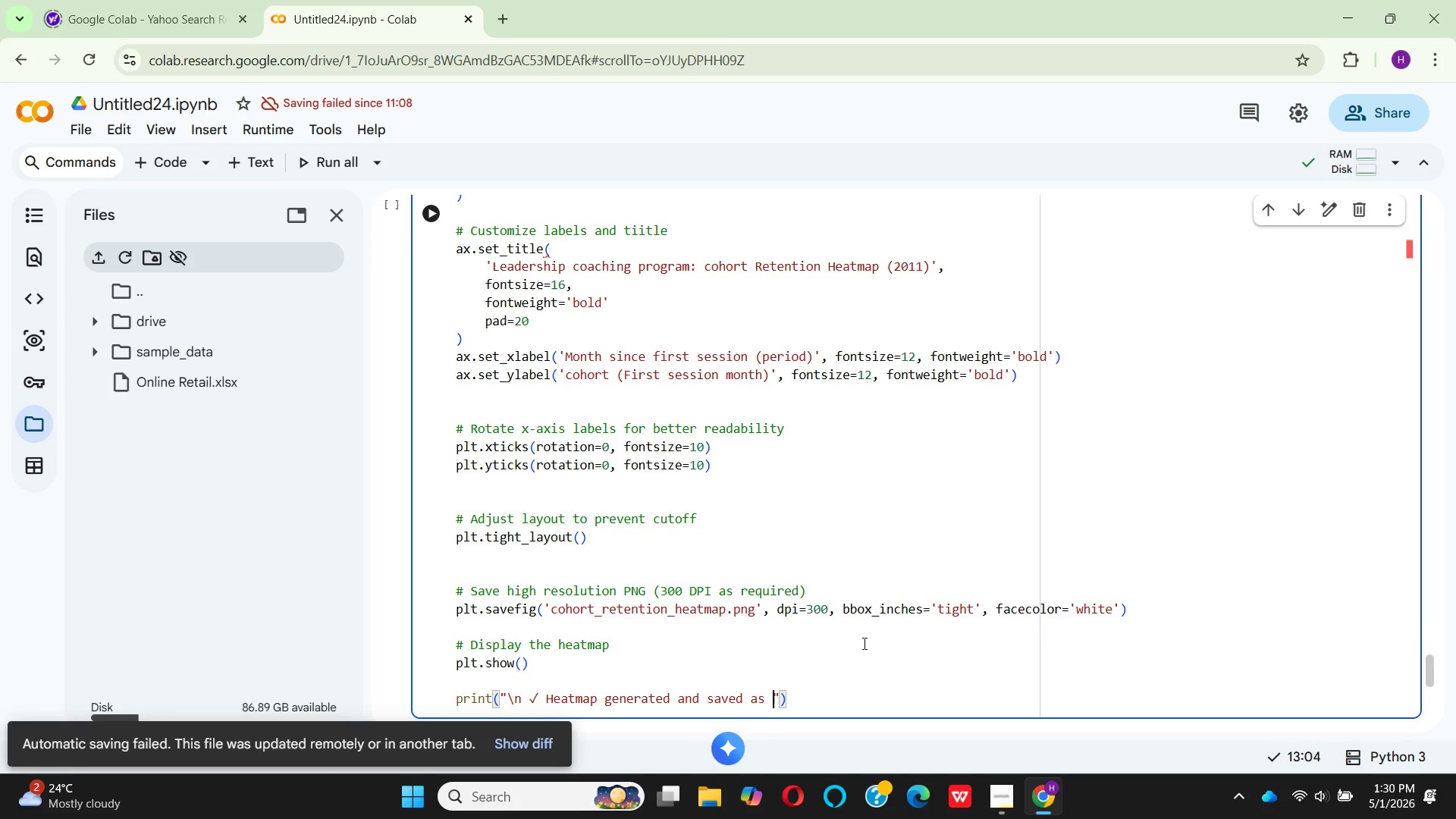 
key(Quote)
 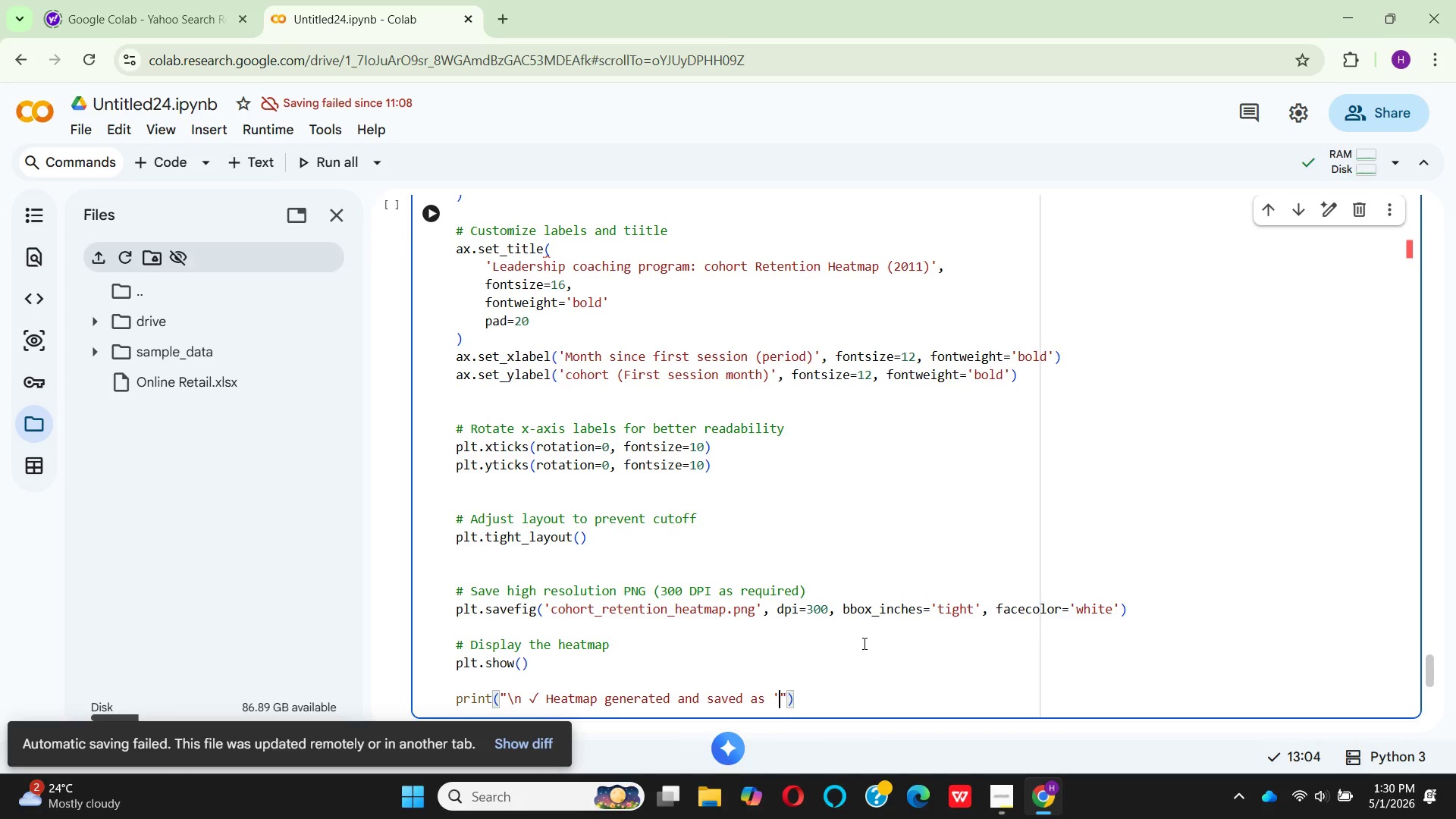 
key(Quote)
 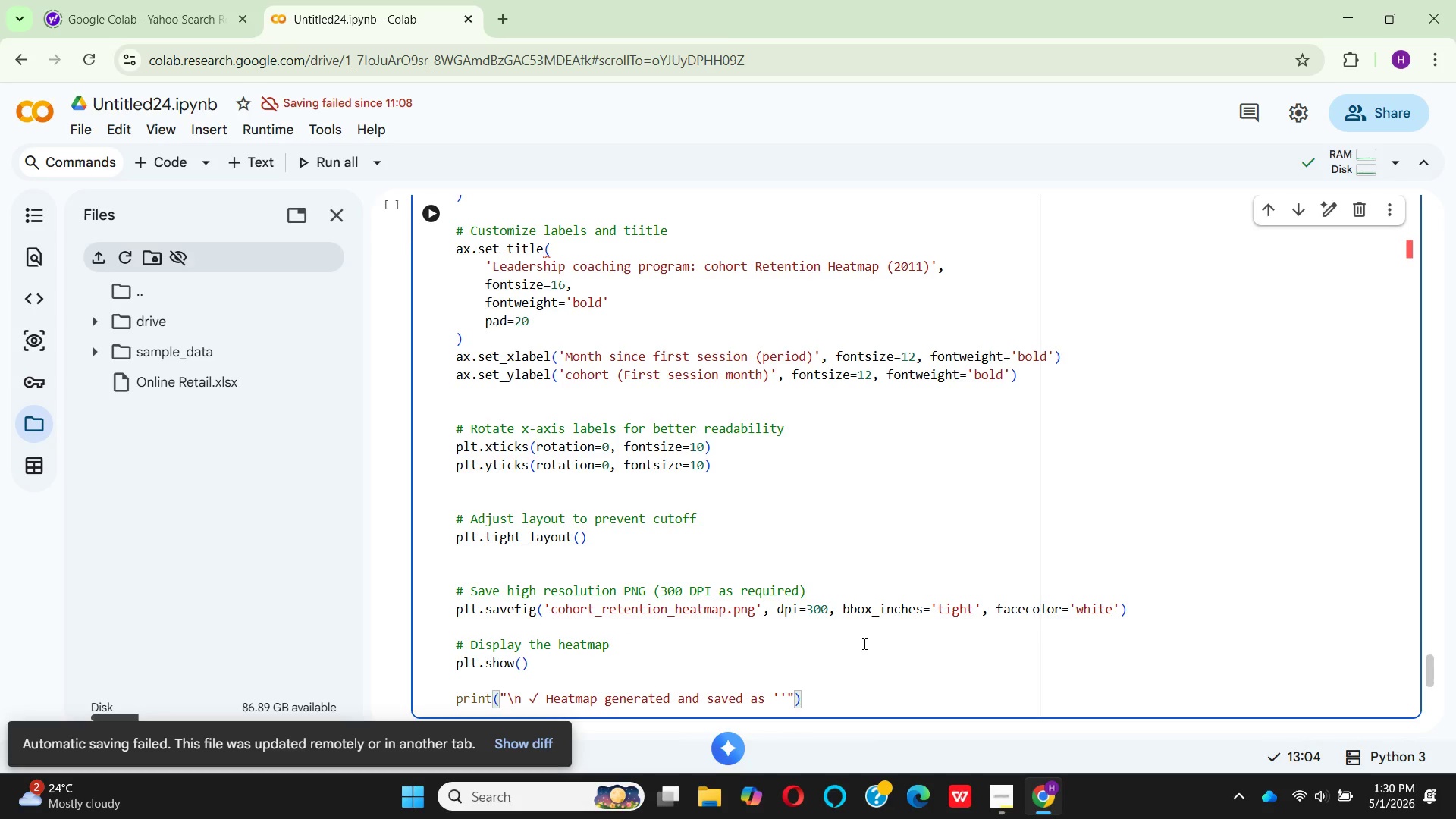 
key(ArrowLeft)
 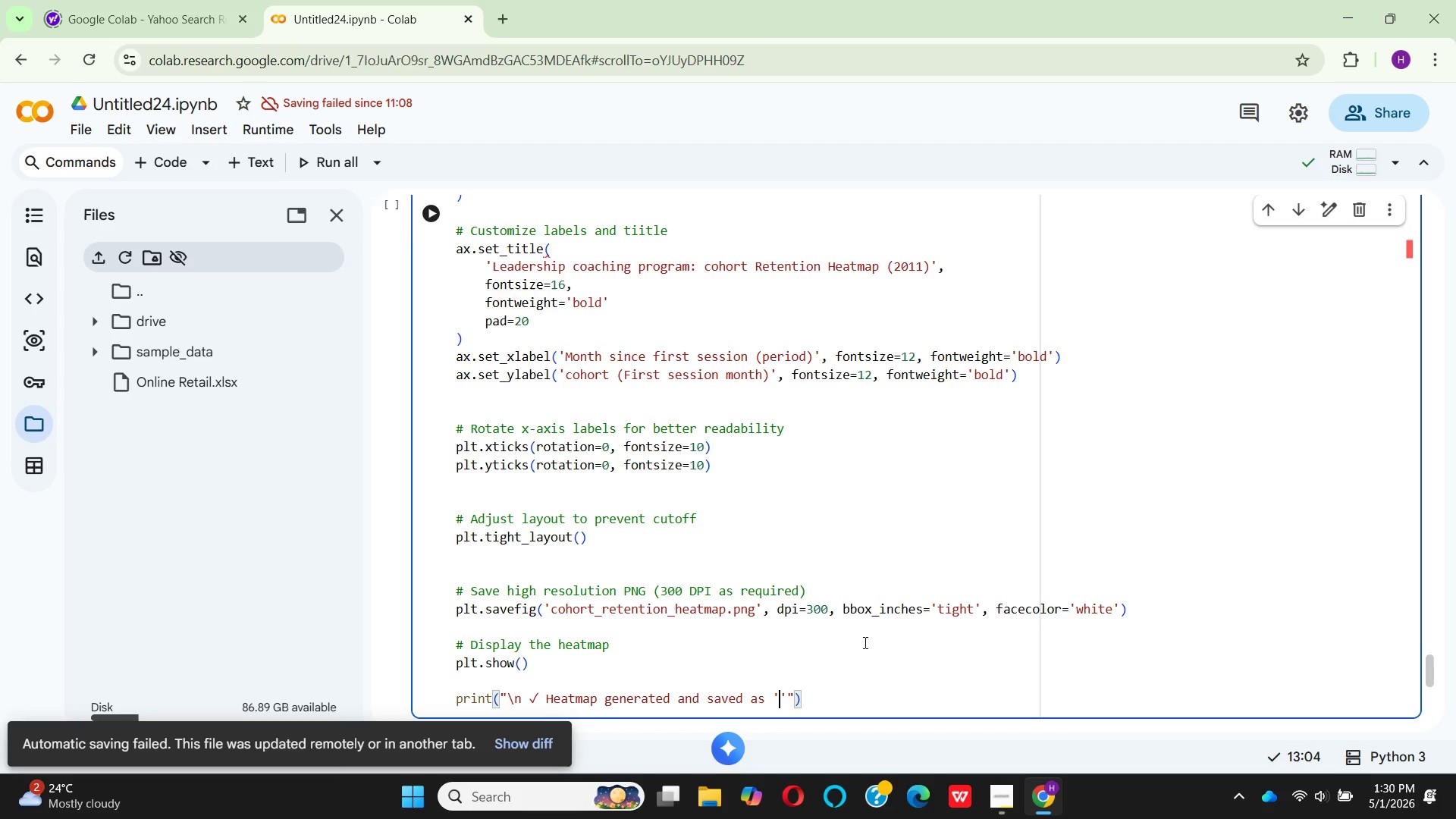 
type(cohort)
 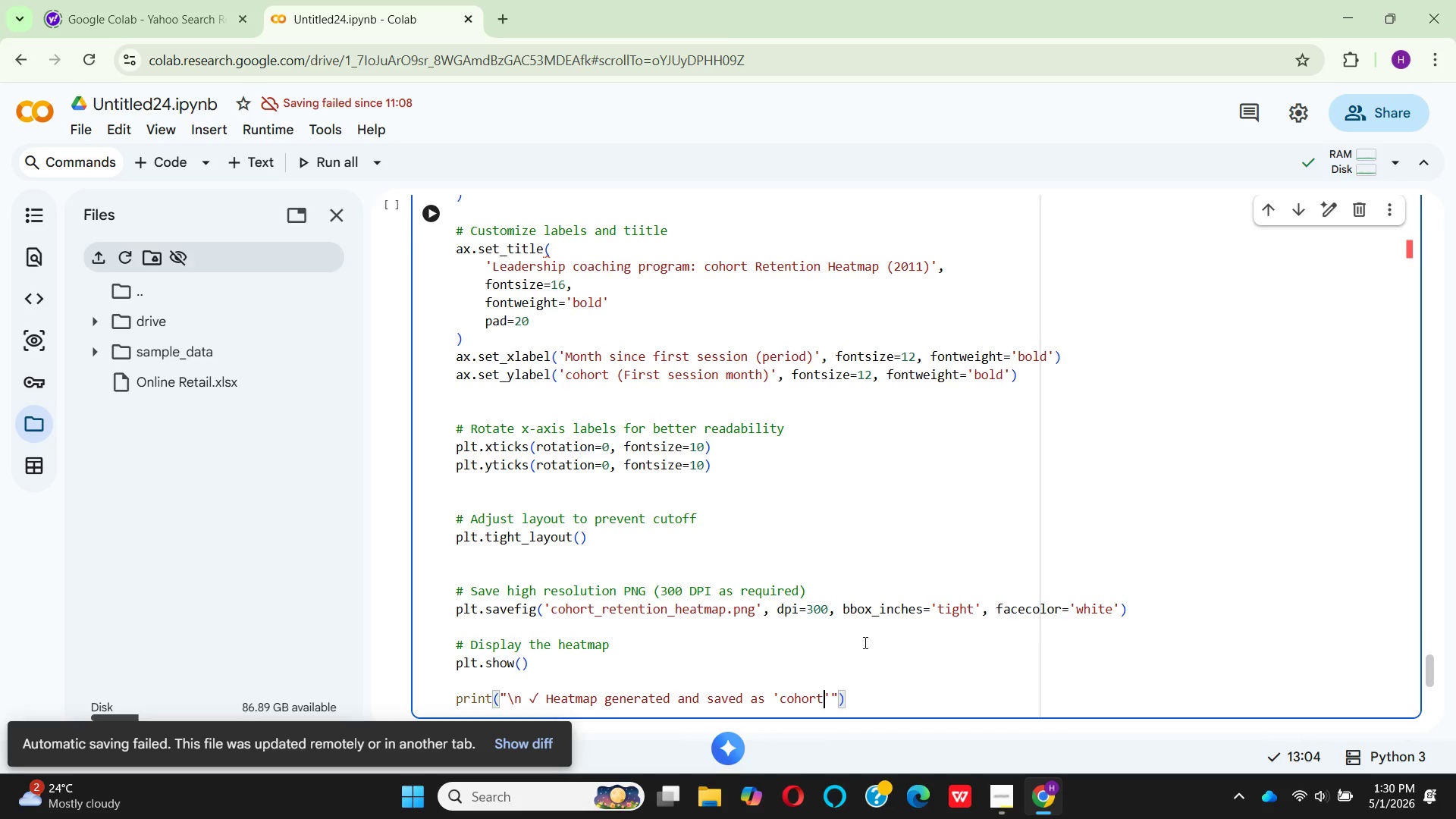 
type(_retention_hetmap.png)
 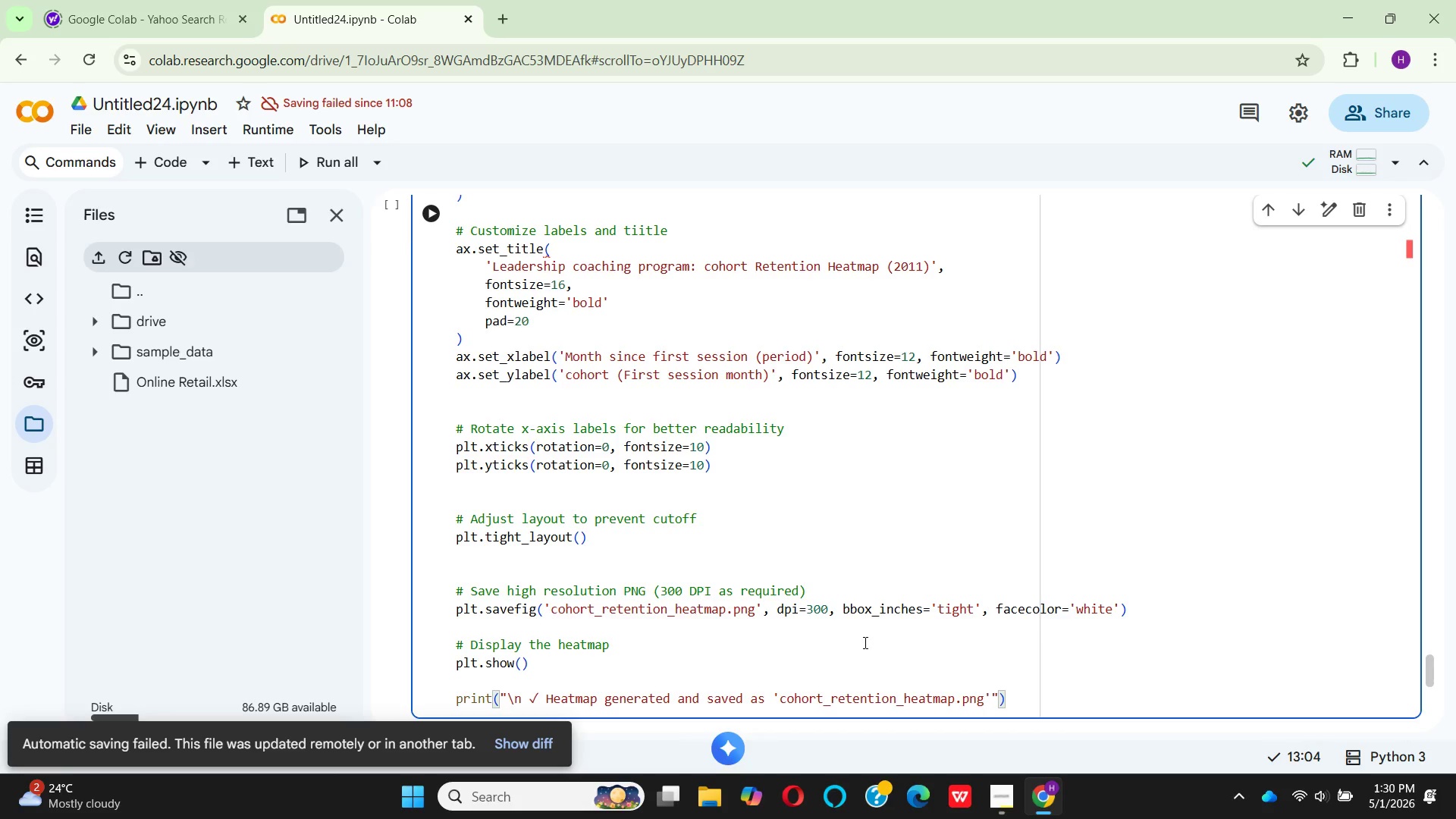 
key(ArrowRight)
 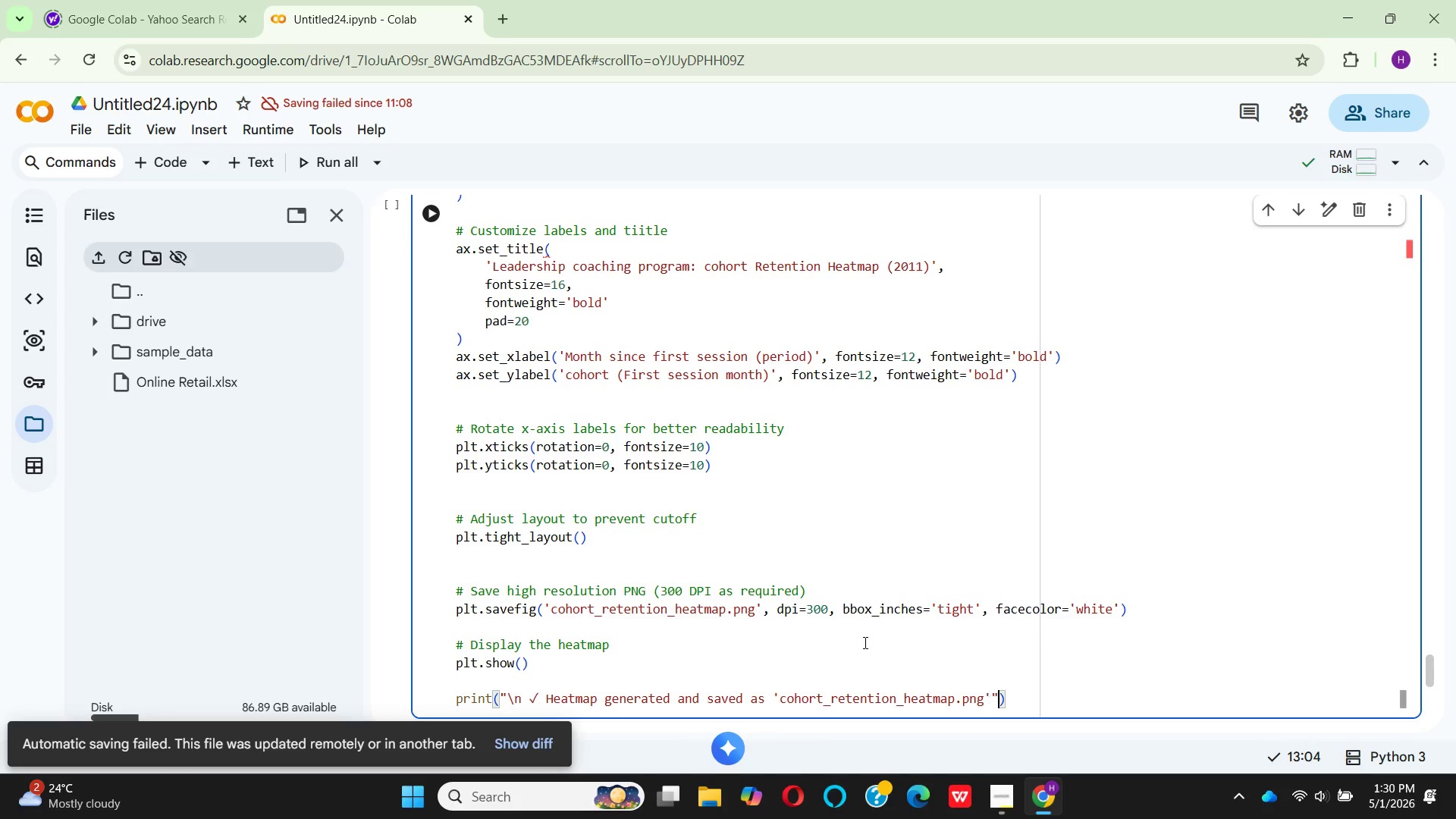 
key(ArrowRight)
 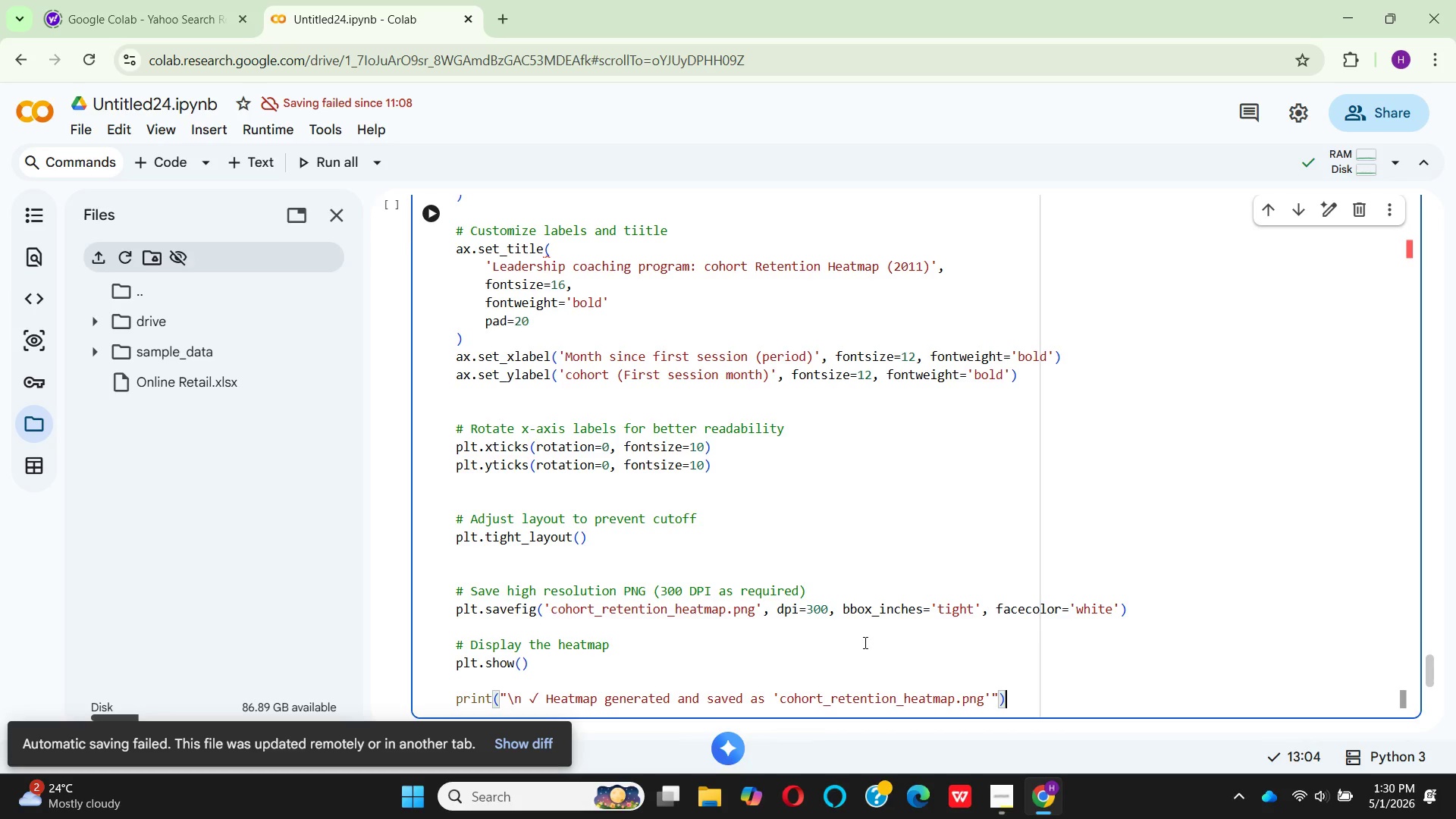 
key(ArrowRight)
 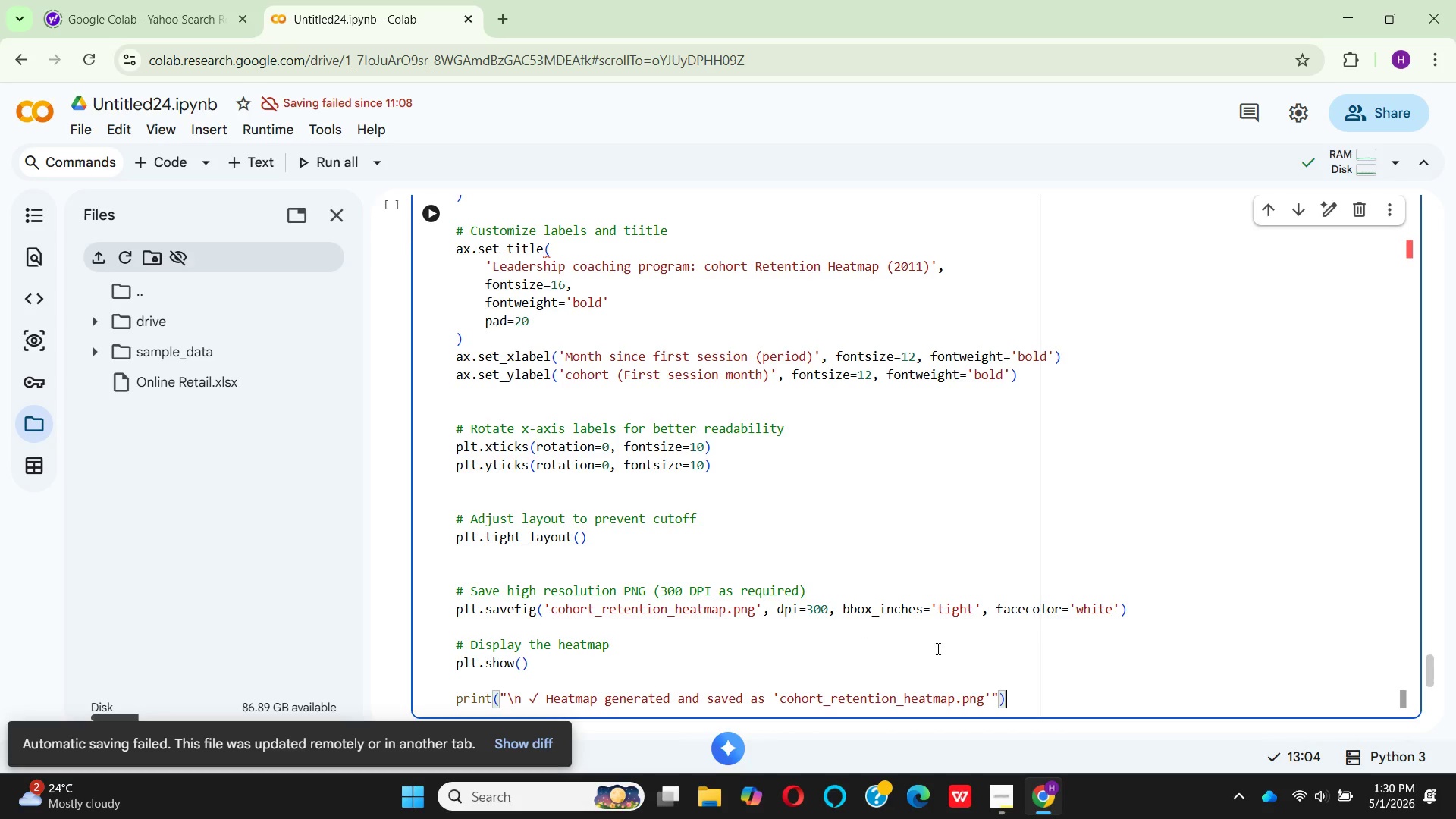 
scroll: coordinate [997, 638], scroll_direction: up, amount: 6.0
 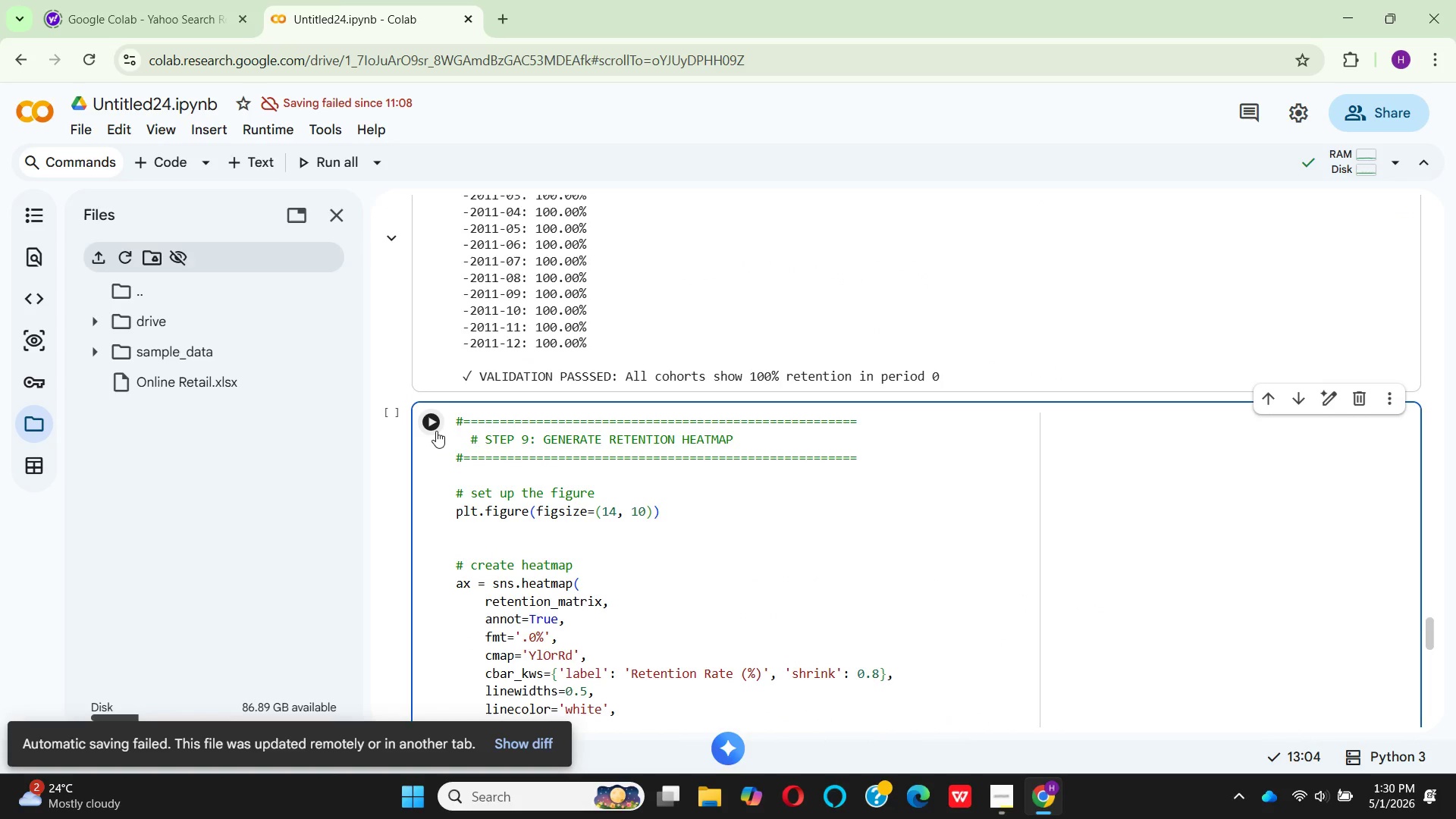 
left_click([436, 431])
 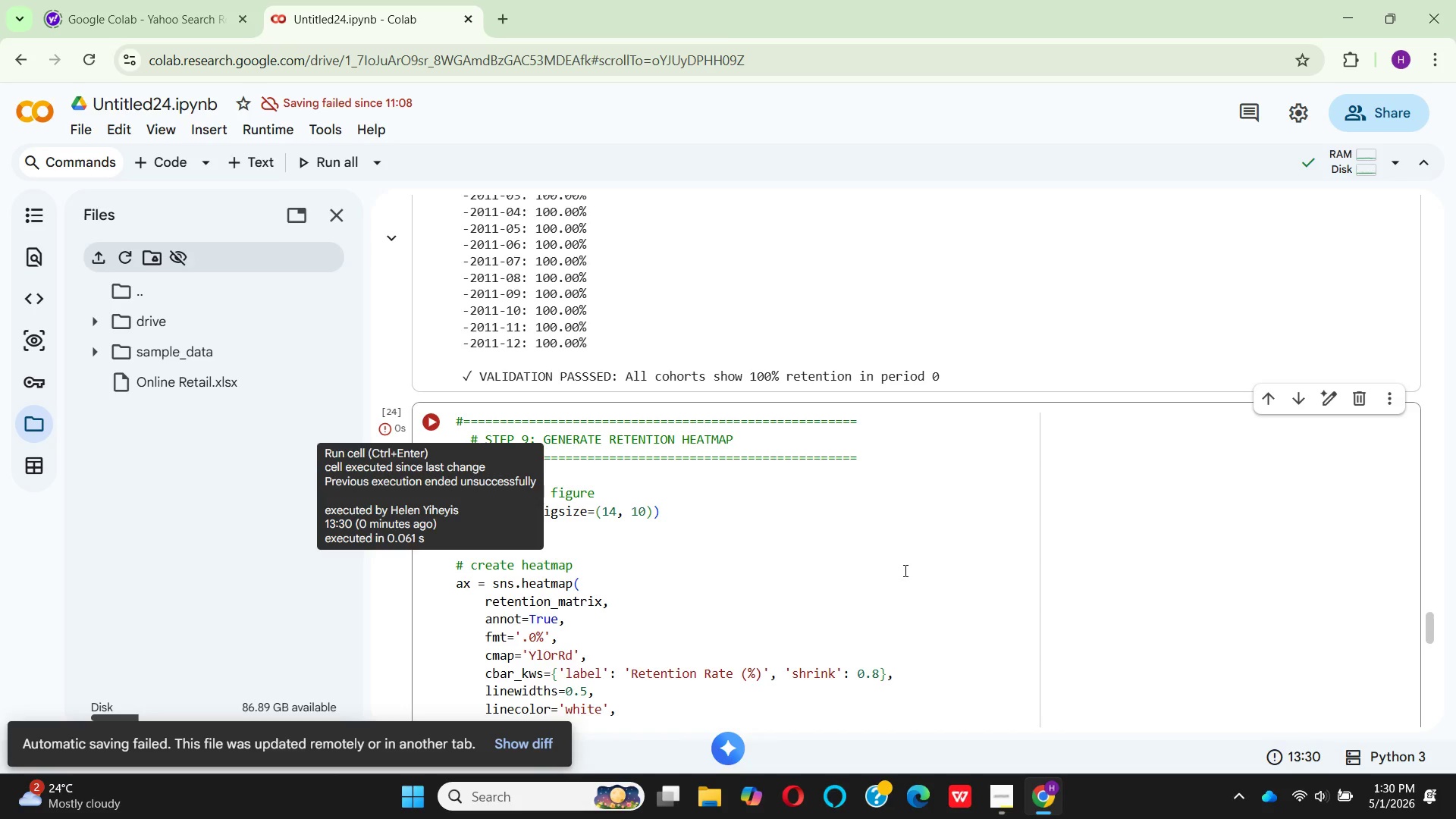 
scroll: coordinate [907, 570], scroll_direction: down, amount: 3.0
 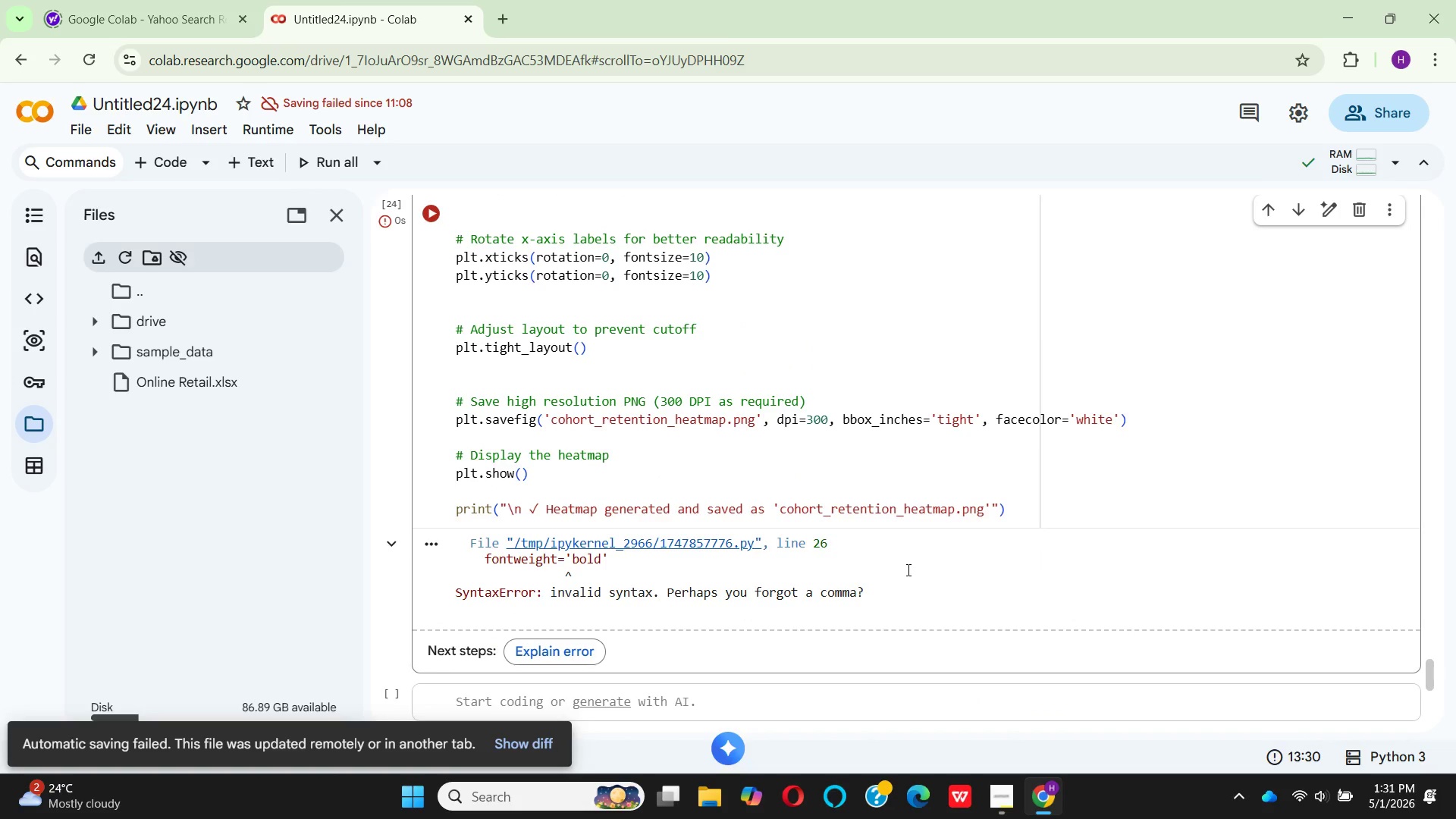 
scroll: coordinate [907, 570], scroll_direction: up, amount: 1.0
 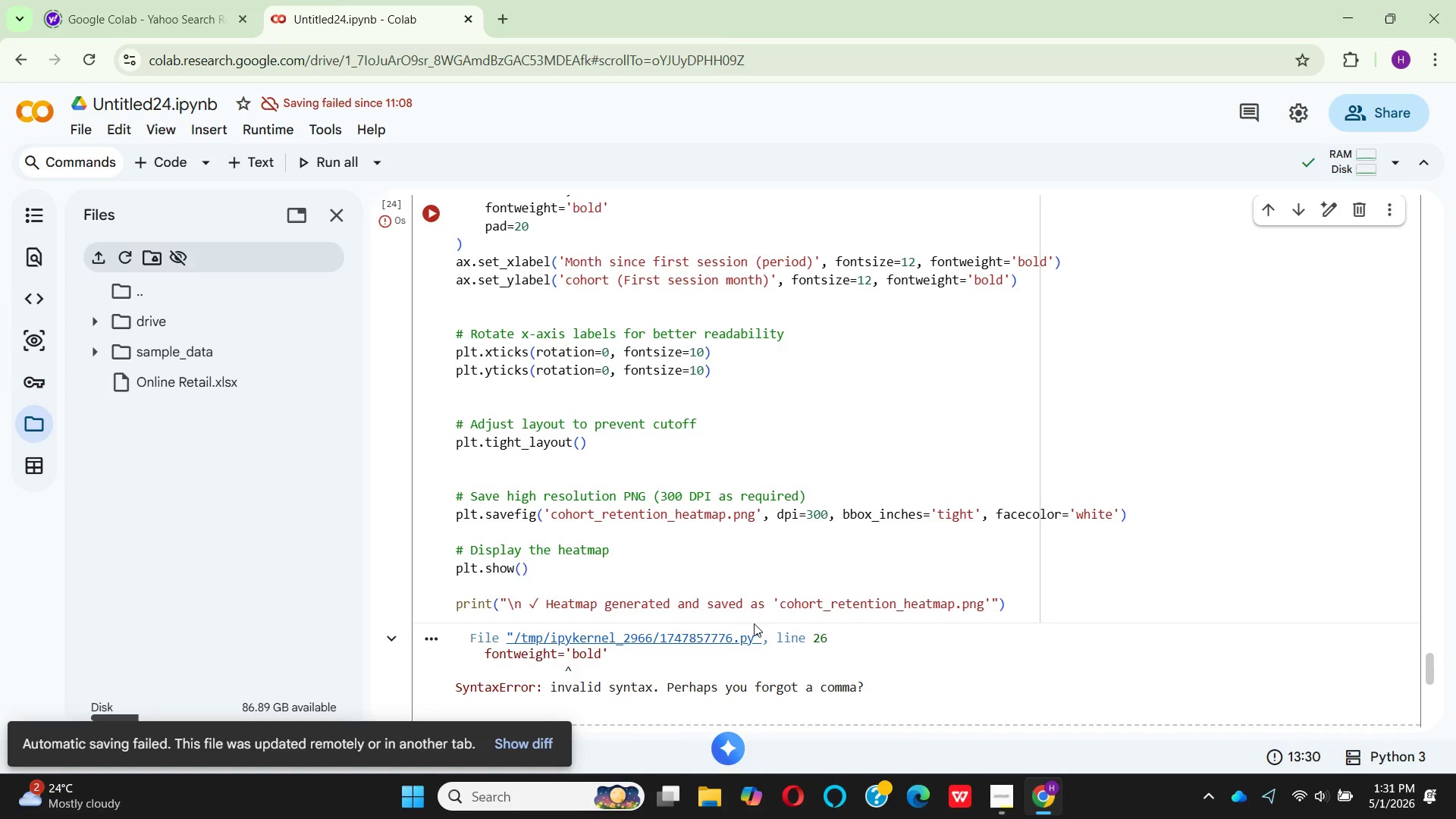 
mouse_move([584, 642])
 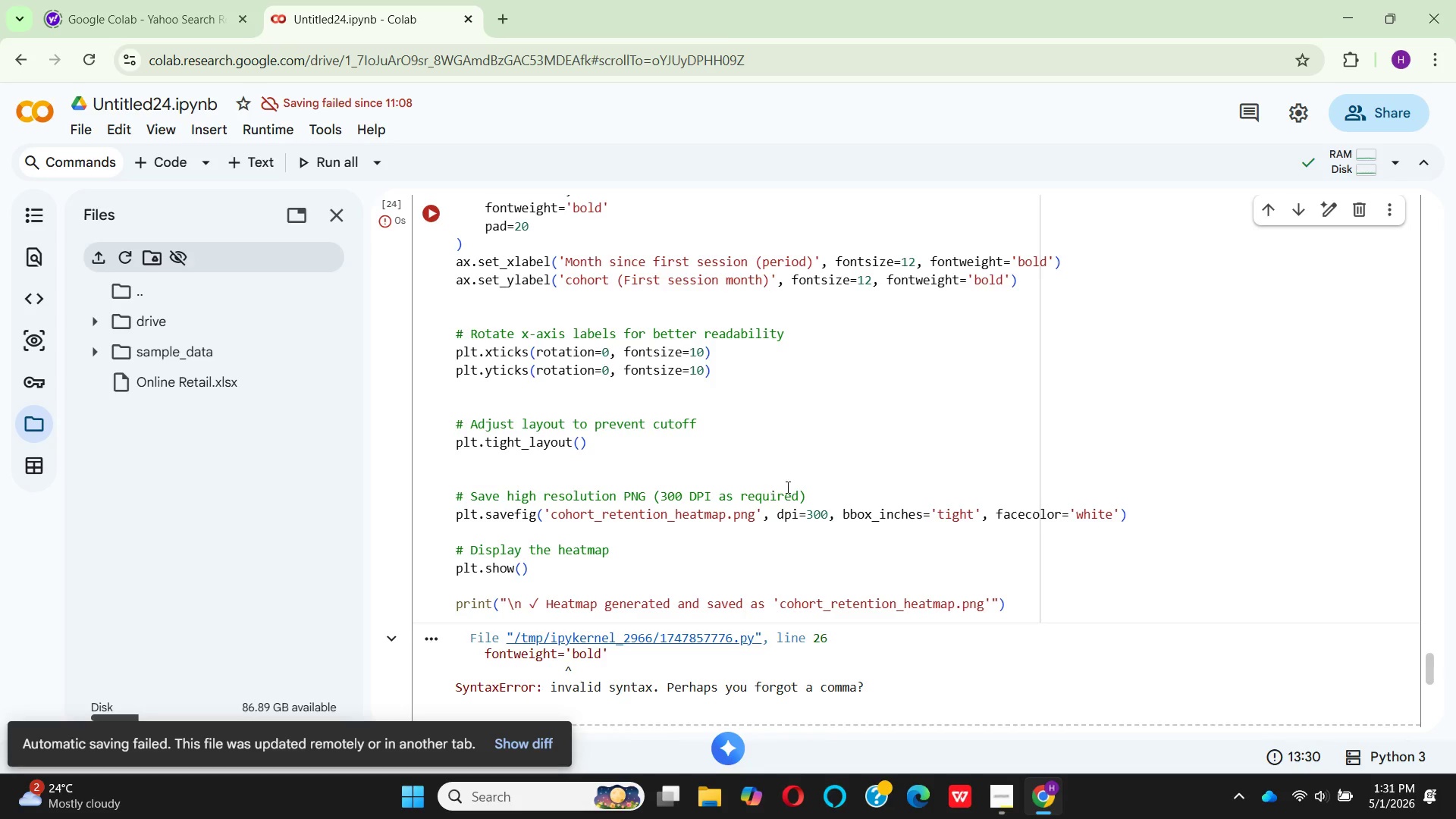 
scroll: coordinate [856, 519], scroll_direction: up, amount: 2.0
 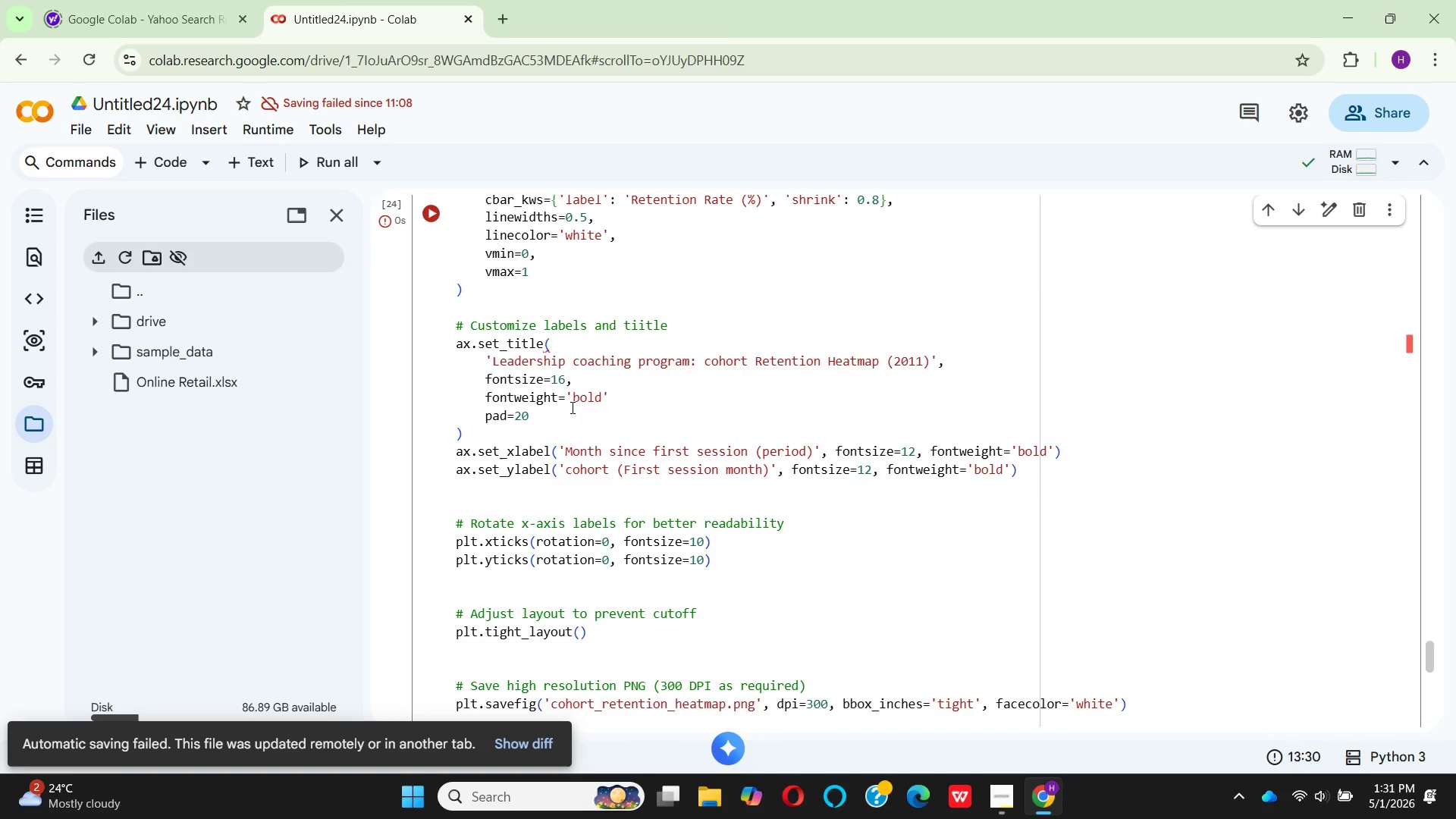 
wait(6.24)
 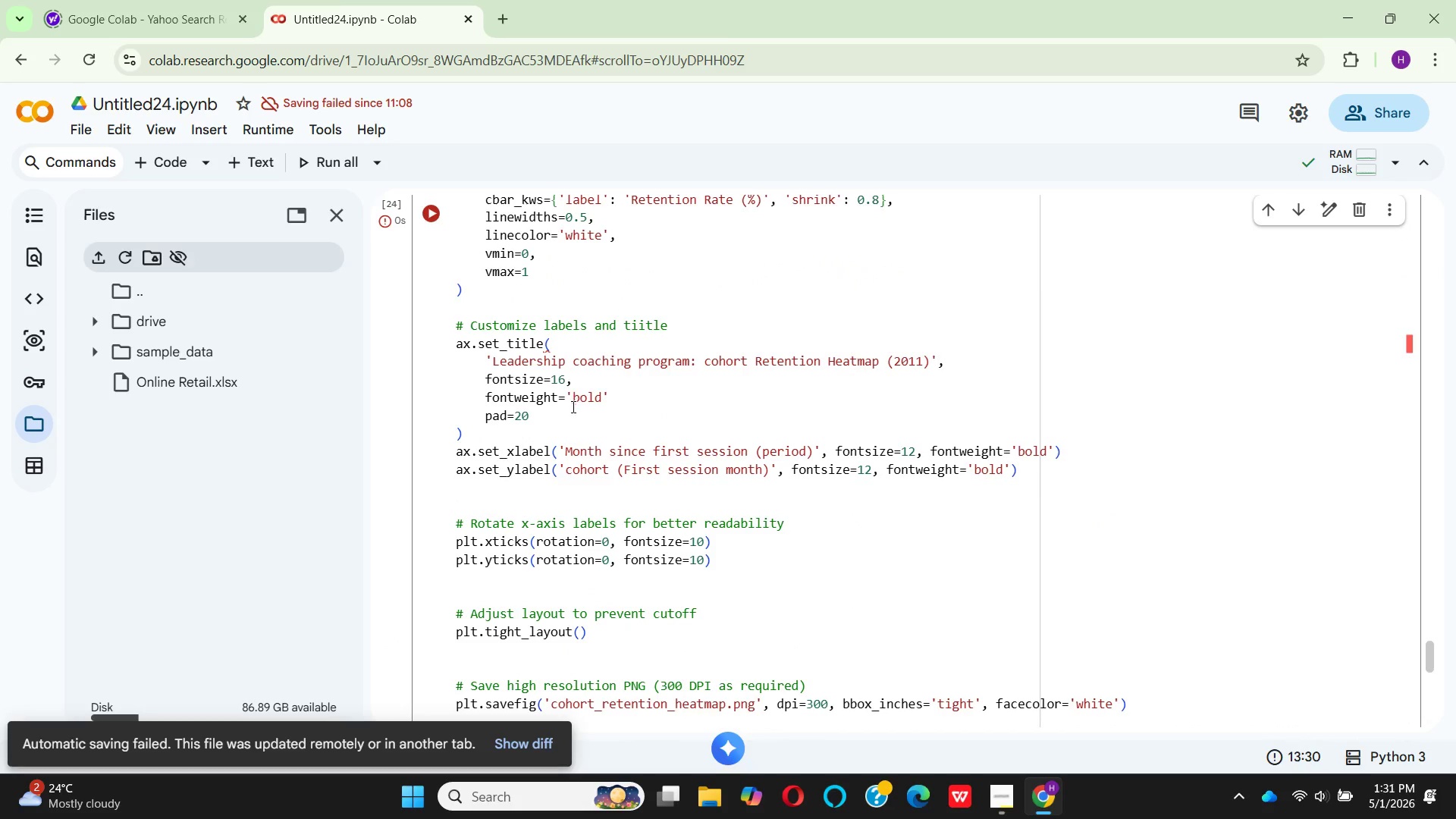 
left_click([610, 403])
 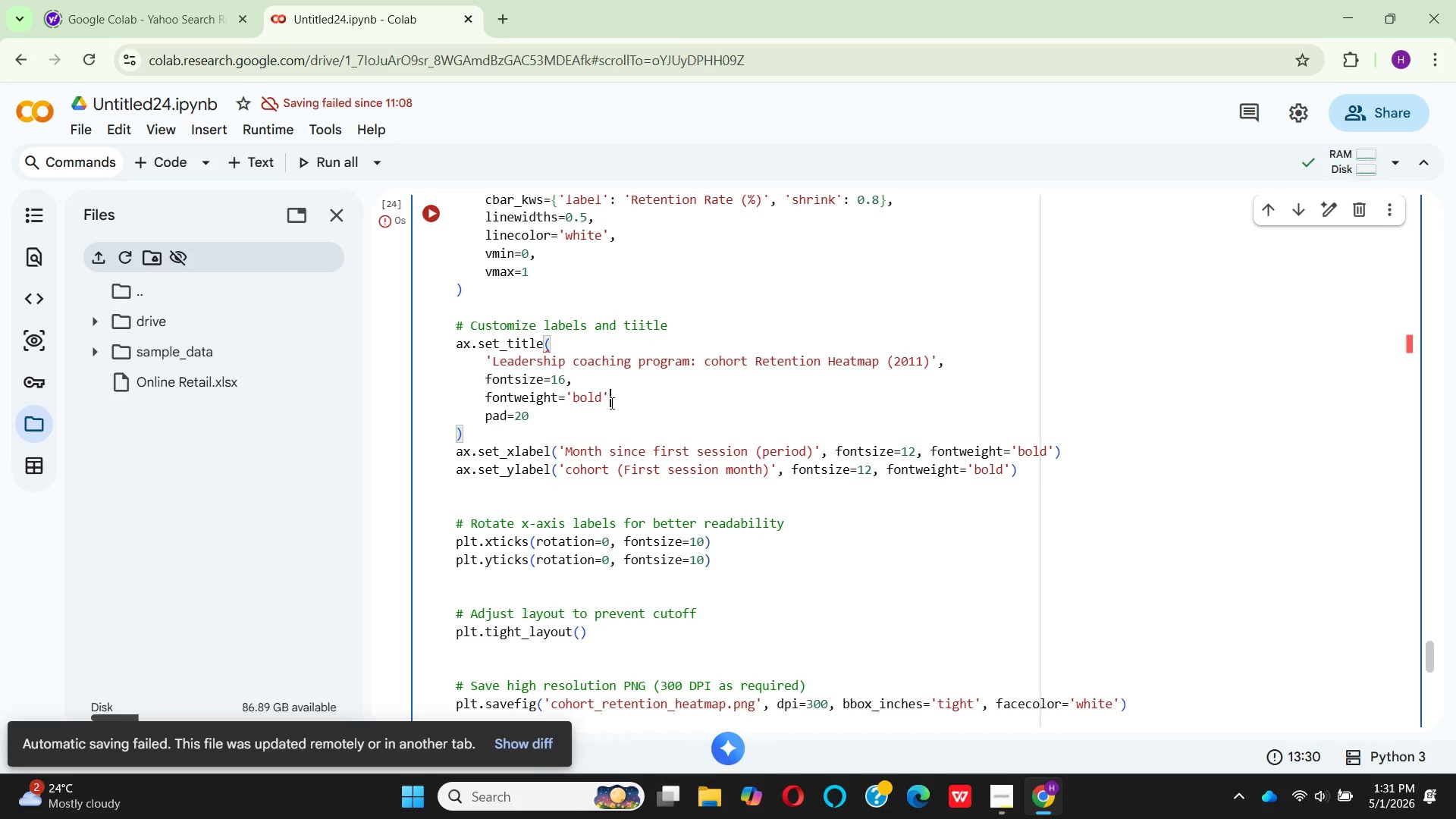 
key(Comma)
 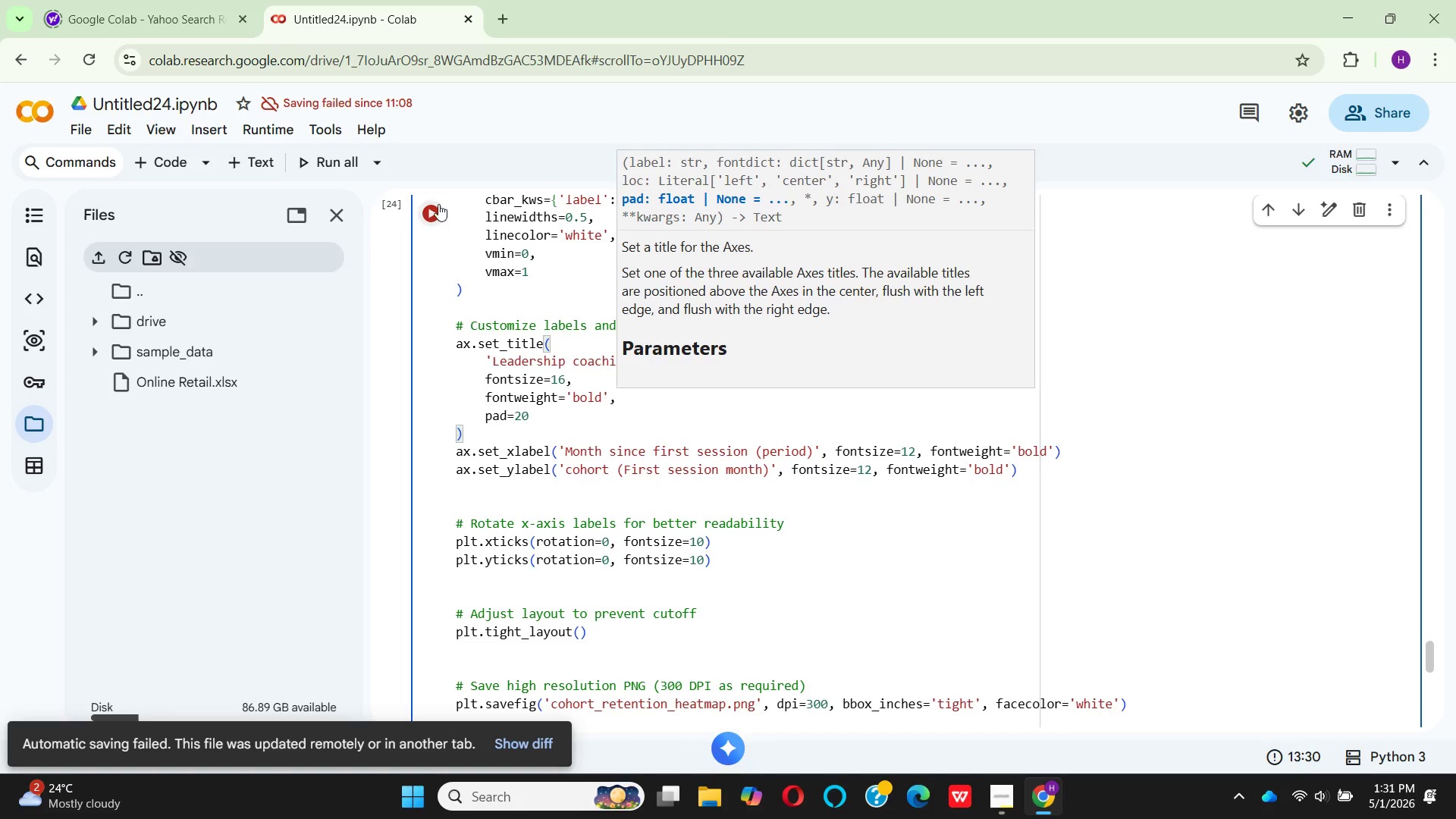 
left_click([441, 204])
 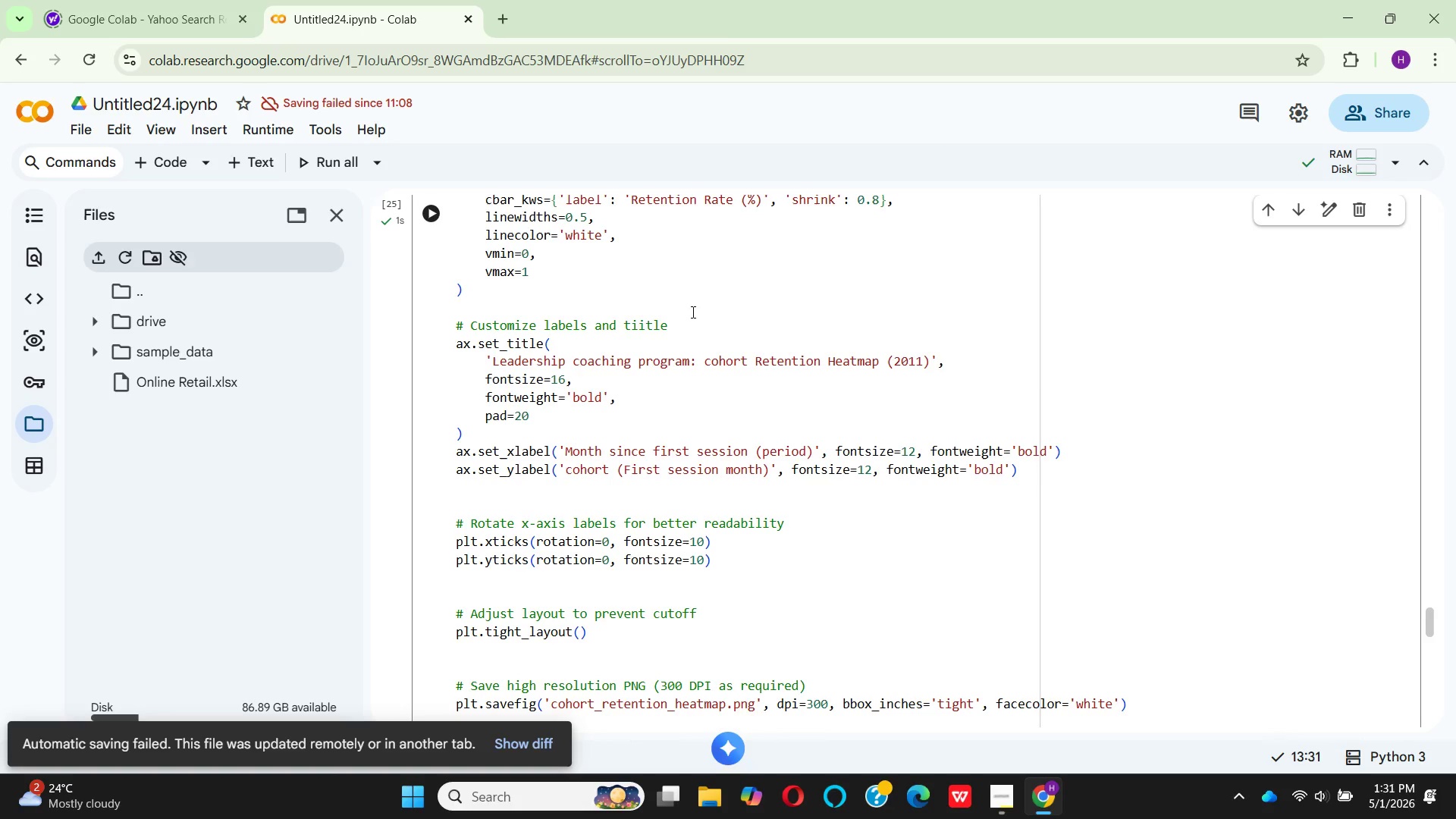 
scroll: coordinate [714, 328], scroll_direction: down, amount: 7.0
 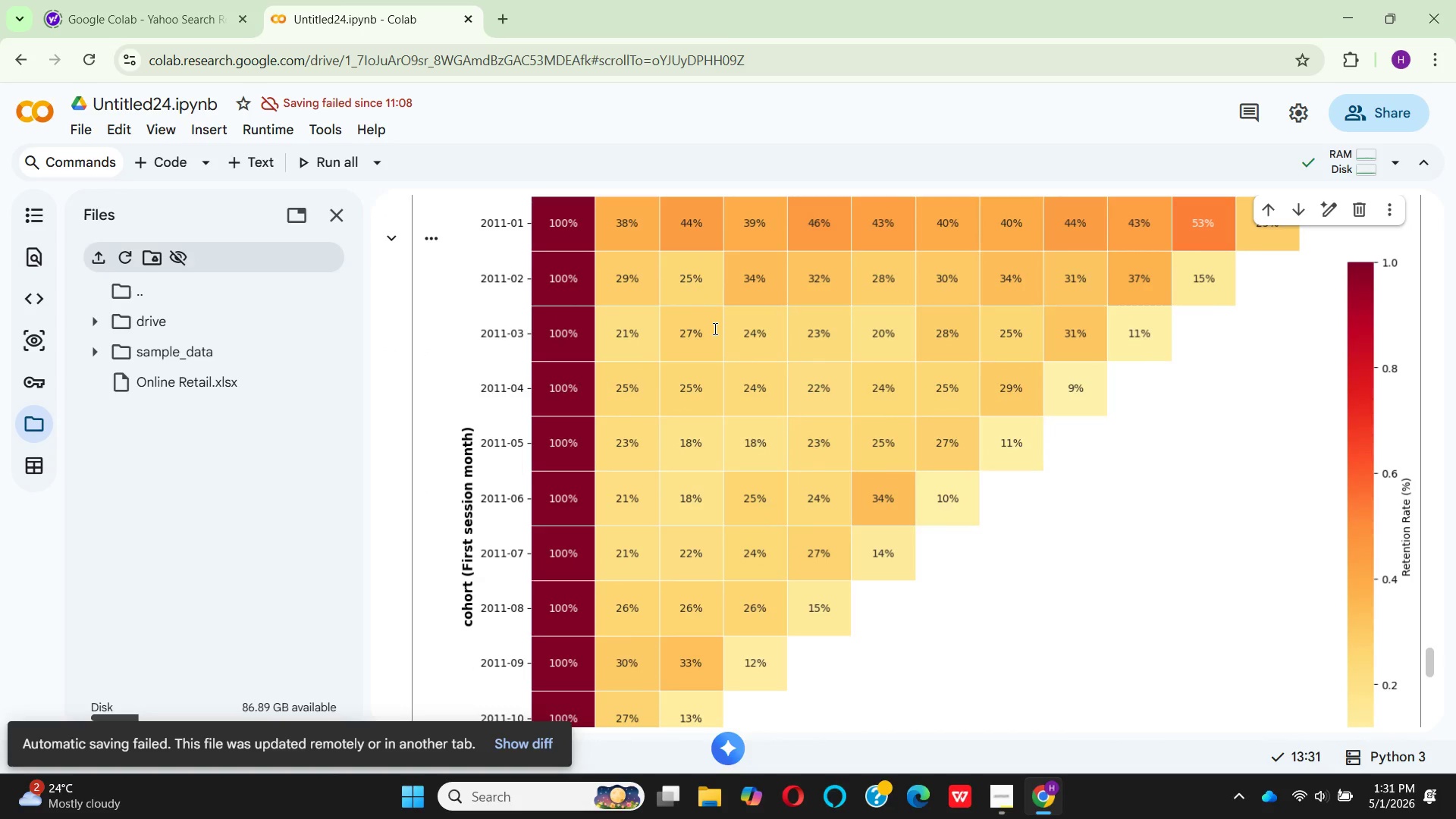 
scroll: coordinate [714, 328], scroll_direction: up, amount: 1.0
 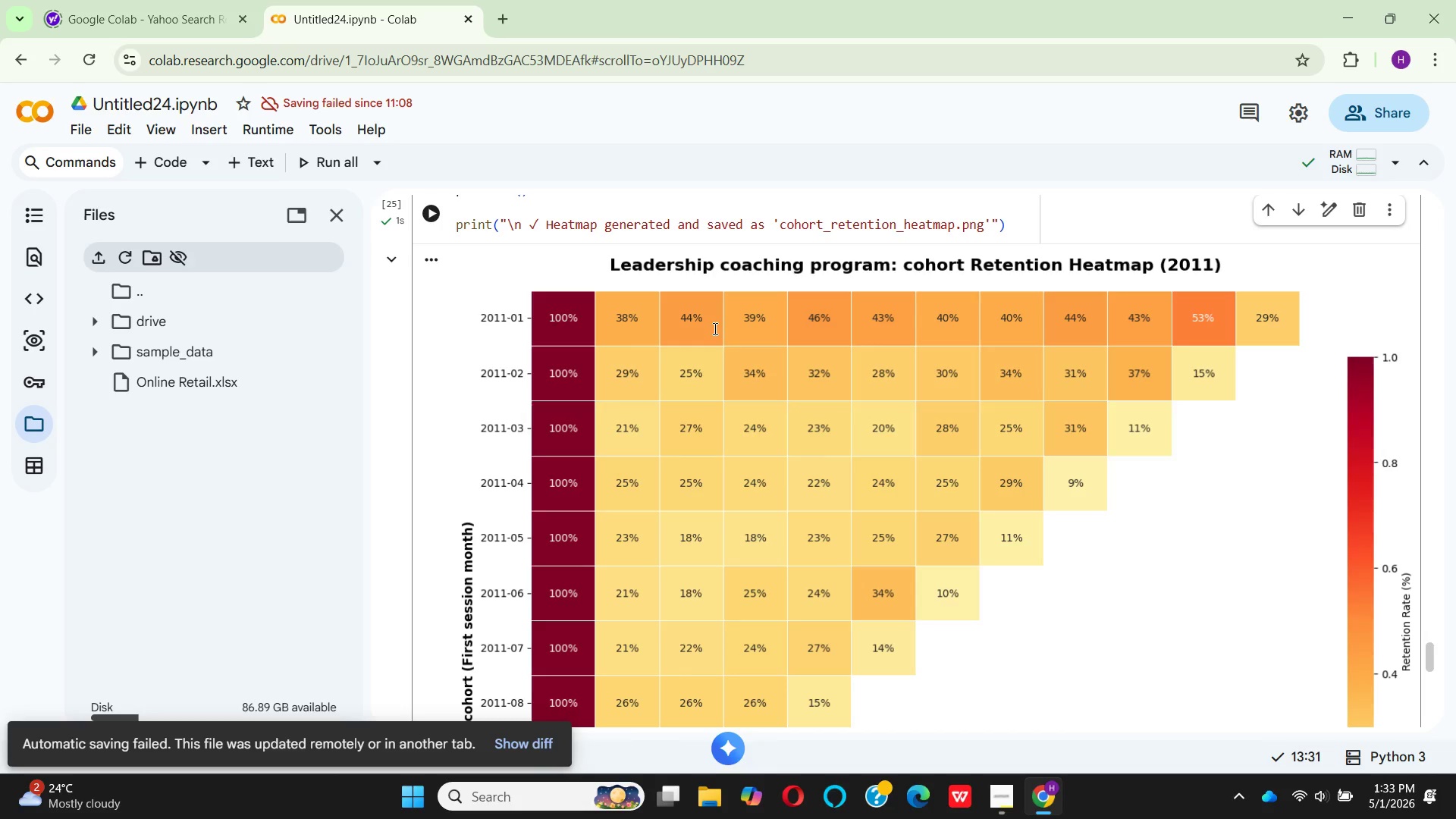 
wait(124.47)
 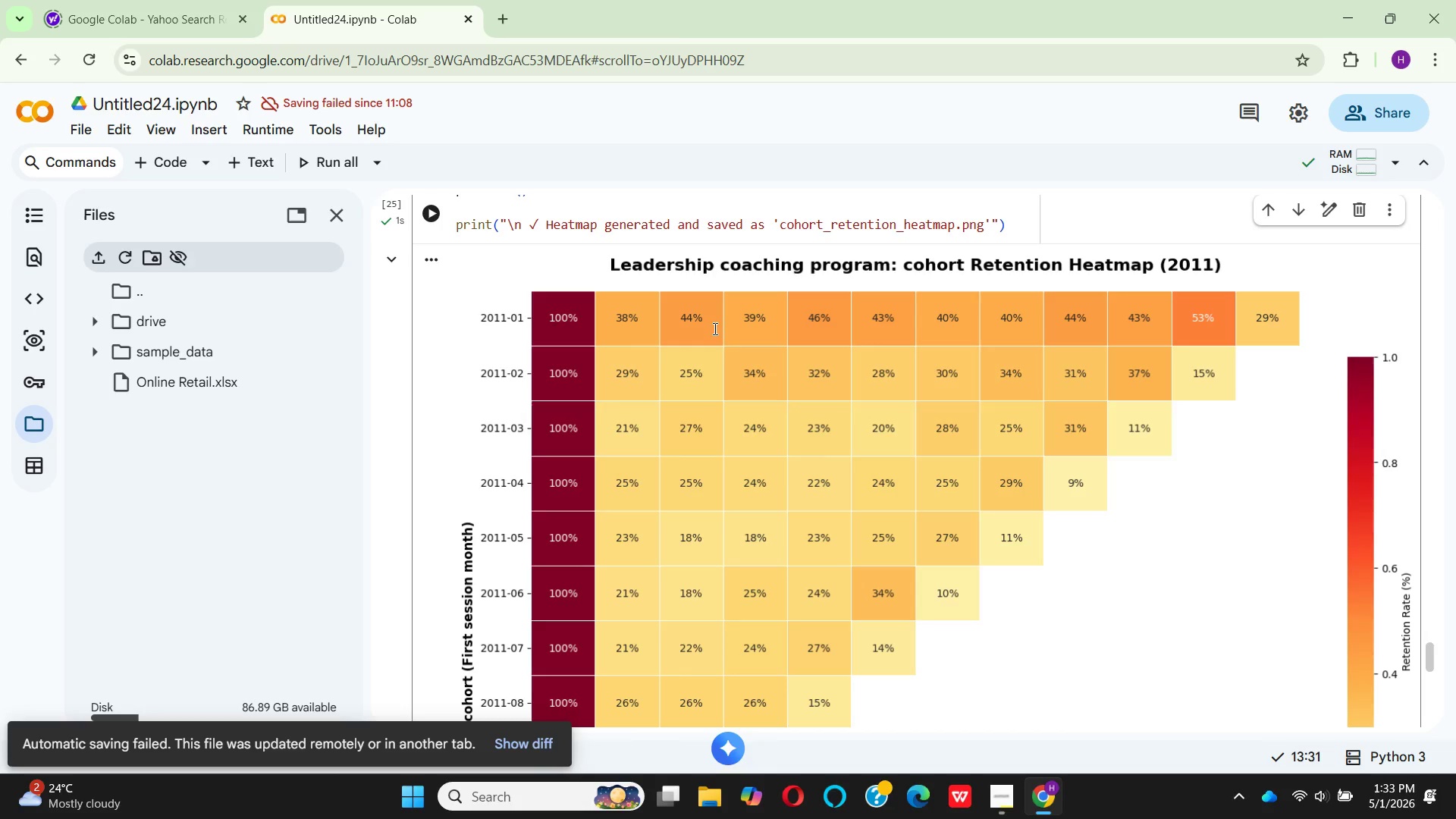 
scroll: coordinate [962, 431], scroll_direction: down, amount: 8.0
 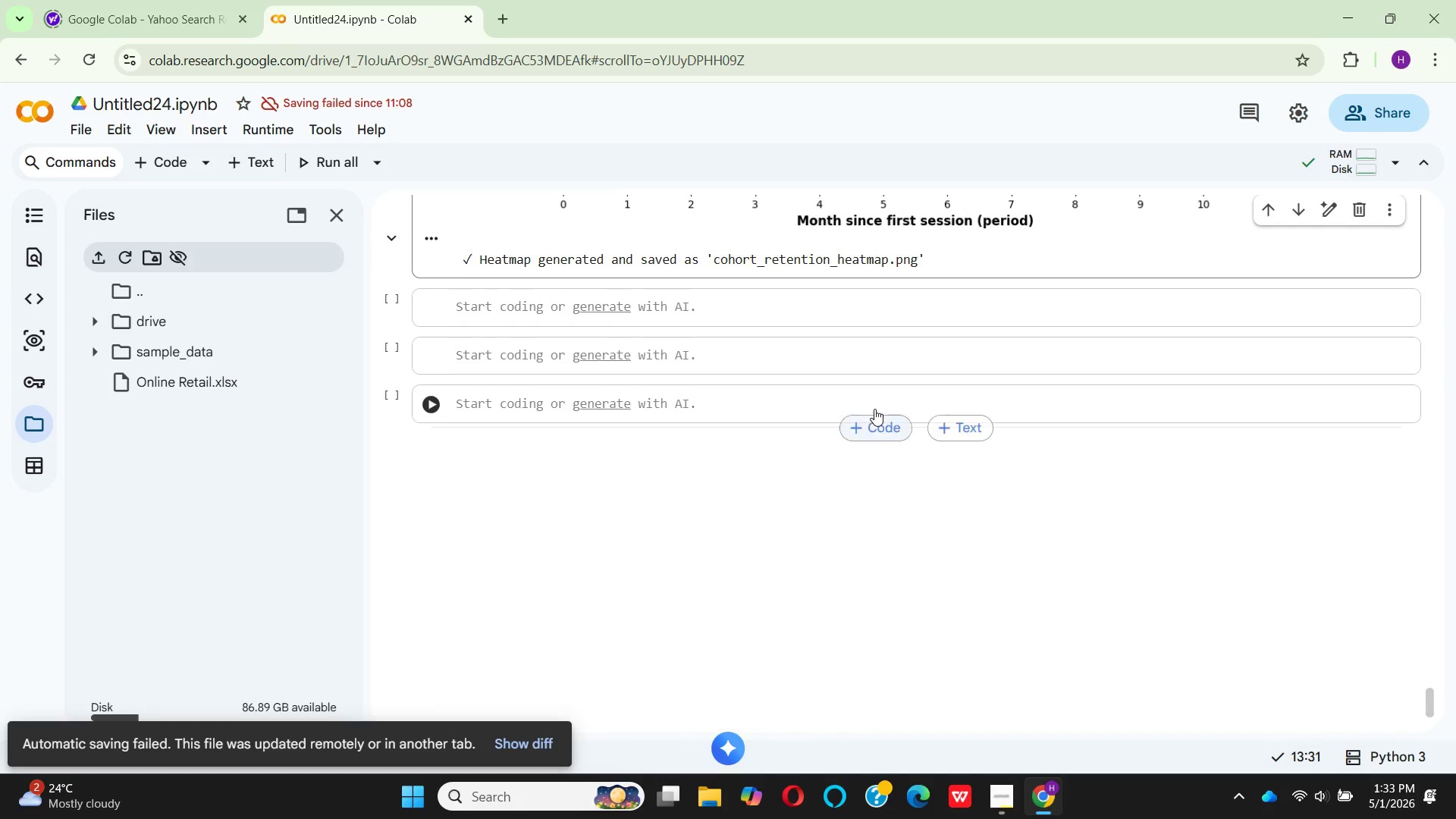 
scroll: coordinate [874, 409], scroll_direction: up, amount: 2.0
 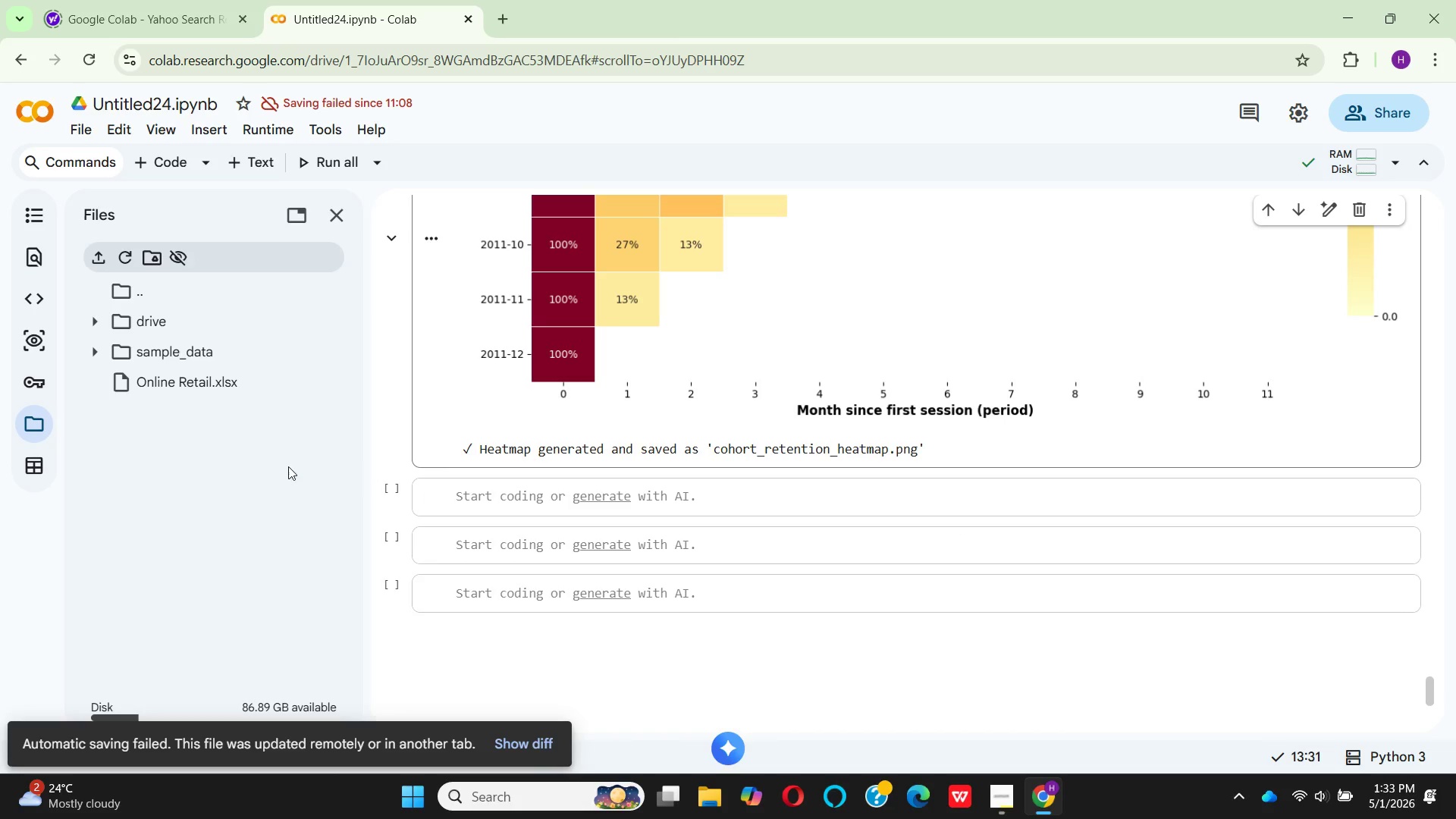 
left_click([288, 466])
 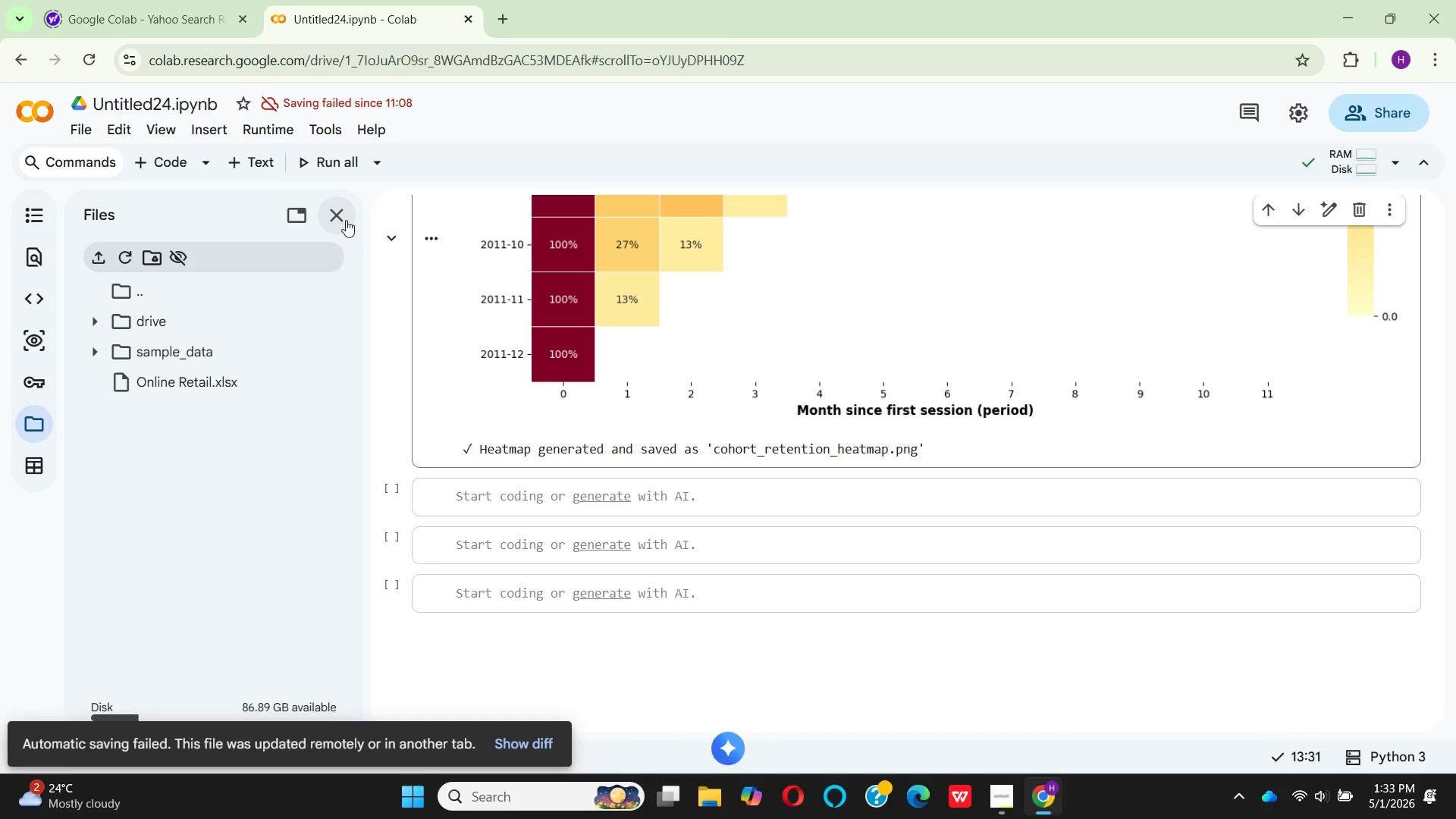 
left_click([346, 220])
 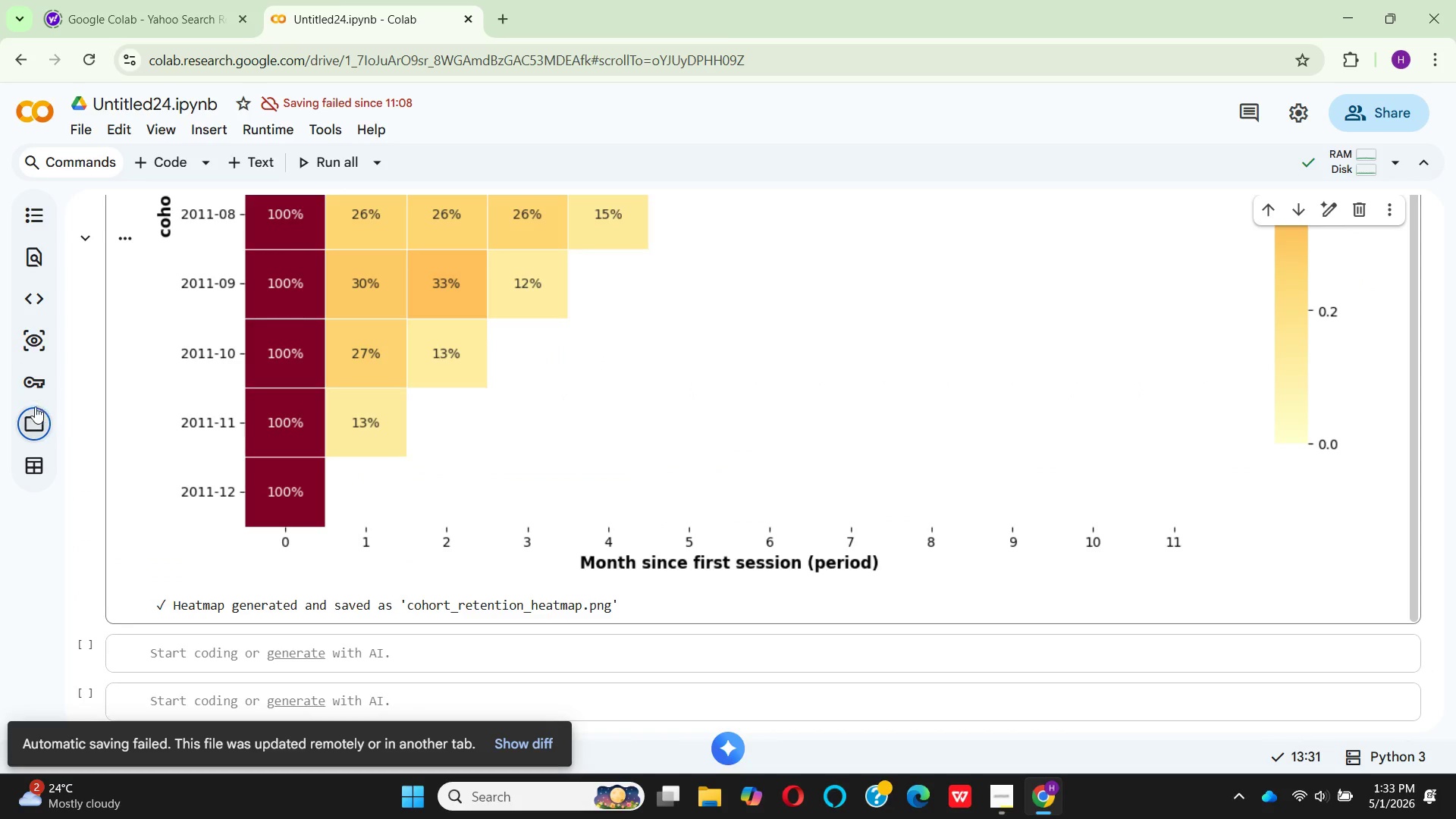 
left_click([33, 422])
 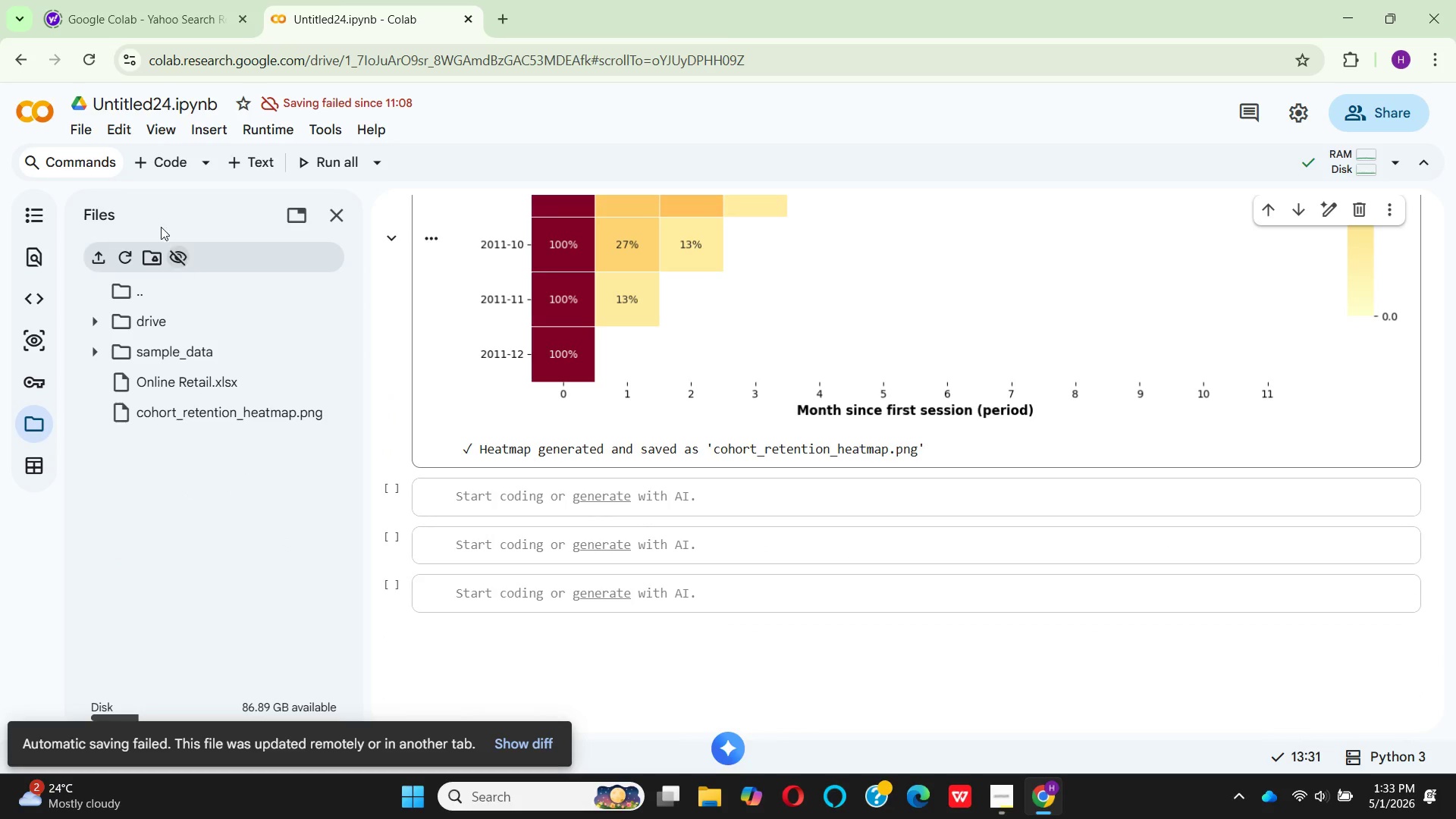 
left_click([95, 134])
 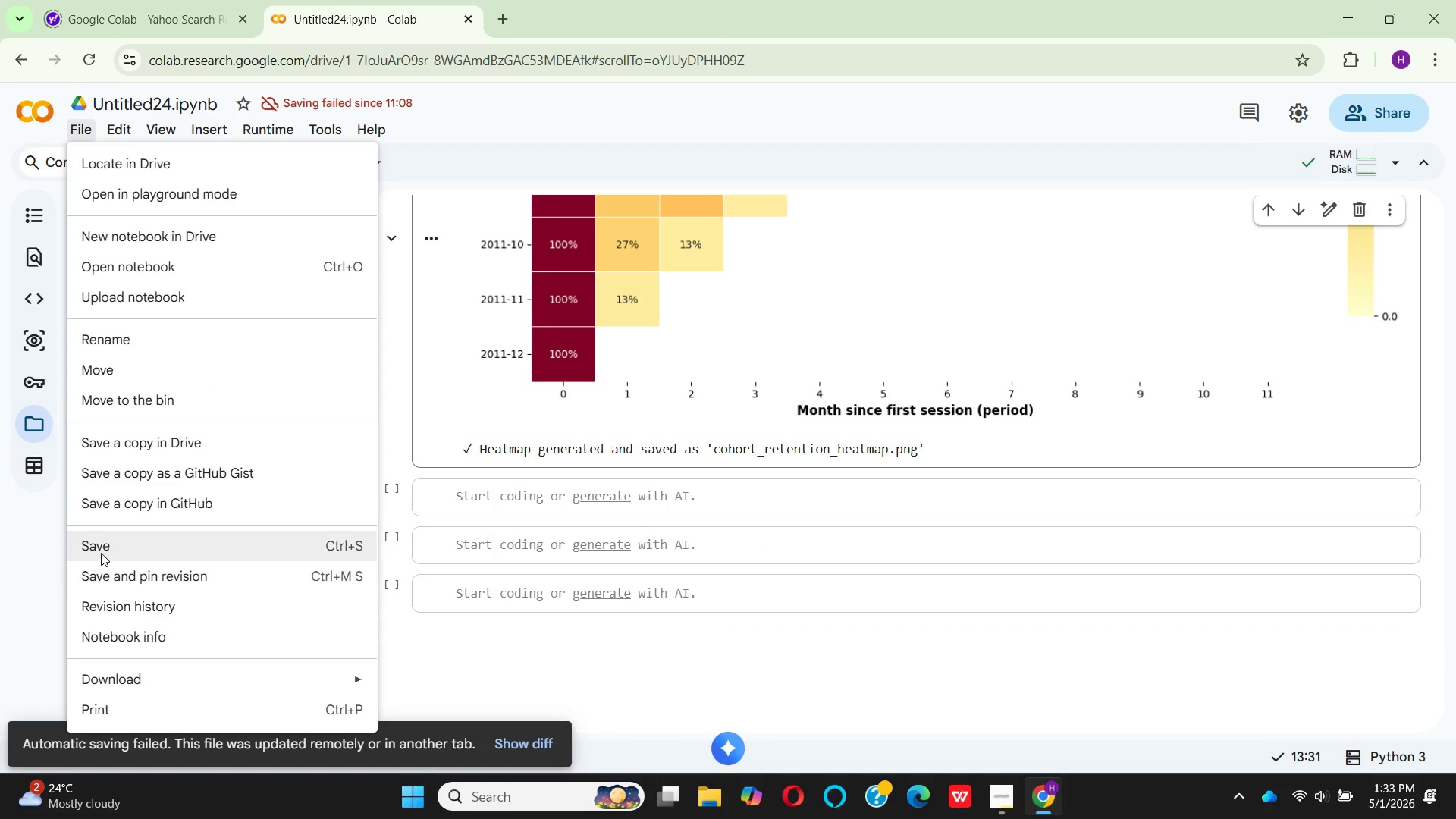 
left_click([102, 553])
 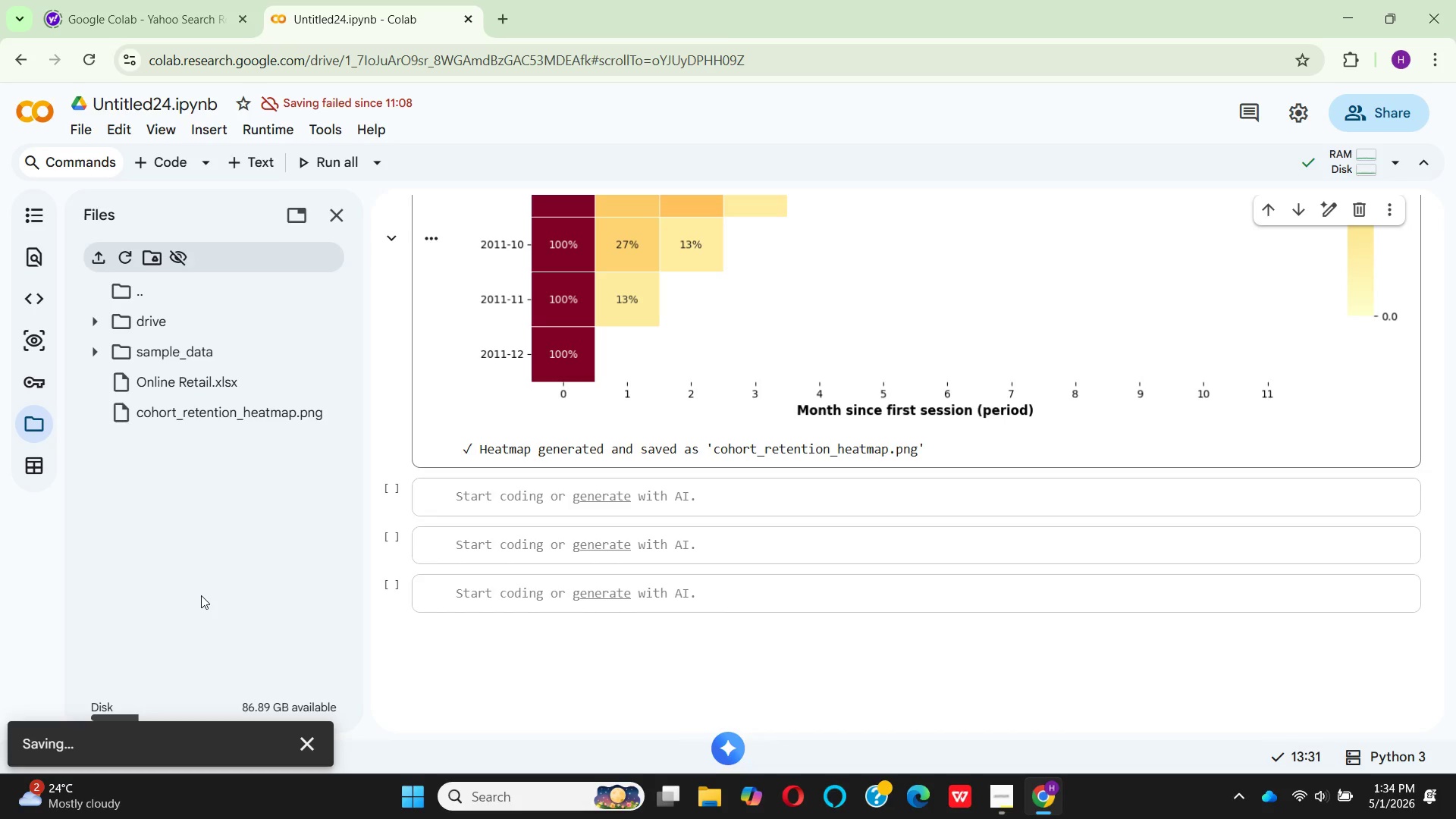 
wait(23.31)
 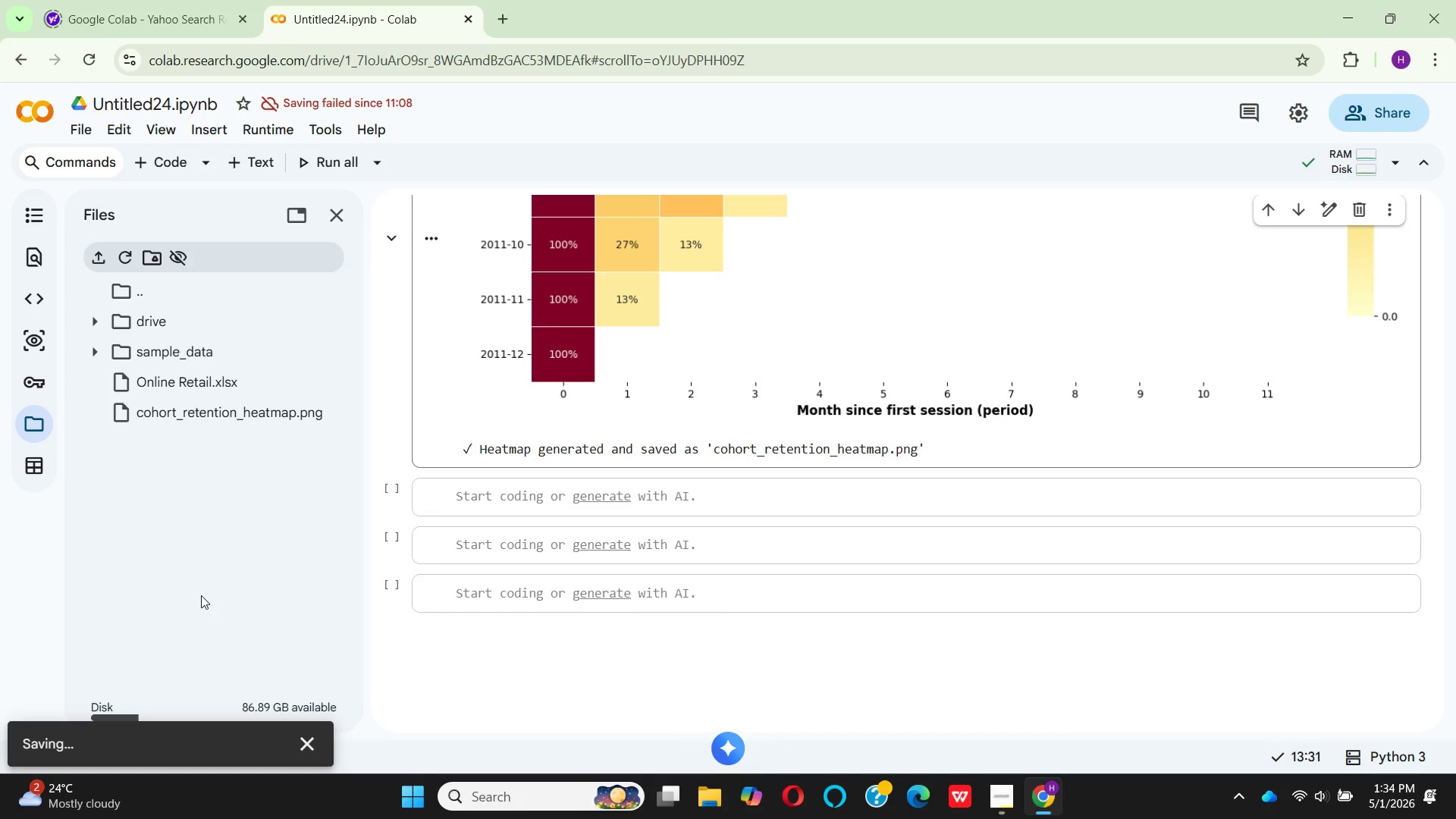 
left_click([482, 504])
 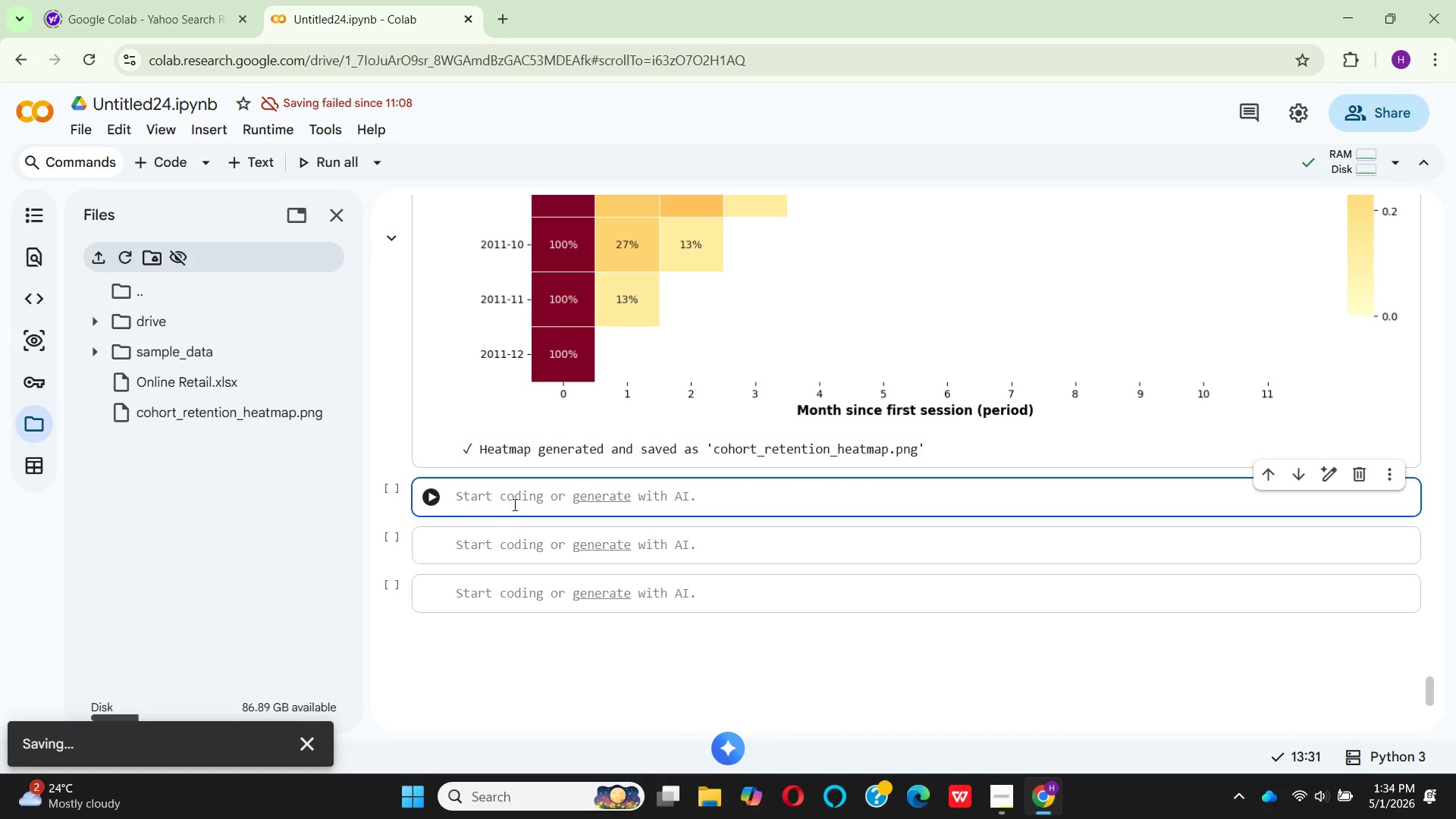 
scroll: coordinate [513, 504], scroll_direction: up, amount: 7.0
 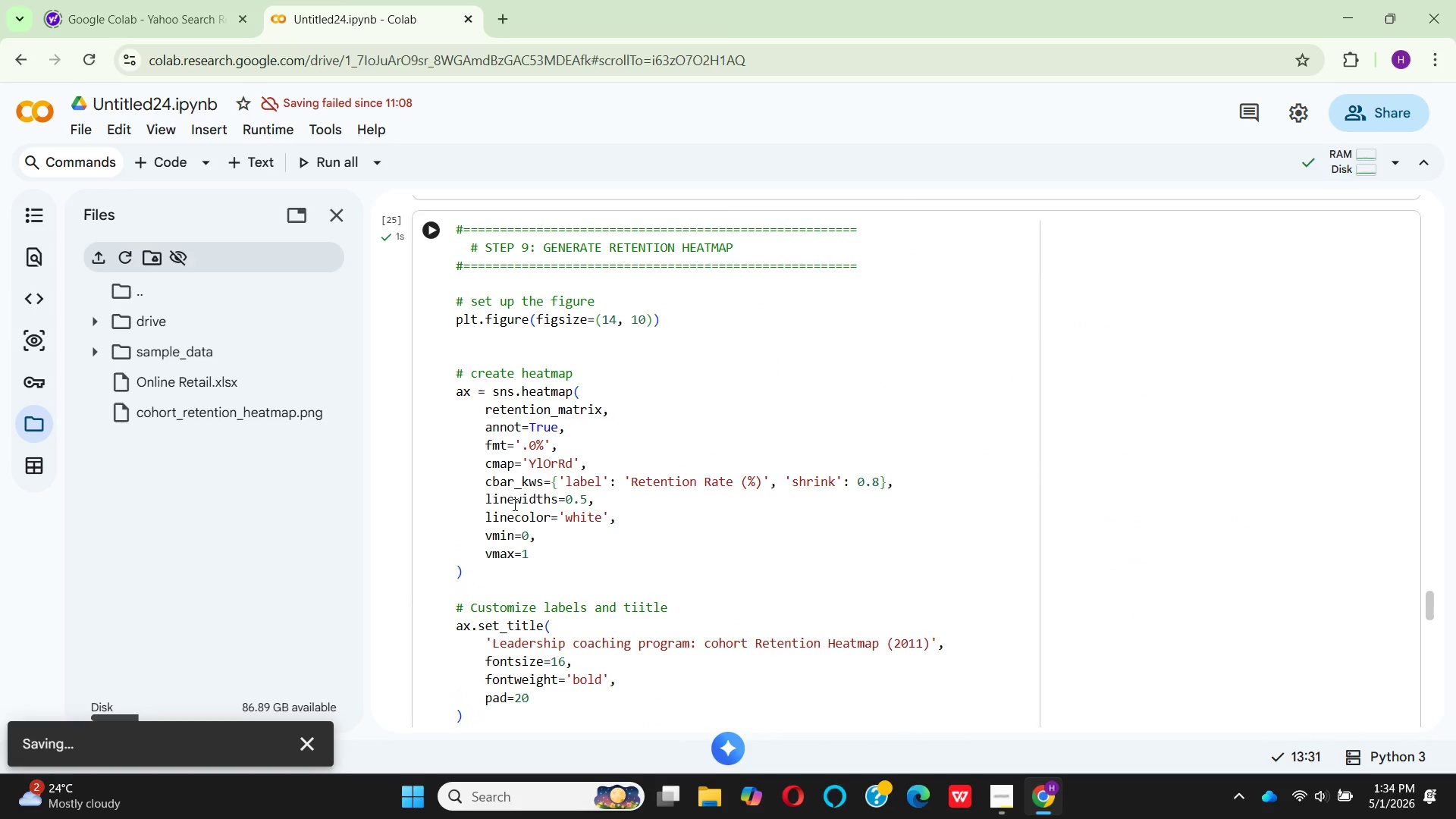 
scroll: coordinate [514, 505], scroll_direction: down, amount: 15.0
 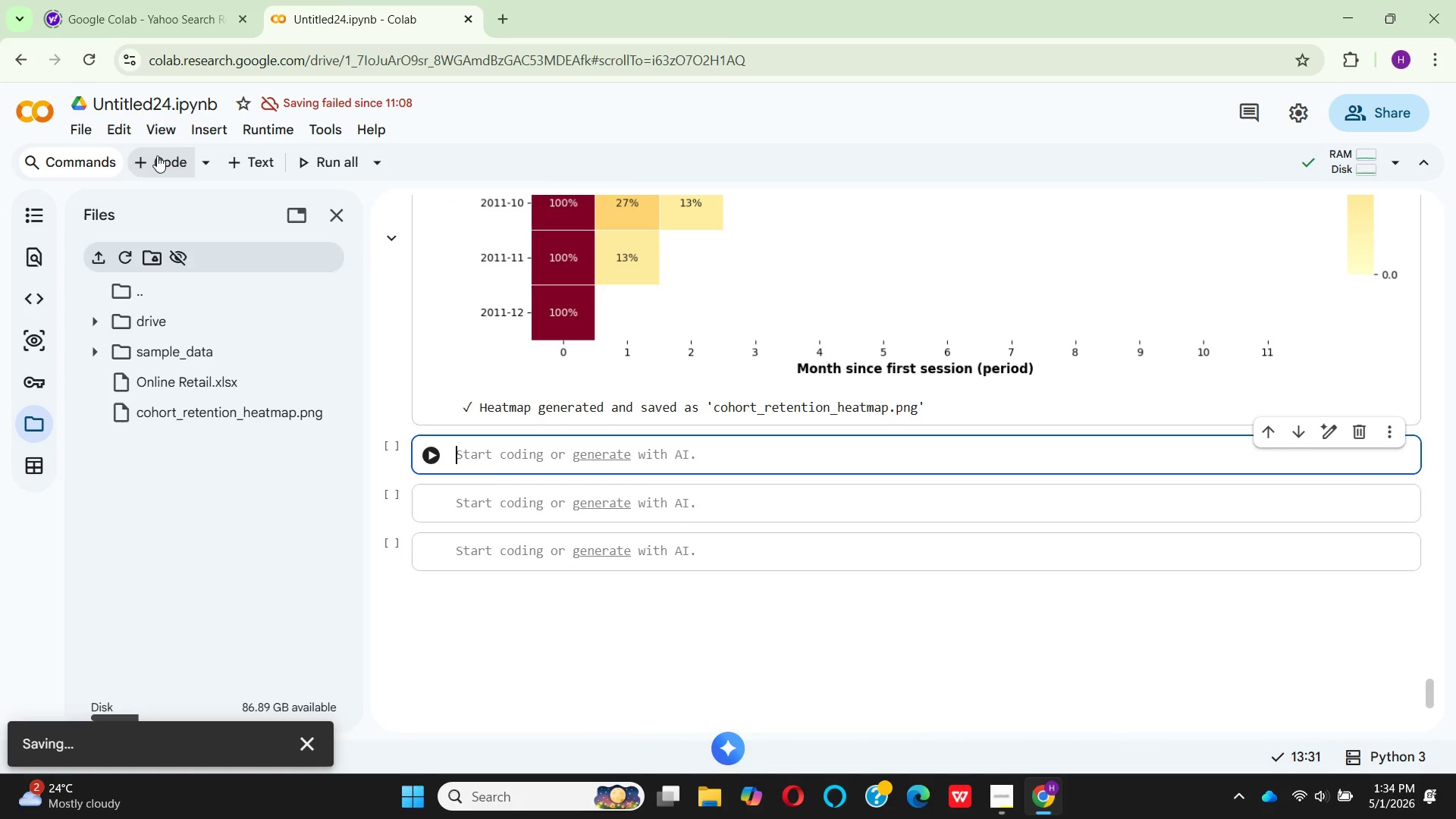 
double_click([157, 156])
 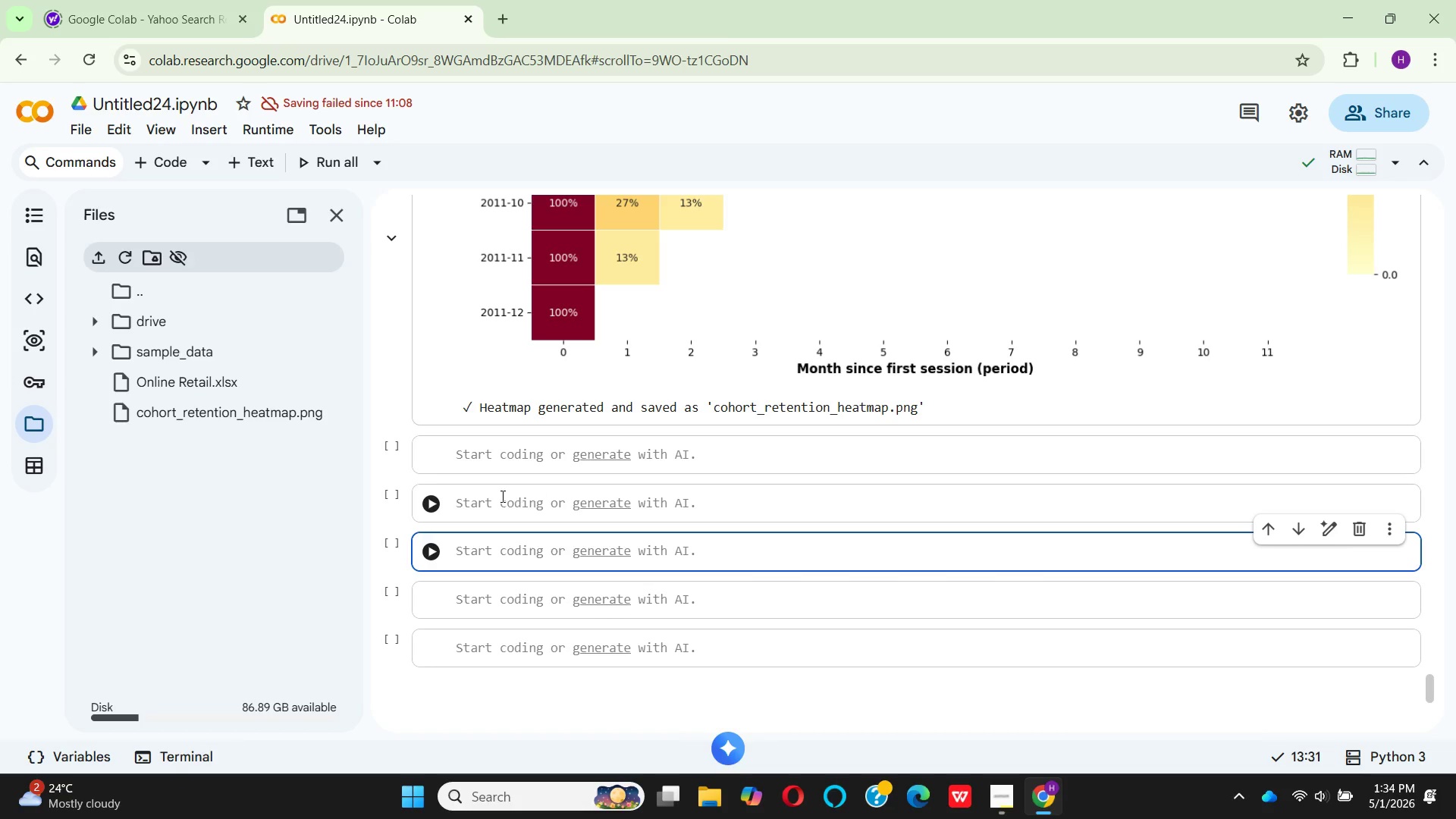 
left_click([469, 463])
 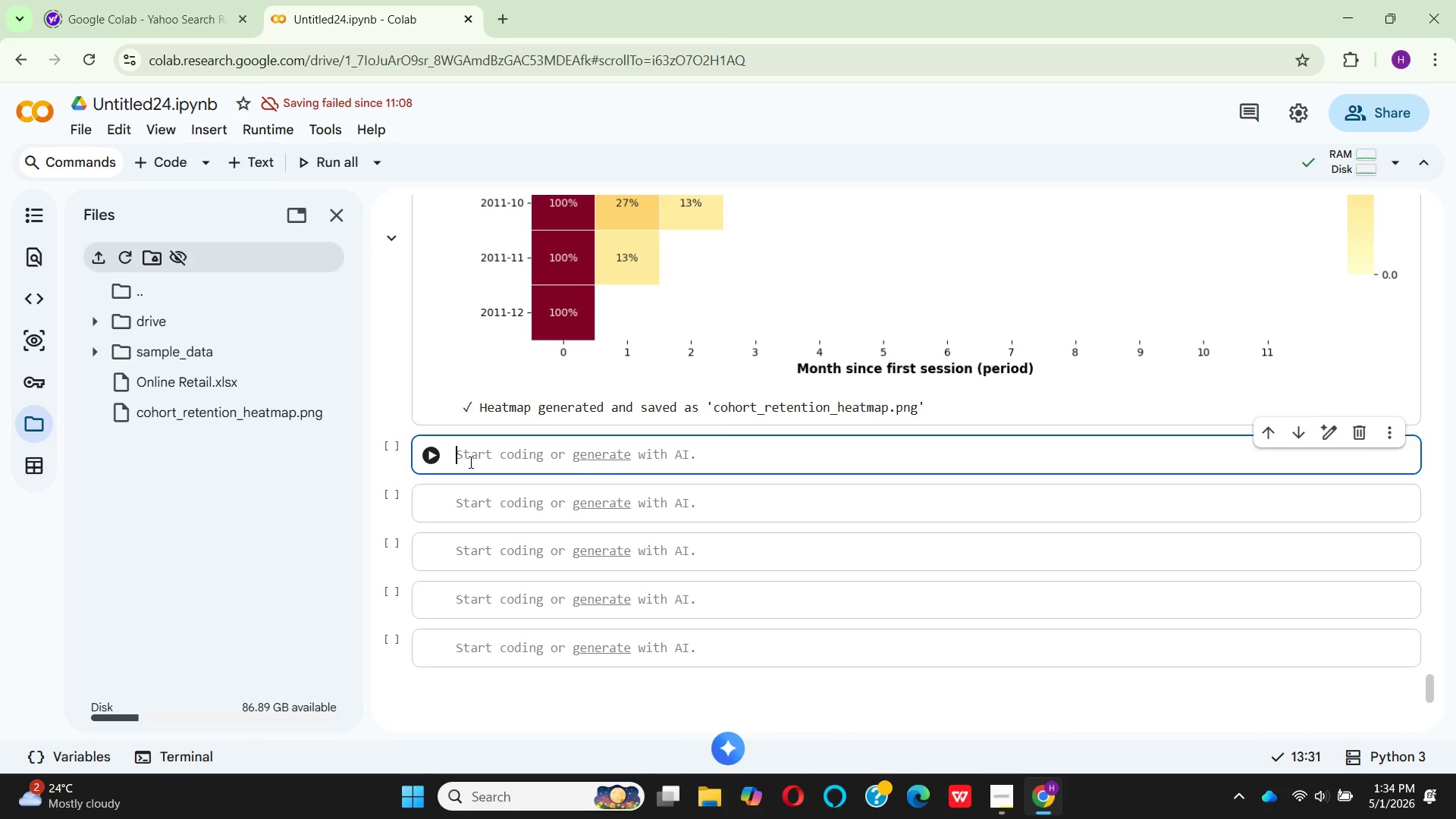 
key(Shift+3)
 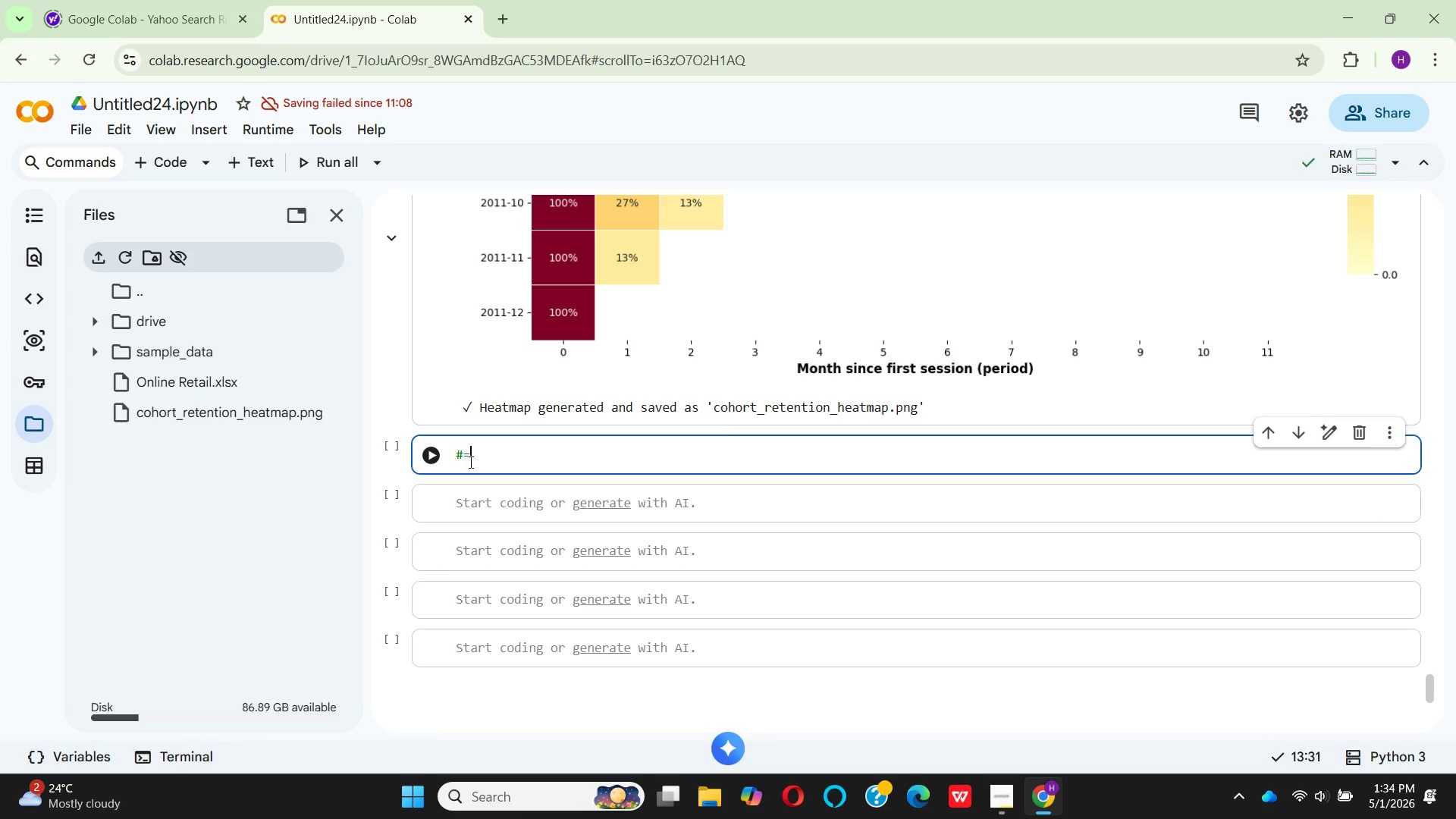 
hold_key(key=Equal, duration=1.5)
 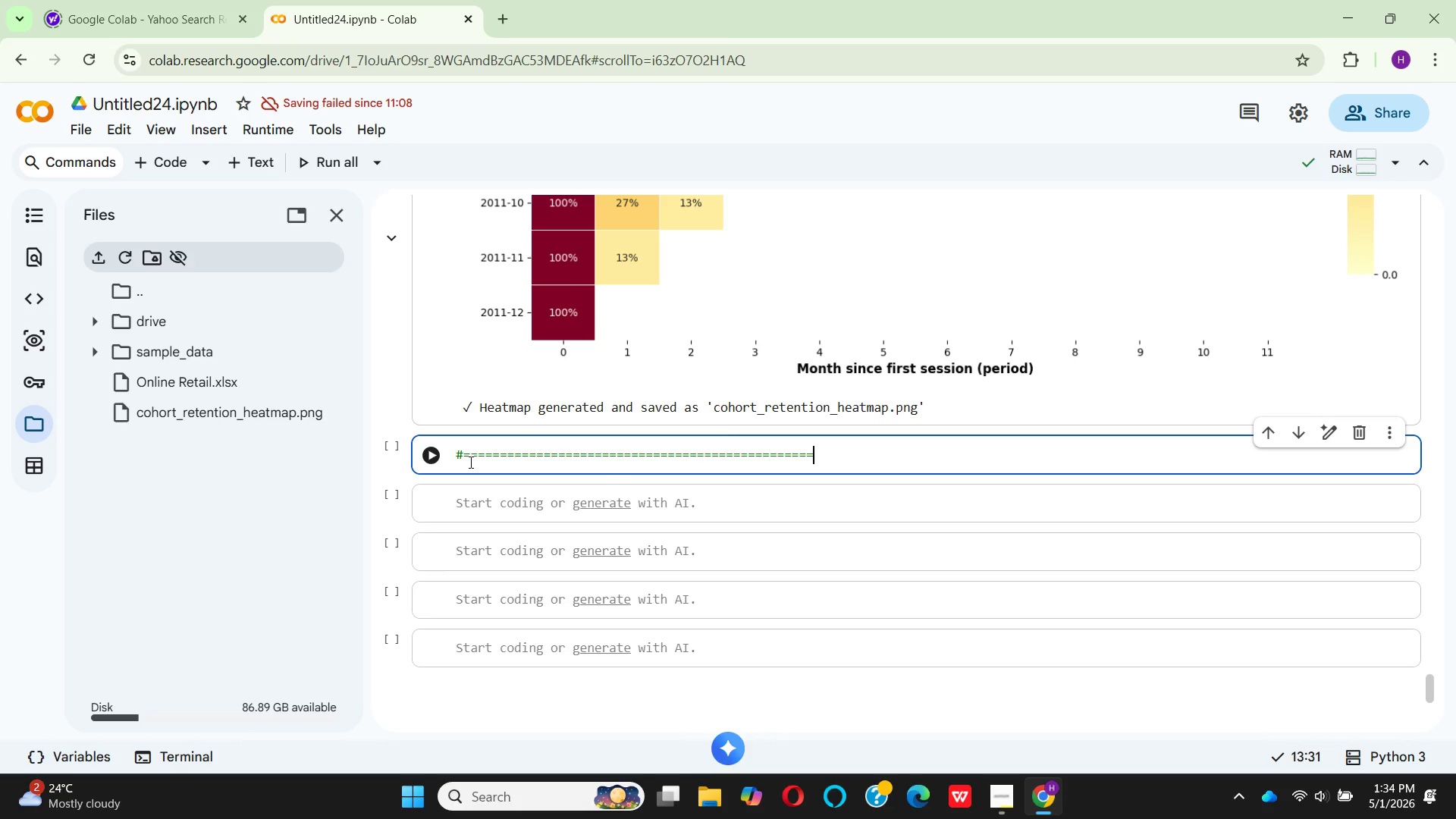 
hold_key(key=Equal, duration=0.77)
 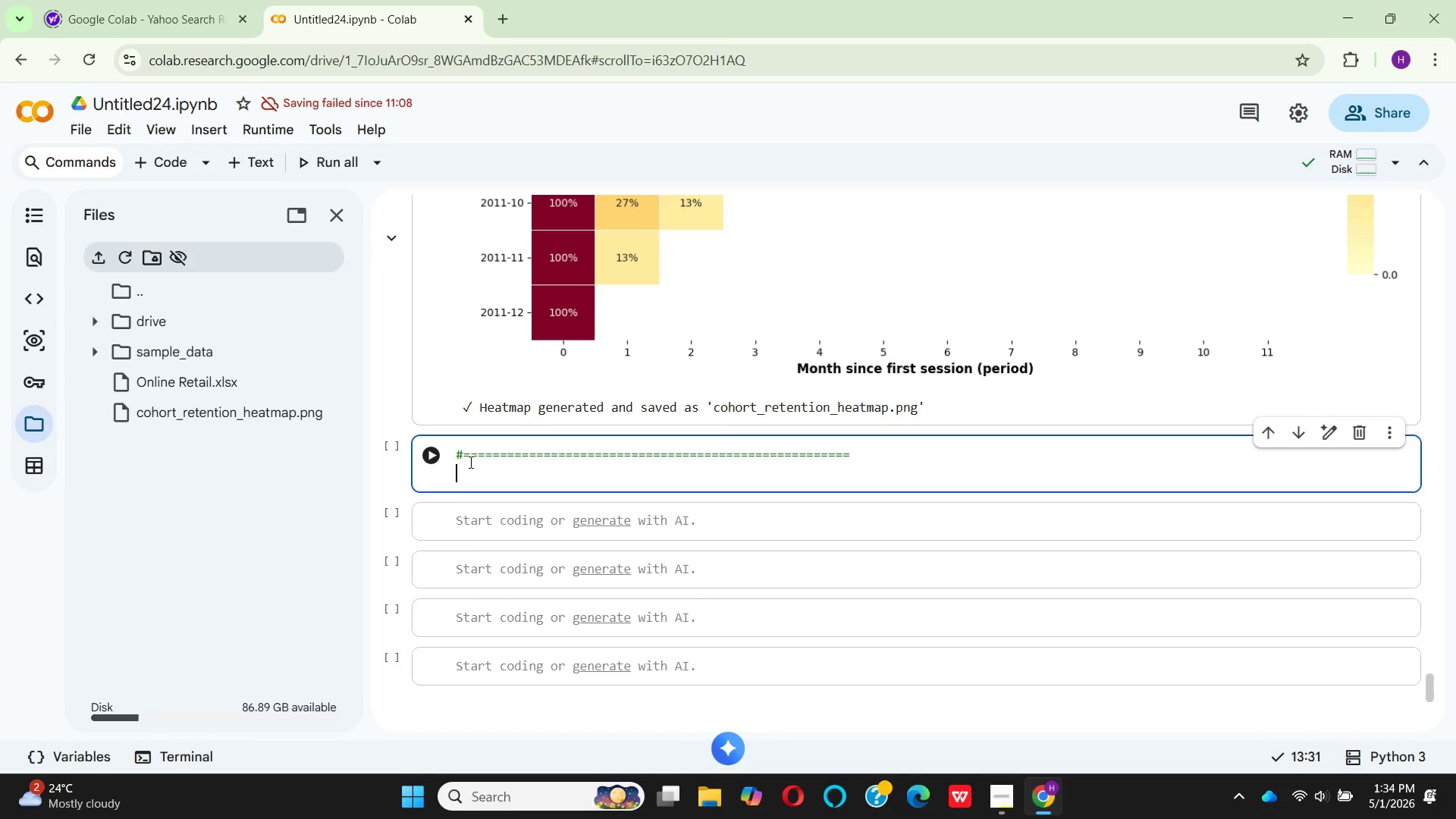 
key(Enter)
 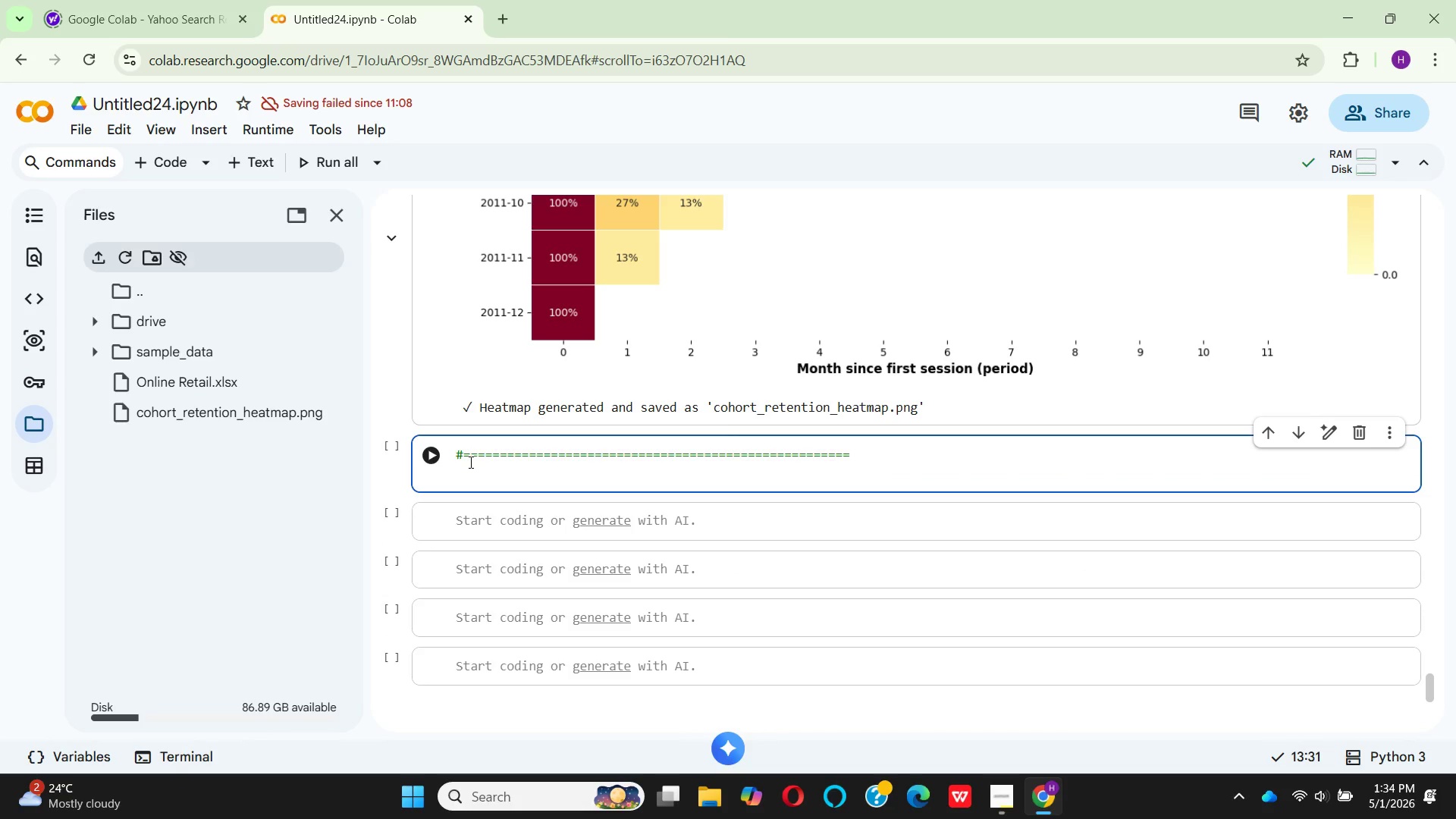 
hold_key(key=Space, duration=0.33)
 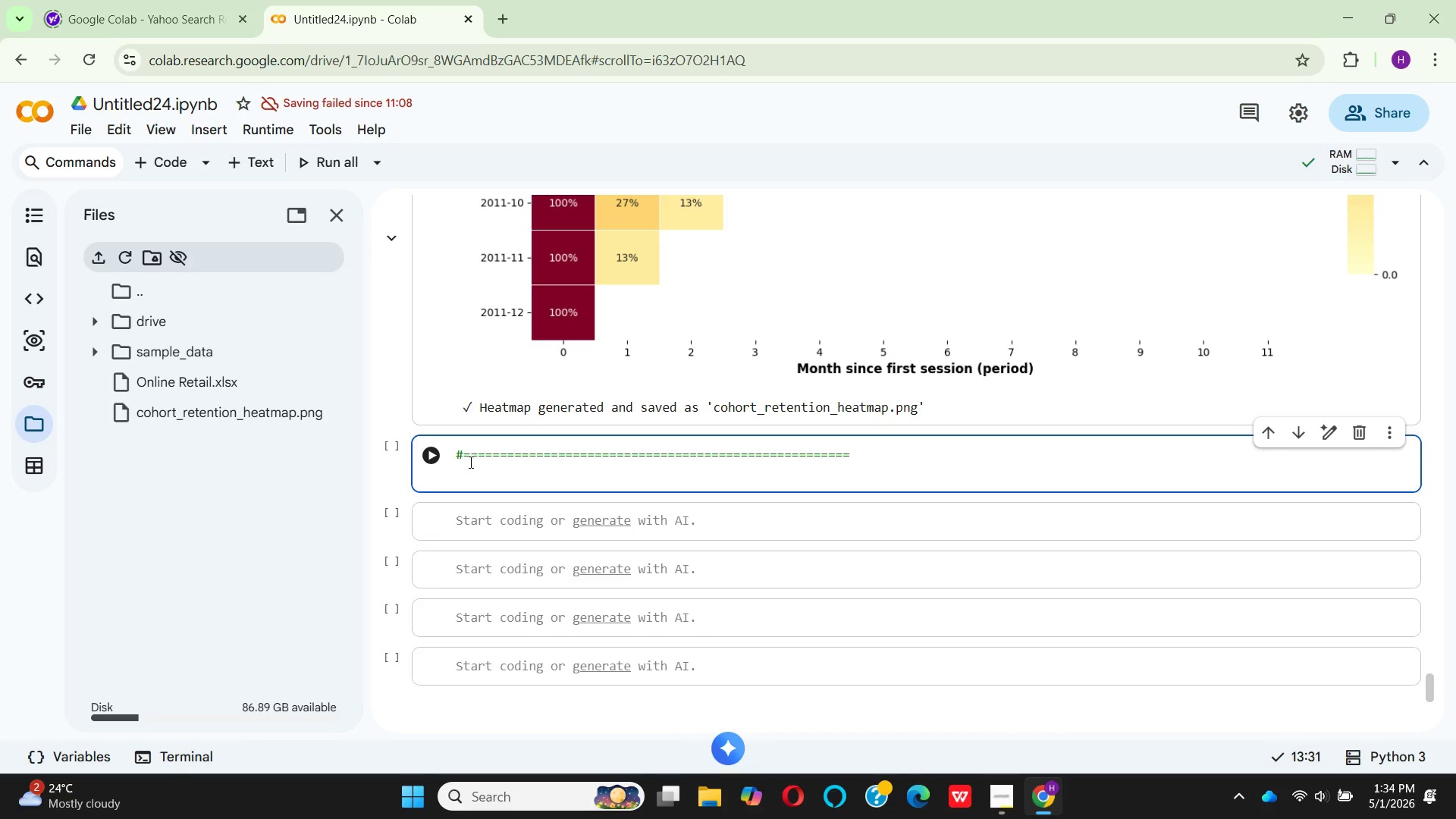 
type( # STEP 10:)
 